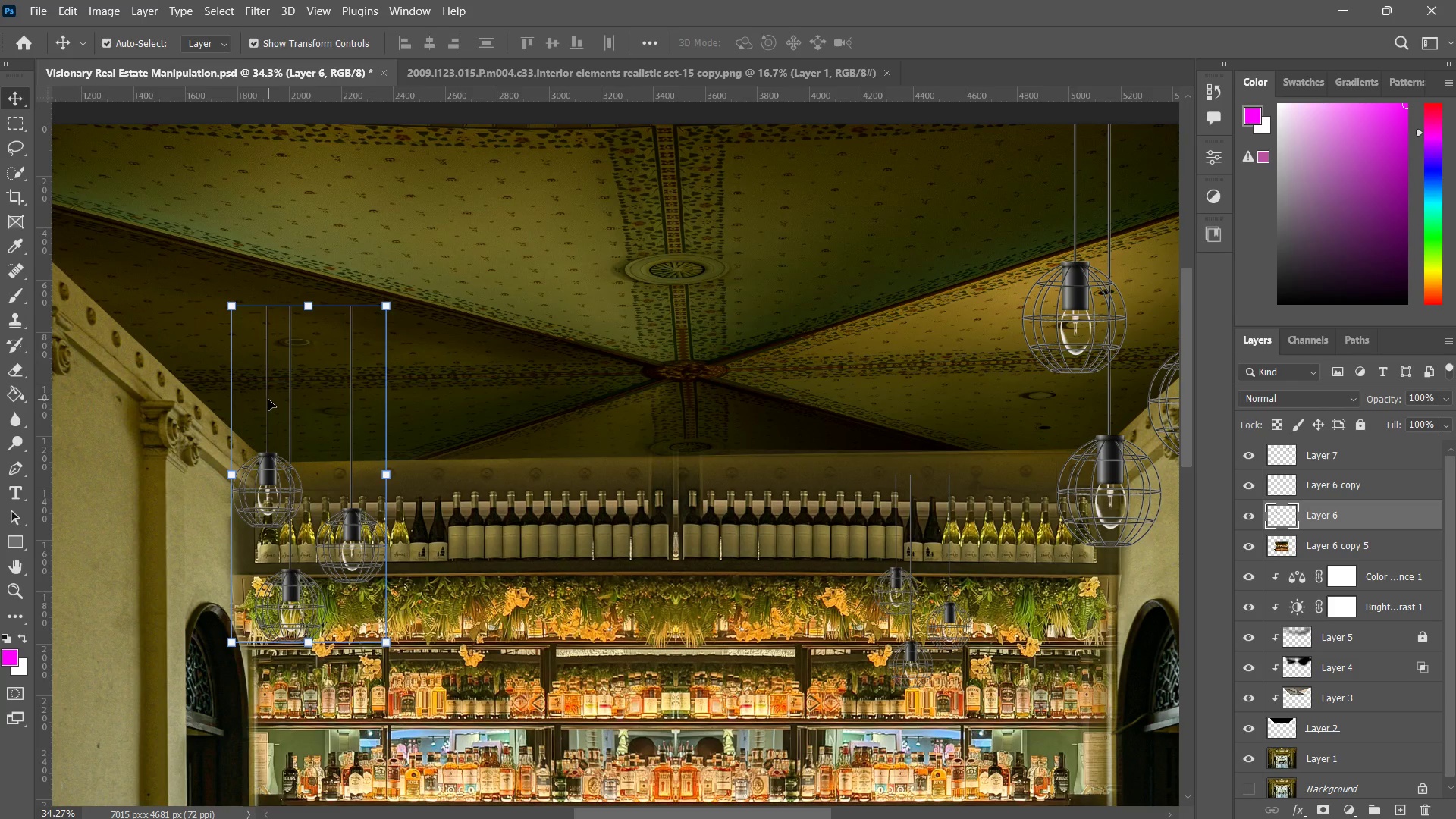 
type(uuU)
 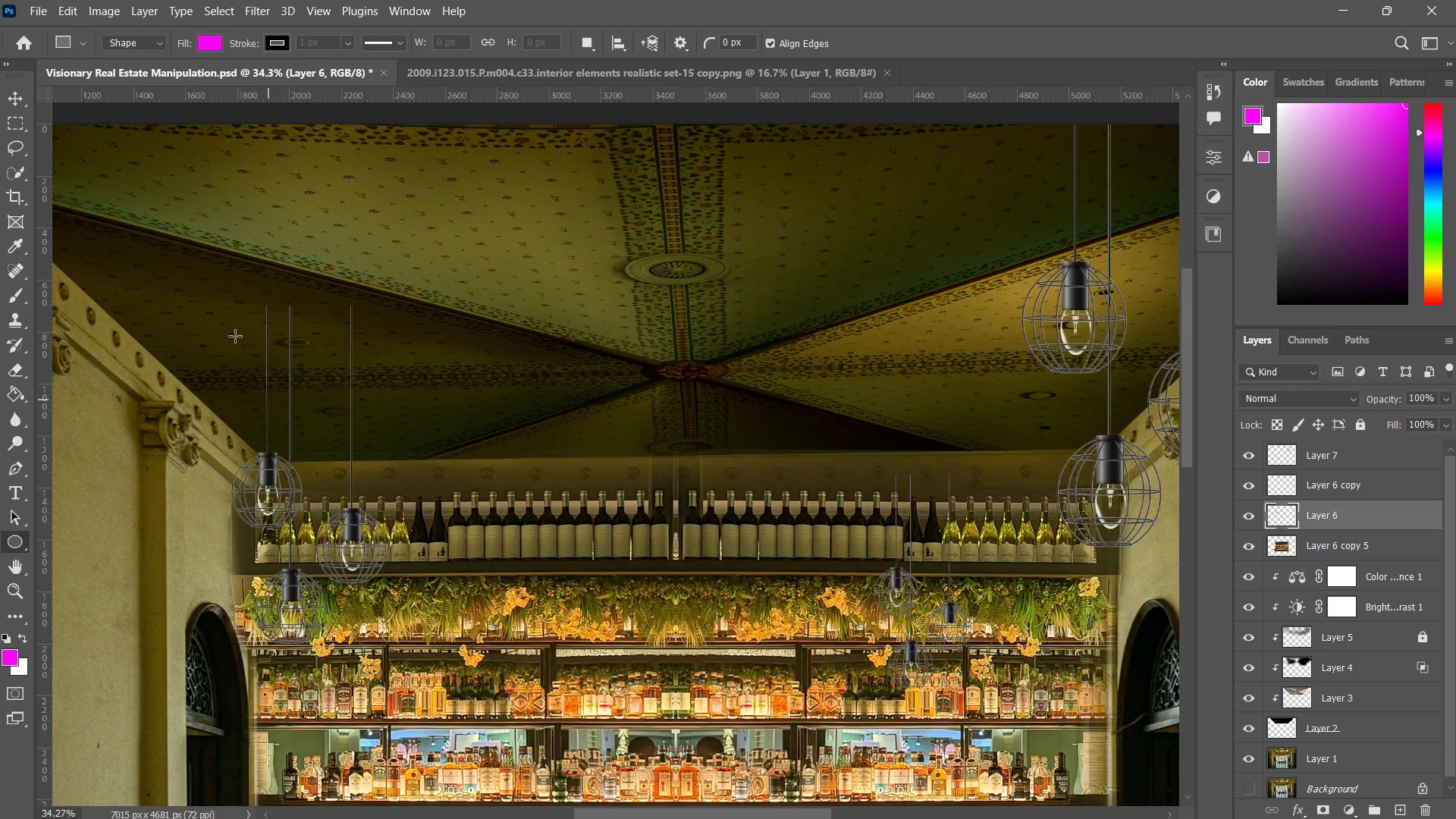 
left_click_drag(start_coordinate=[256, 298], to_coordinate=[374, 310])
 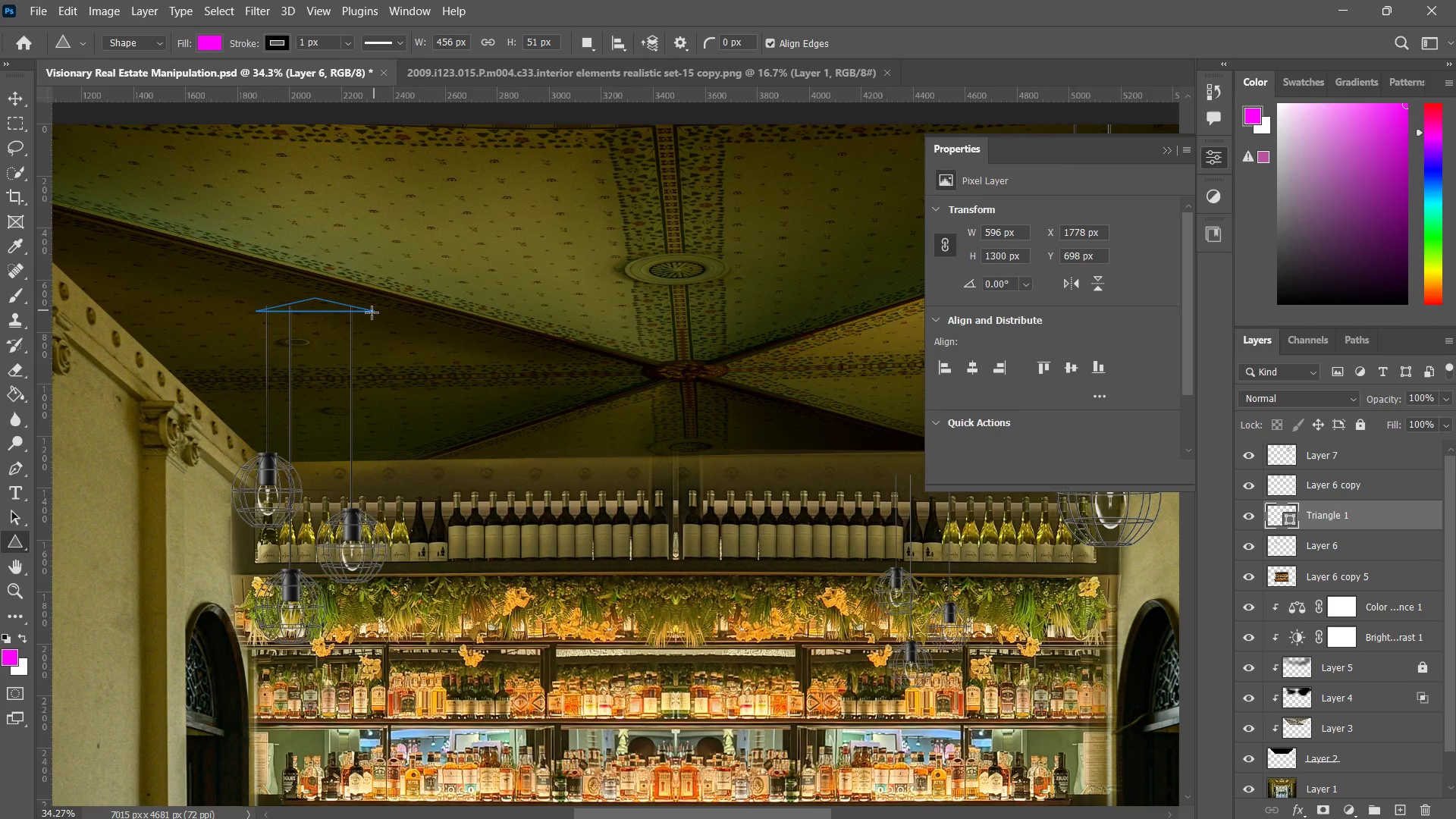 
key(Control+ControlLeft)
 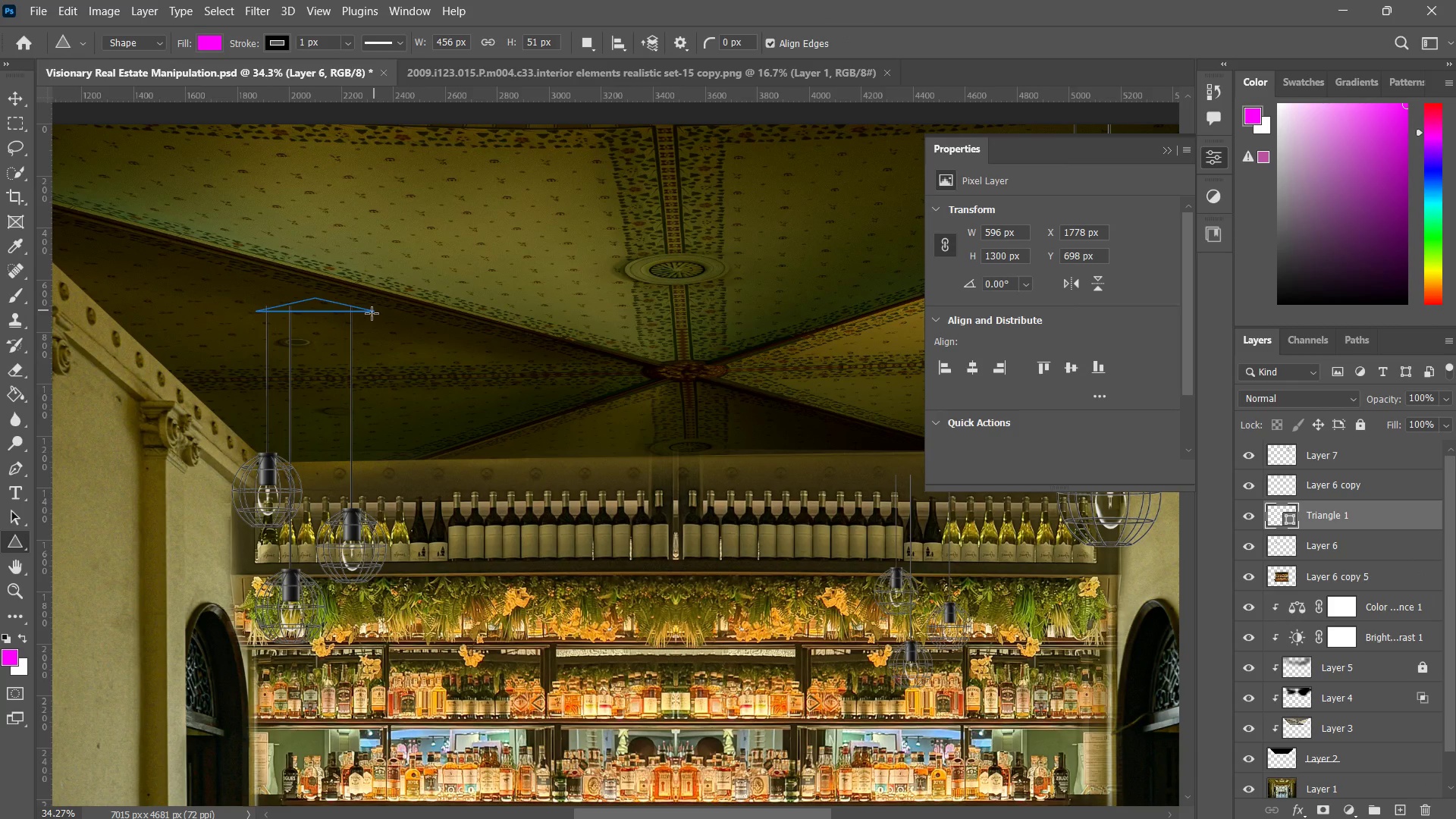 
key(Control+Z)
 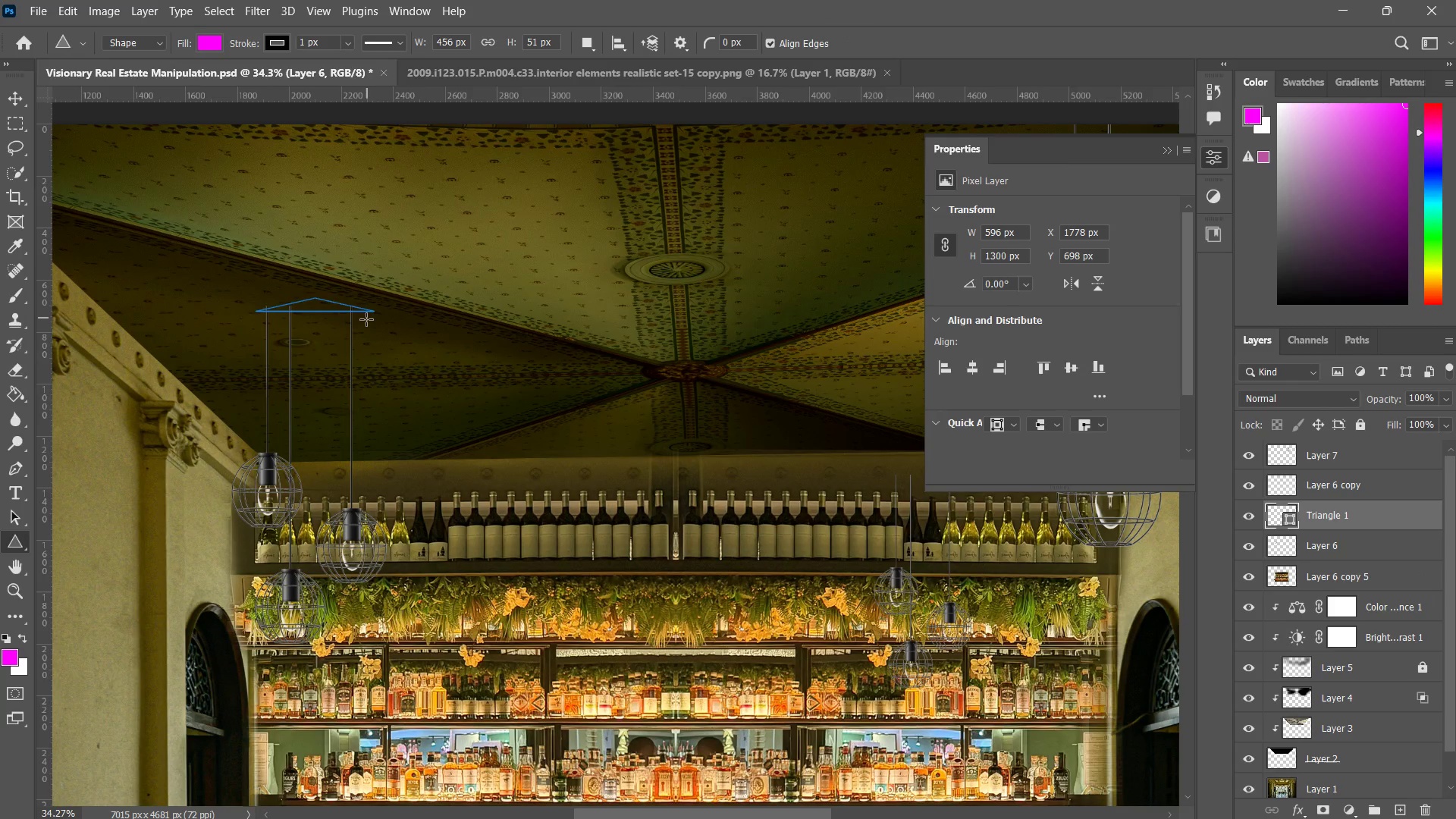 
type(UUU)
 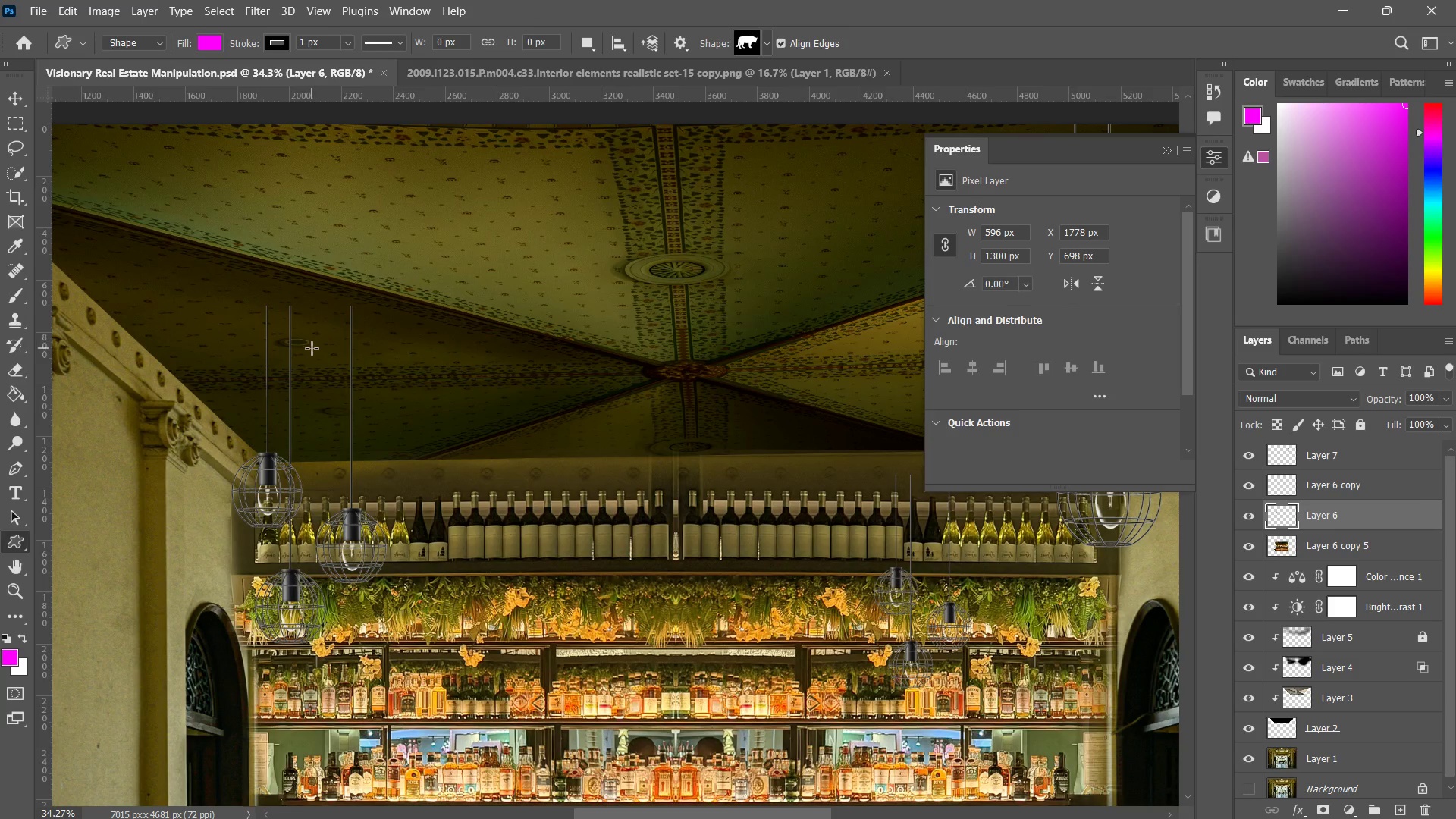 
type(UU)
 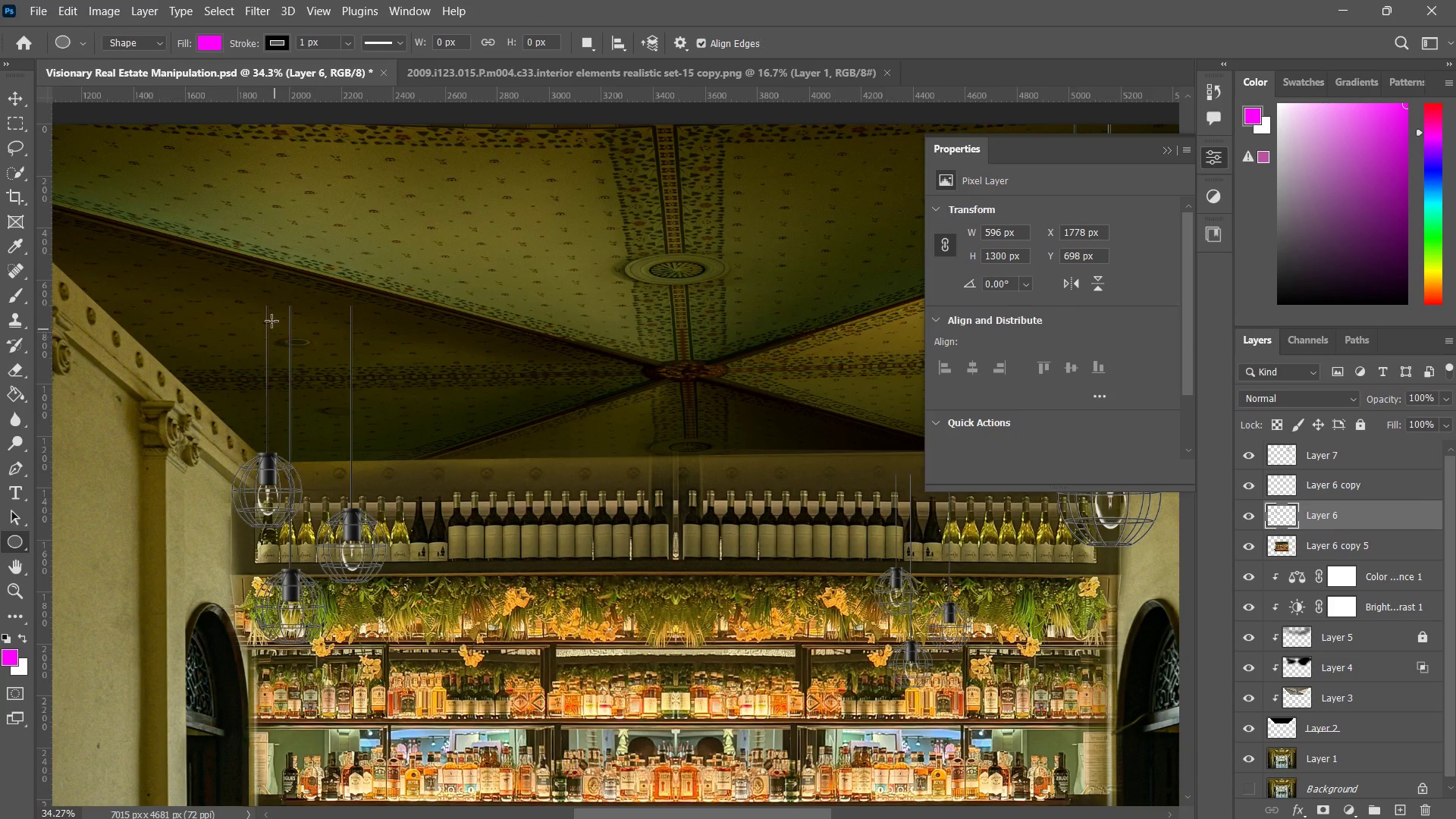 
left_click_drag(start_coordinate=[237, 291], to_coordinate=[382, 304])
 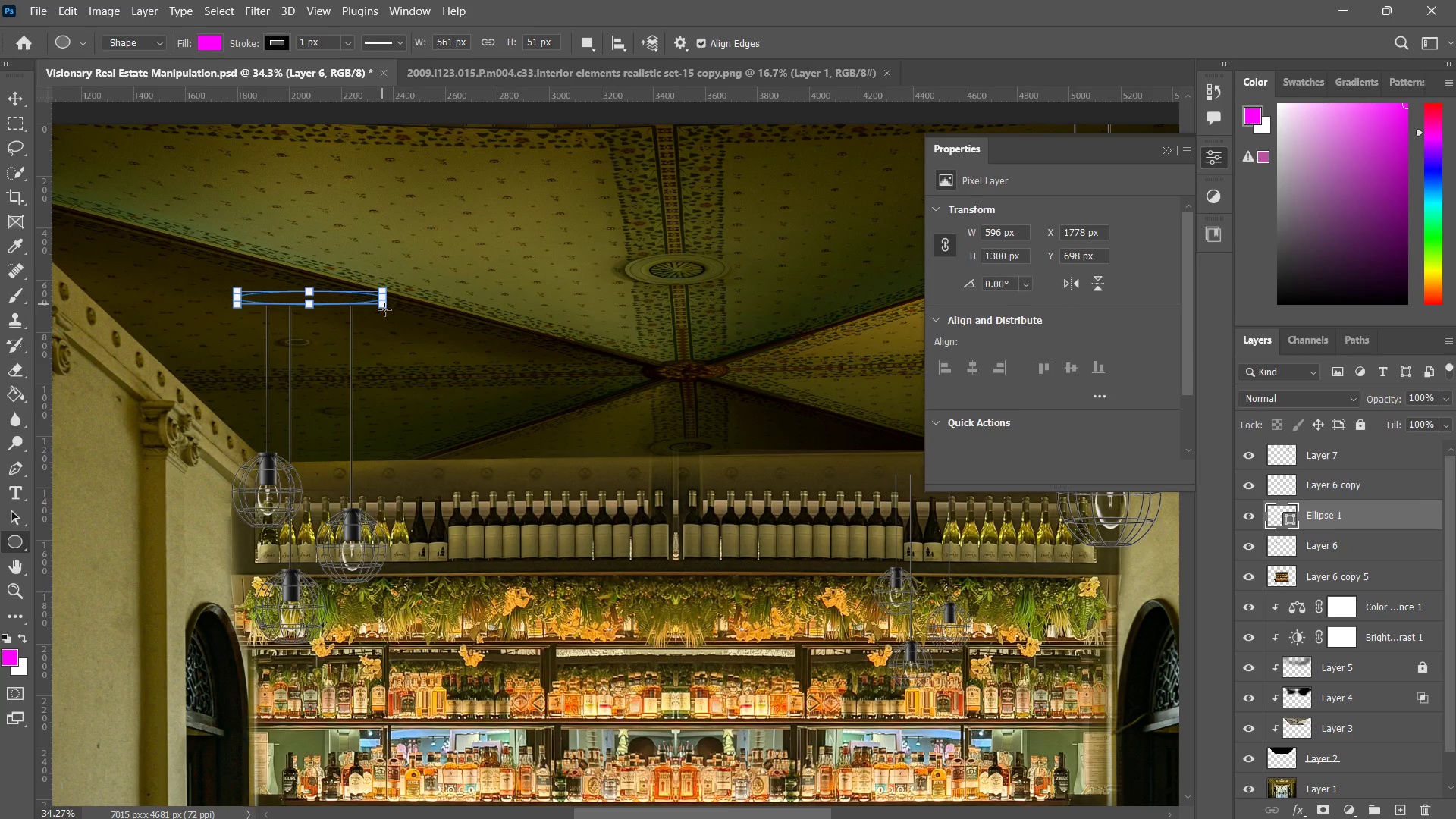 
type(zzz)
 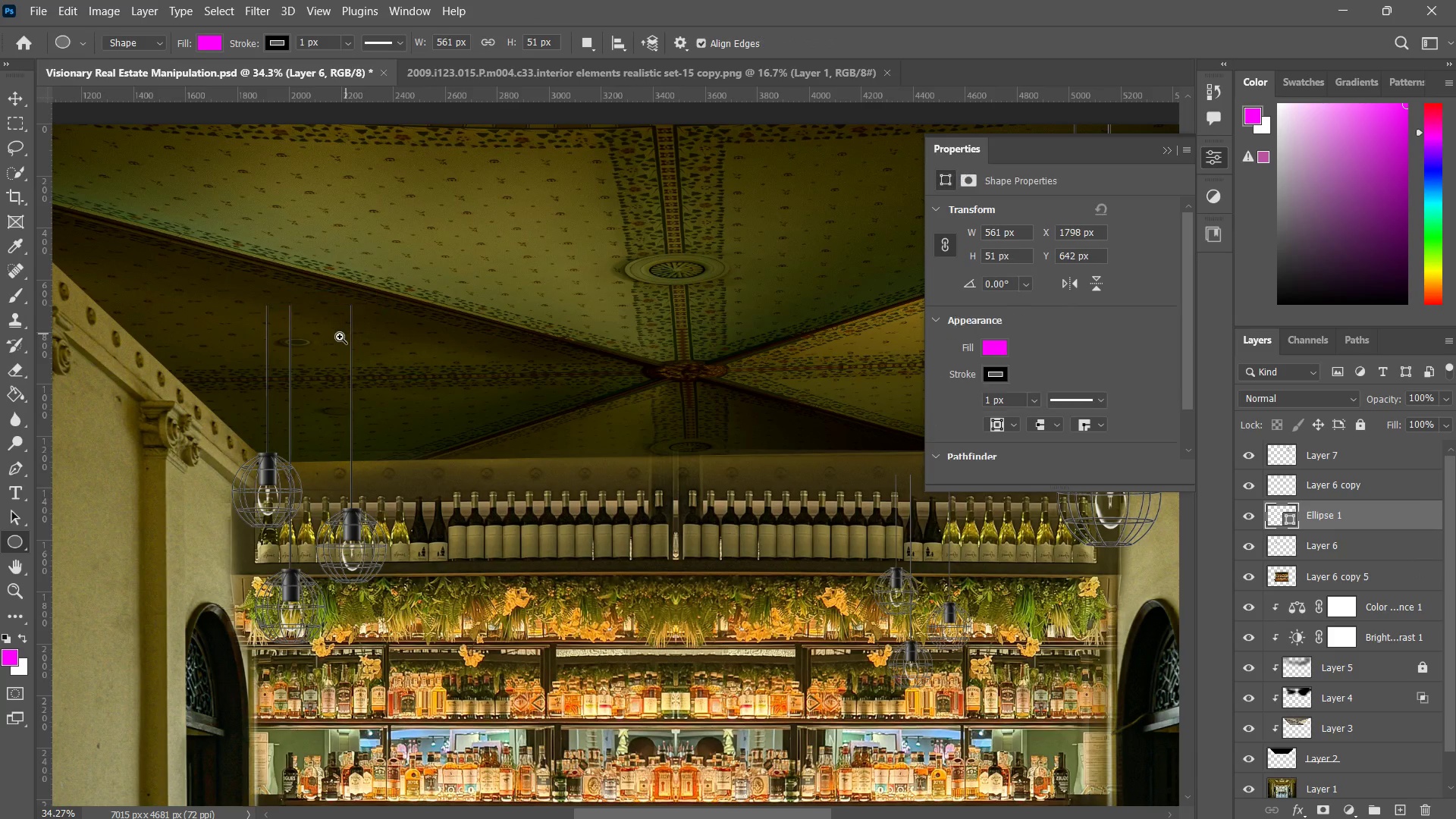 
type(zzz)
 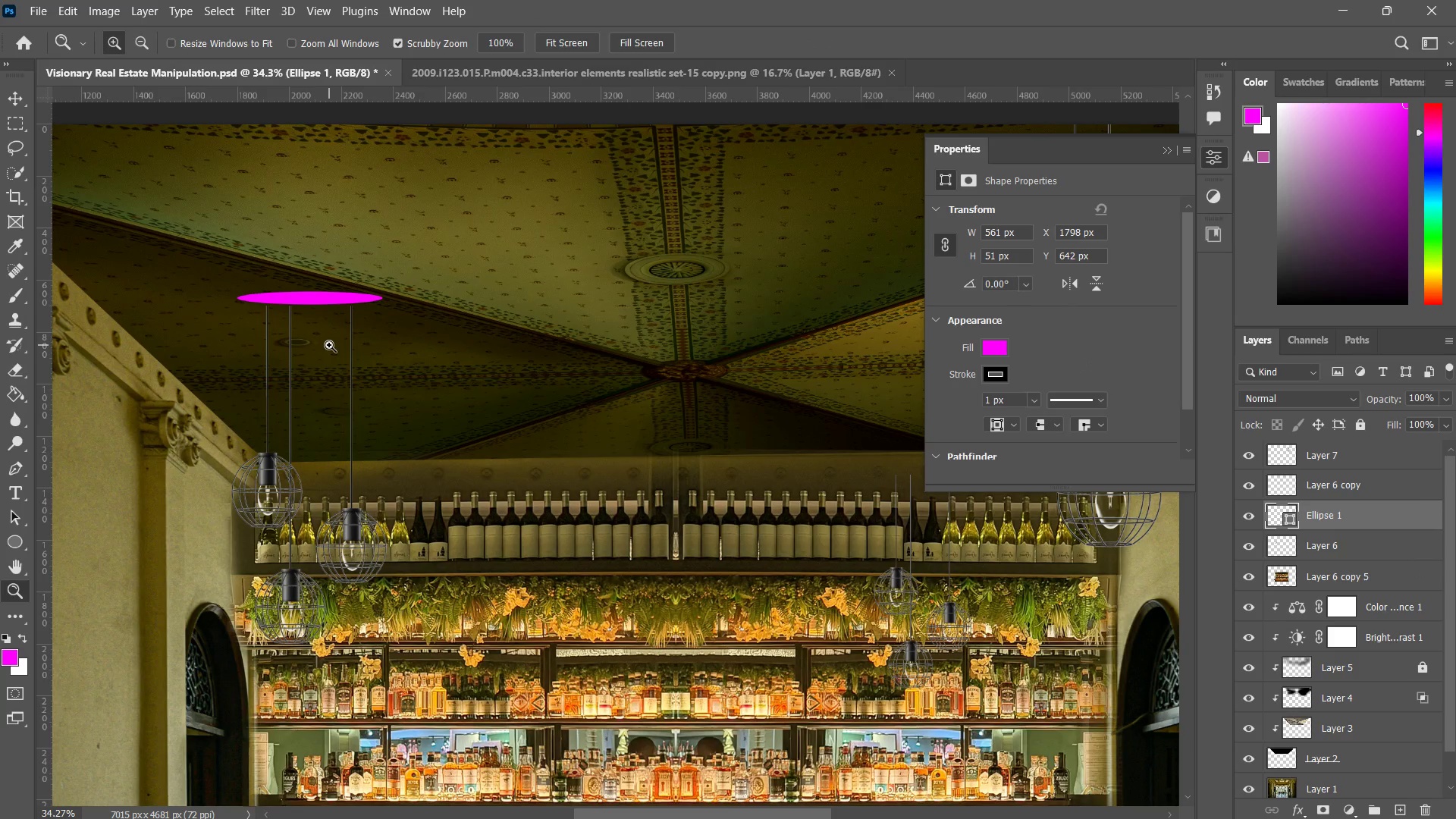 
left_click_drag(start_coordinate=[329, 345], to_coordinate=[359, 302])
 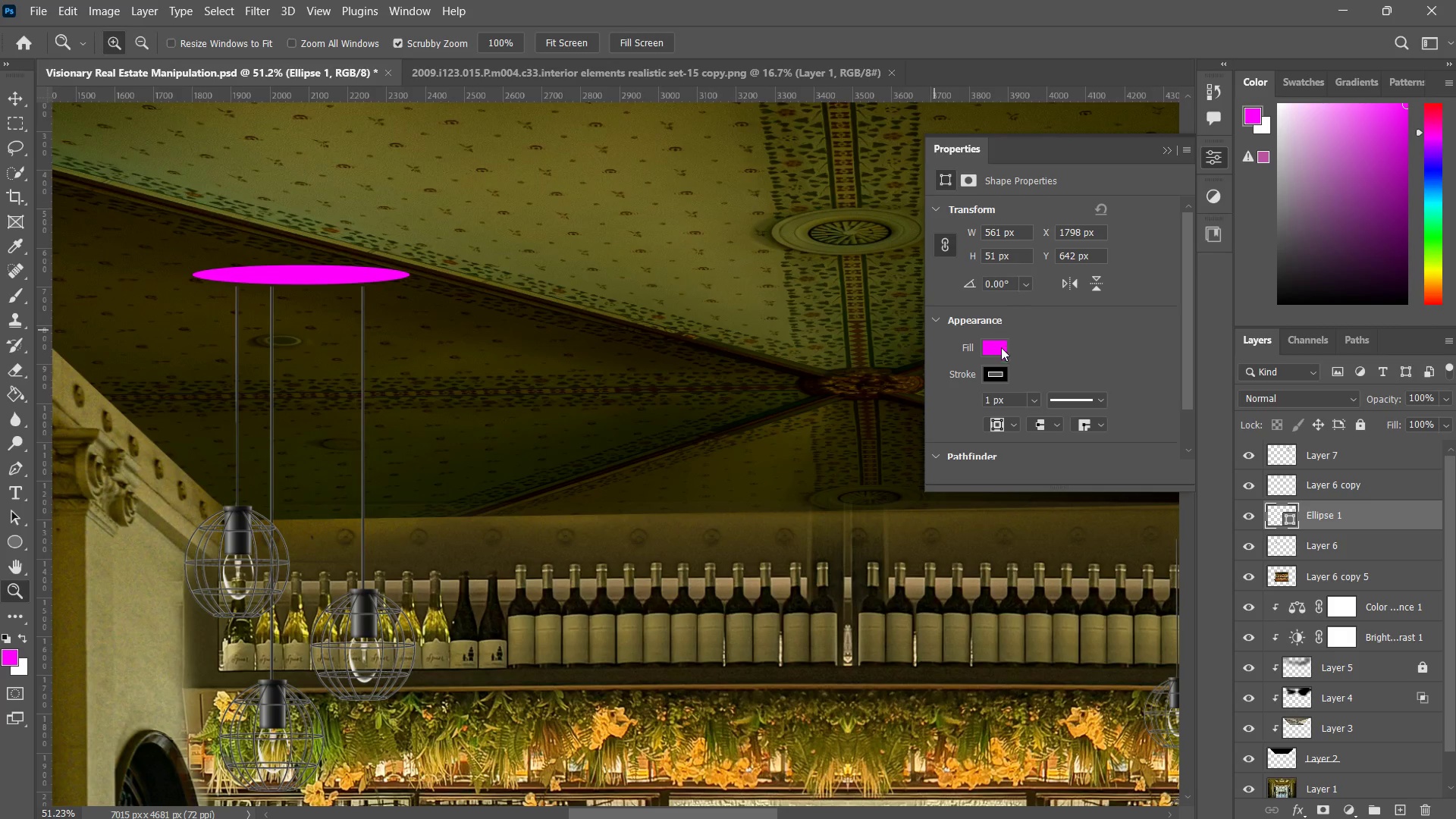 
left_click([989, 373])
 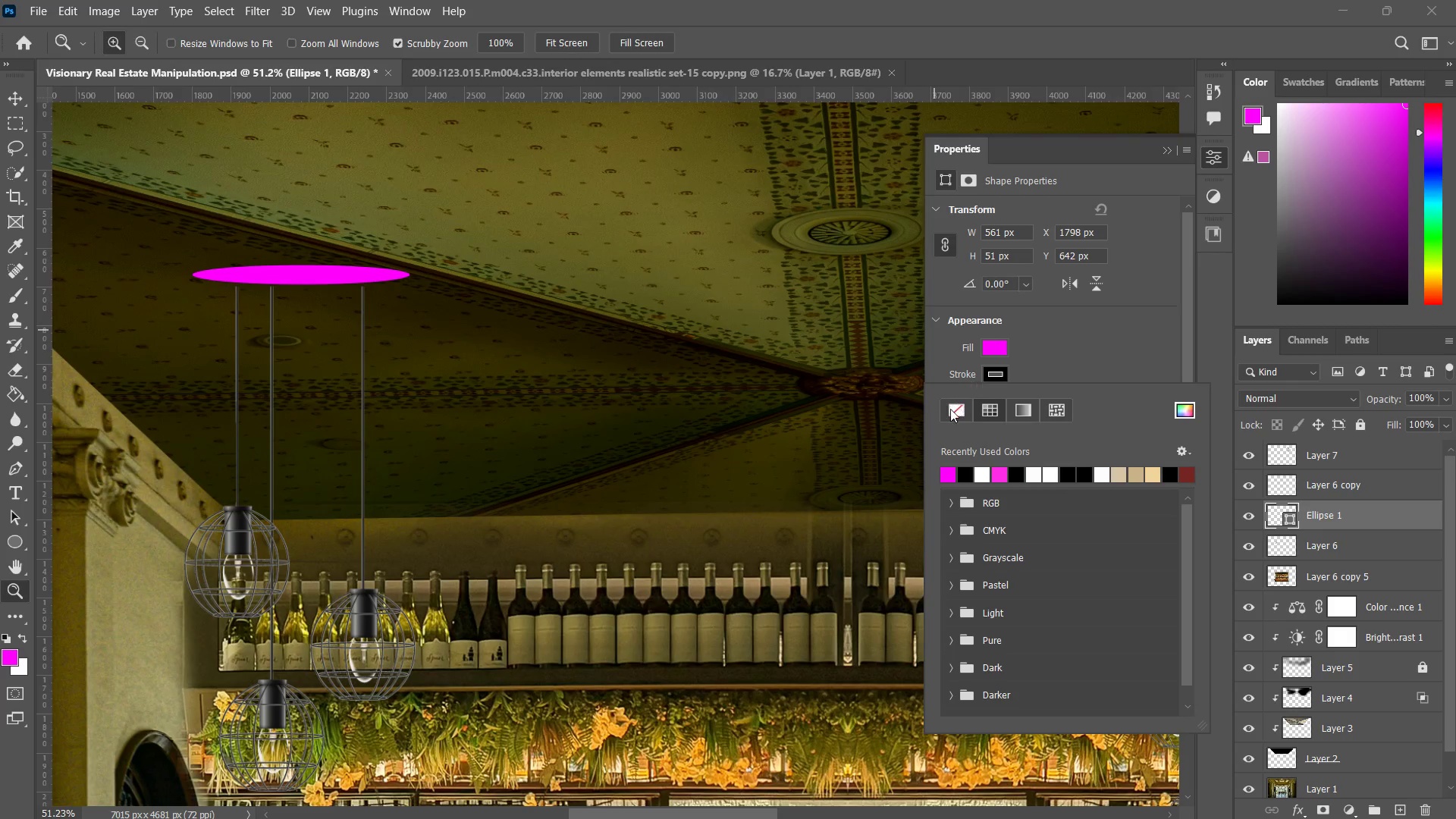 
left_click([949, 409])
 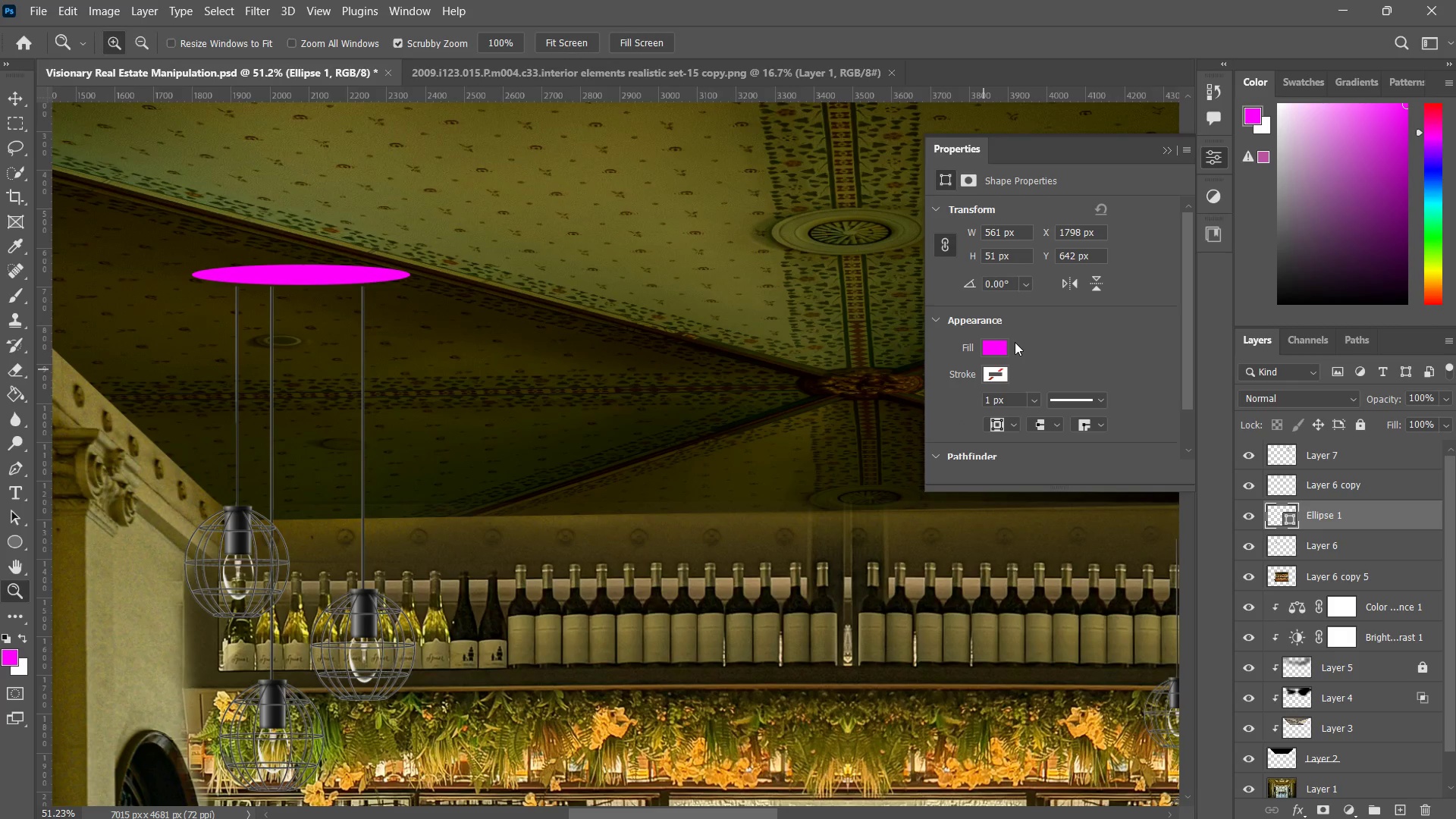 
double_click([1001, 341])
 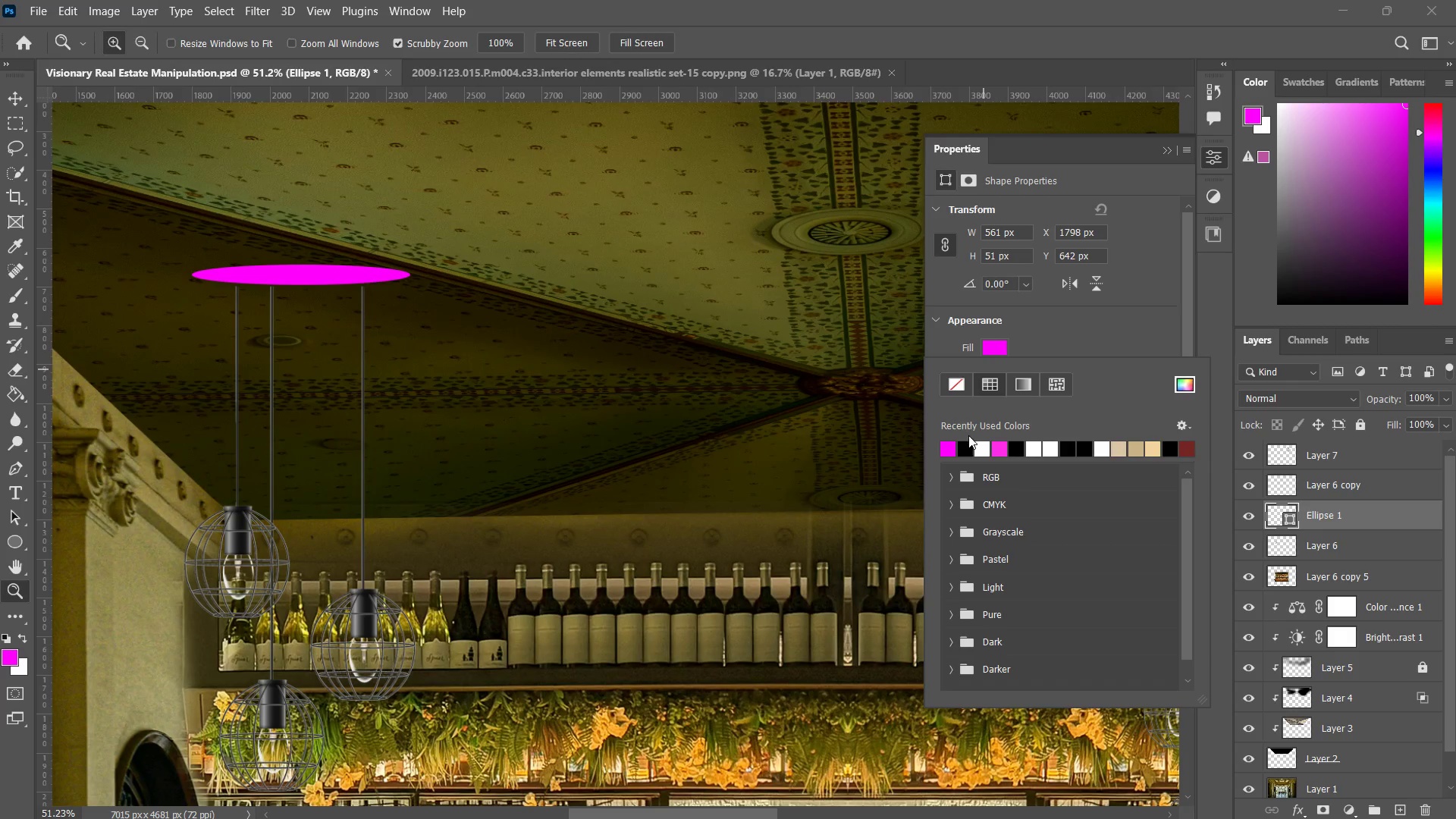 
left_click([970, 444])
 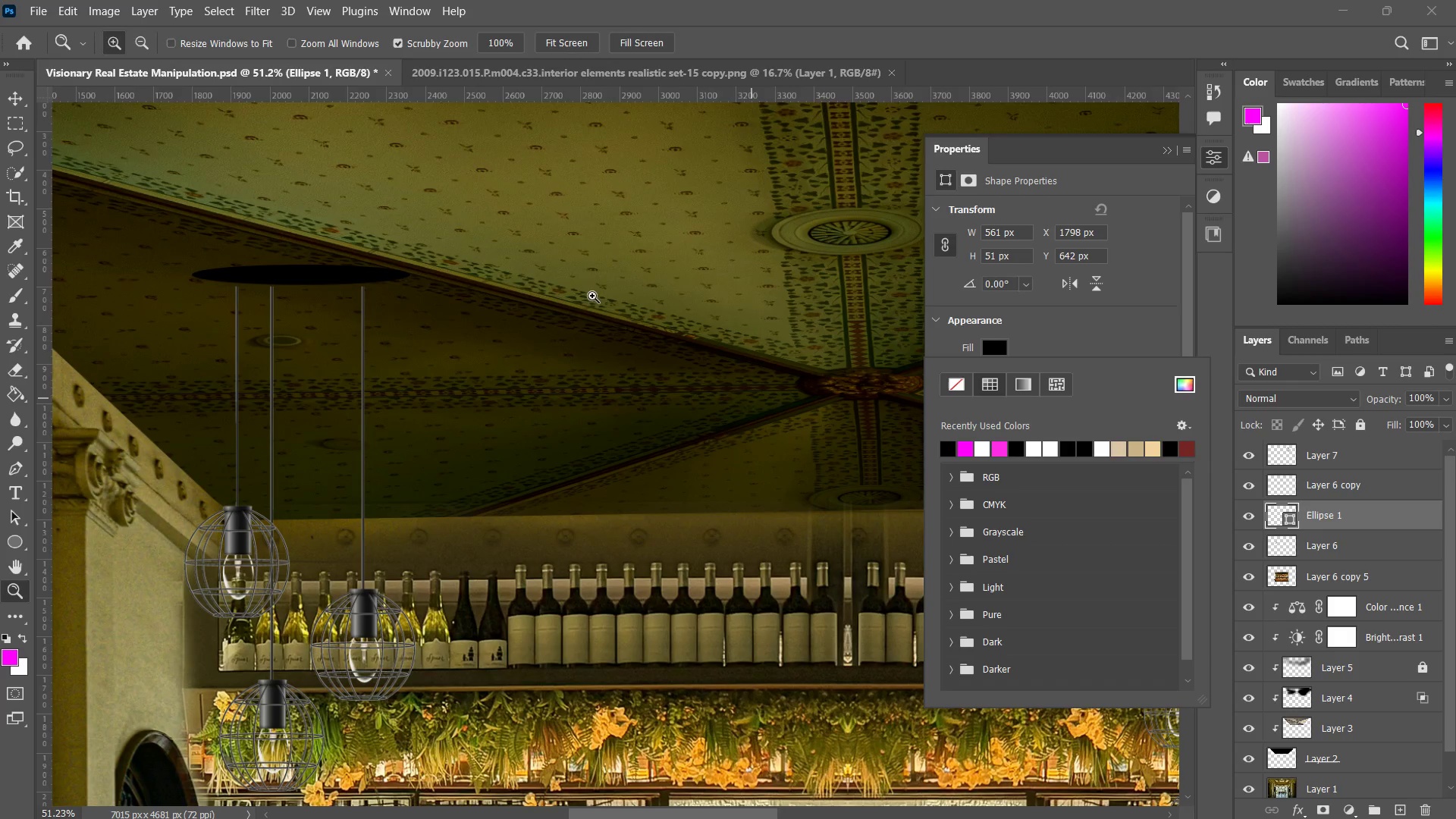 
left_click([577, 215])
 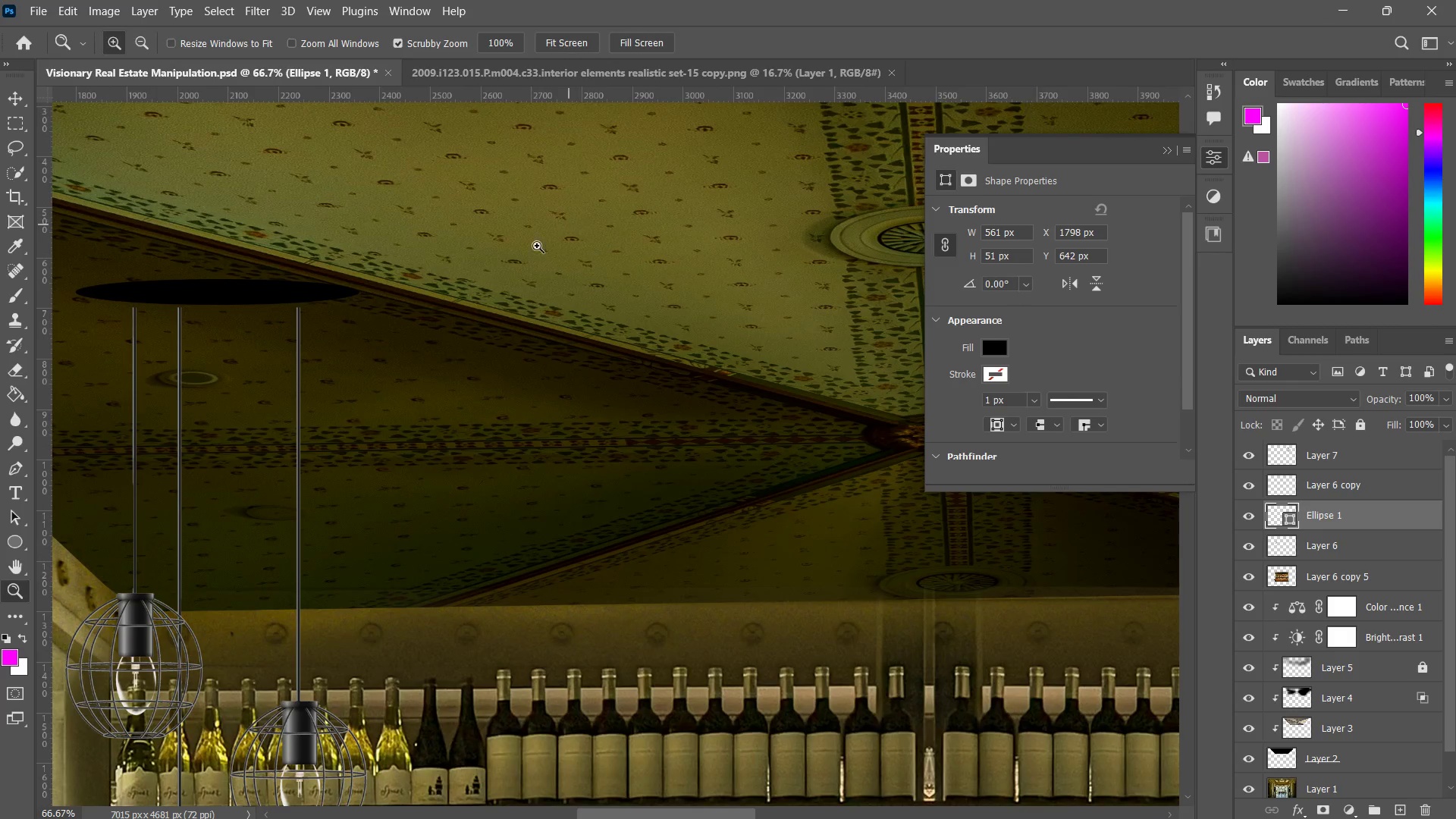 
left_click_drag(start_coordinate=[421, 306], to_coordinate=[402, 331])
 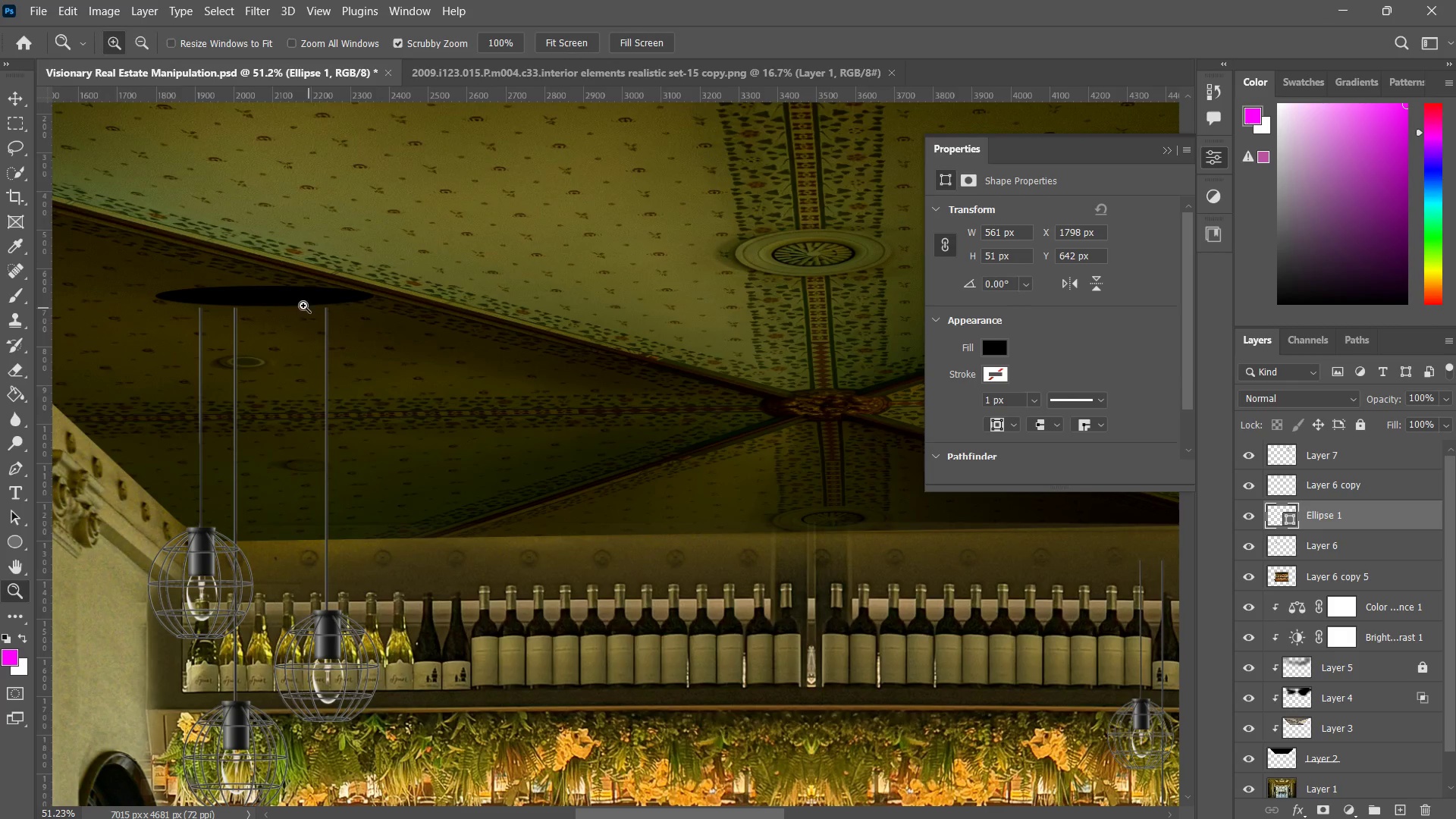 
key(V)
 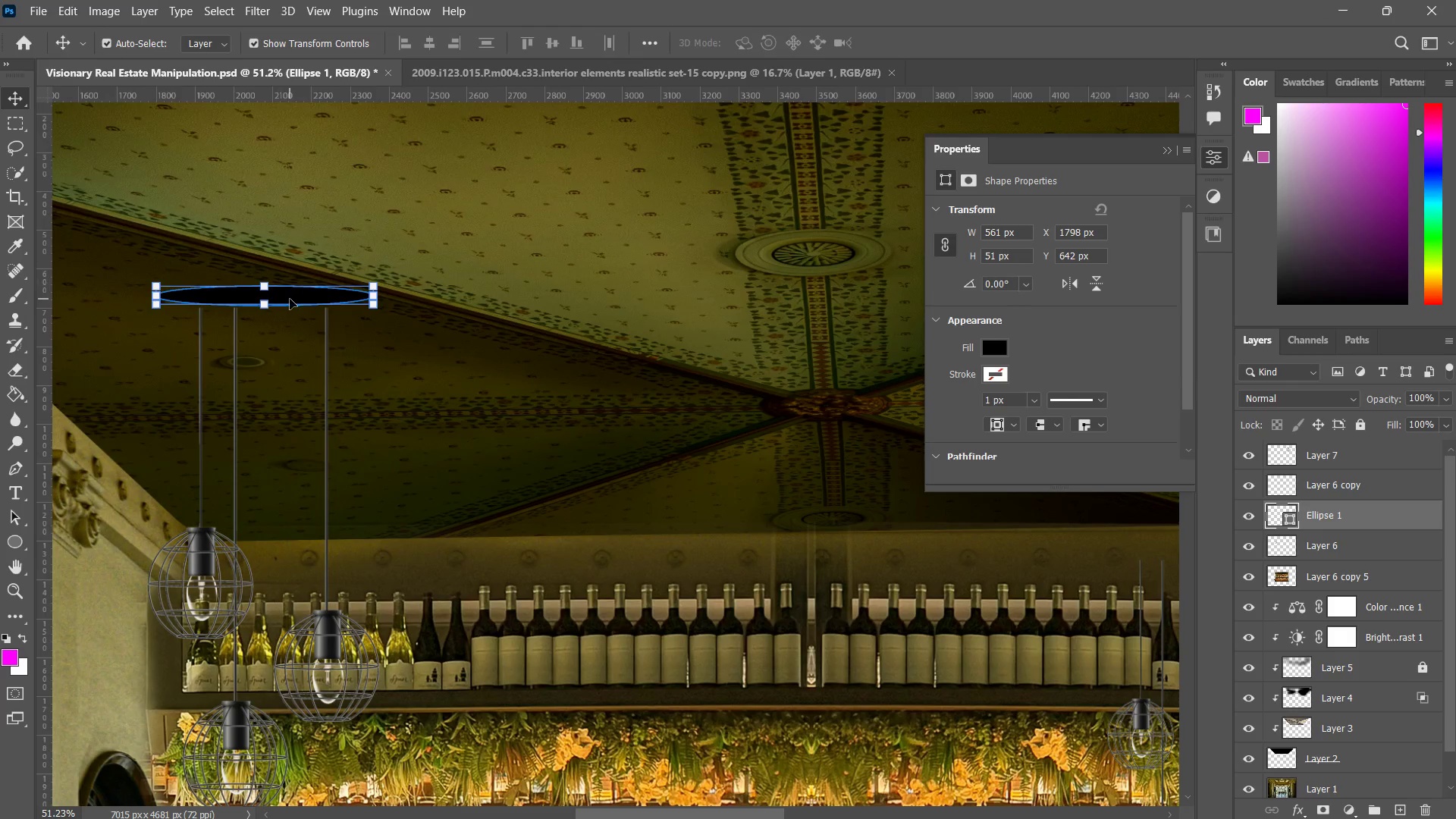 
left_click_drag(start_coordinate=[290, 299], to_coordinate=[288, 312])
 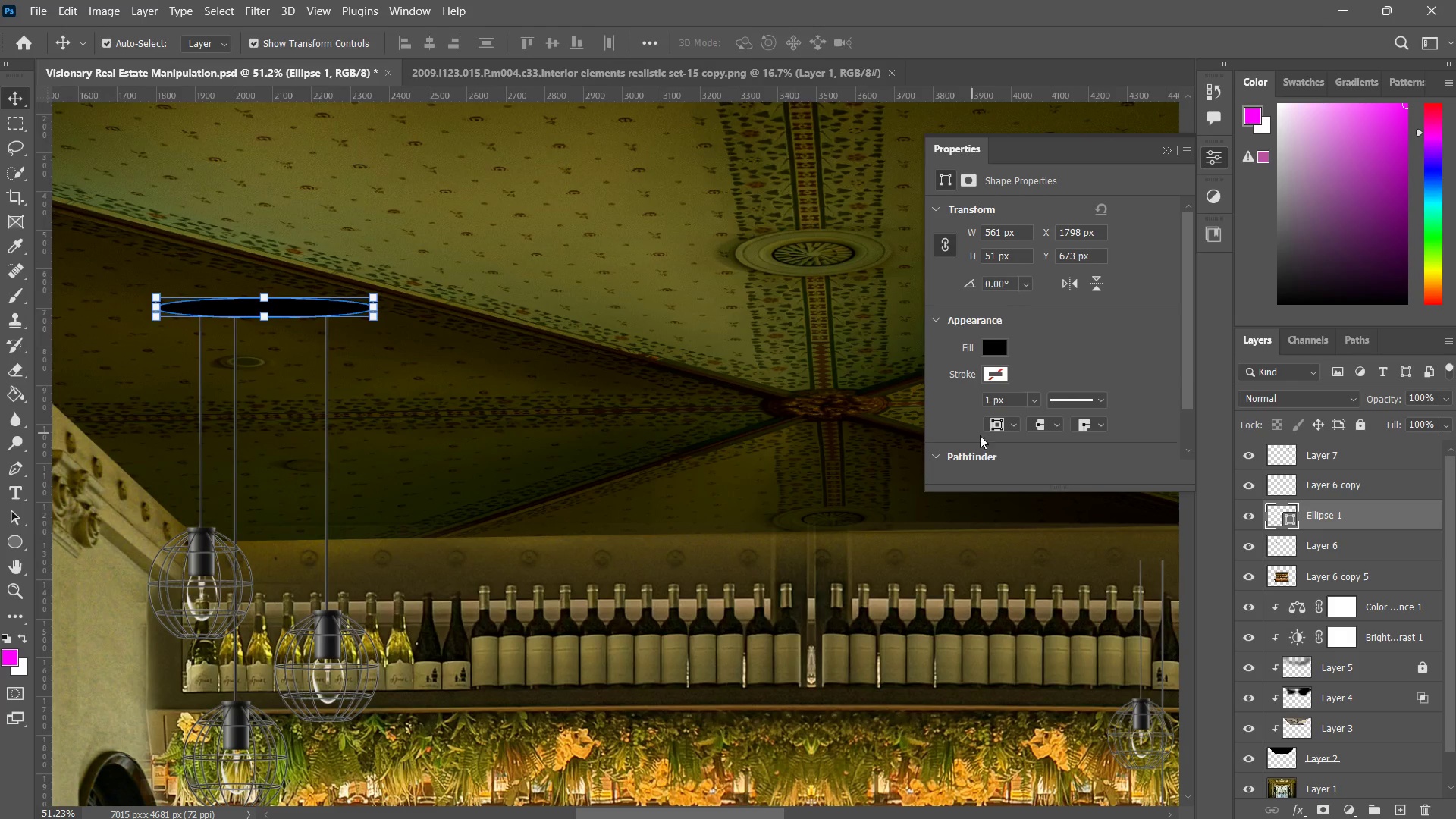 
hold_key(key=ShiftLeft, duration=0.86)
 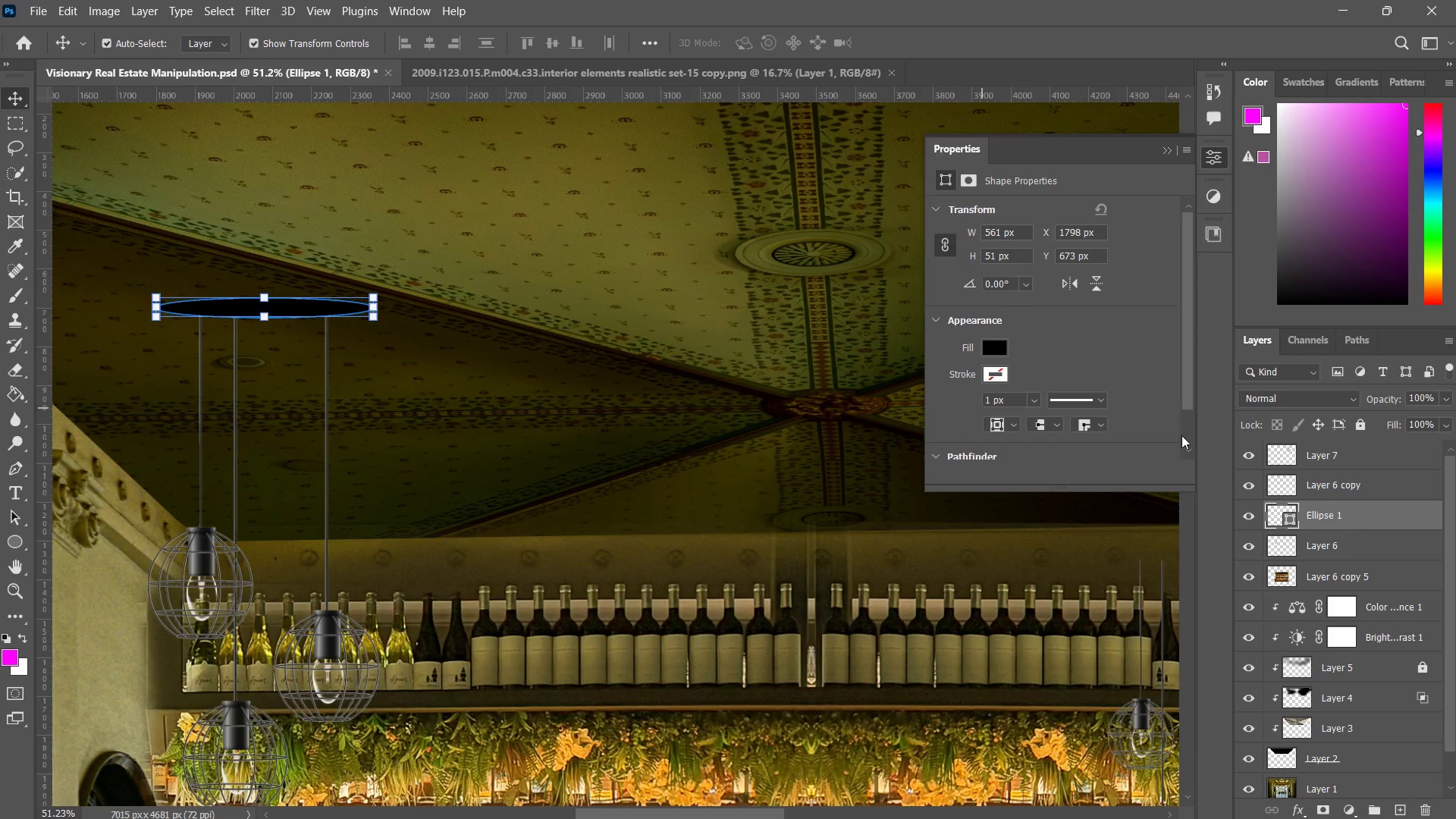 
left_click_drag(start_coordinate=[1368, 514], to_coordinate=[1341, 560])
 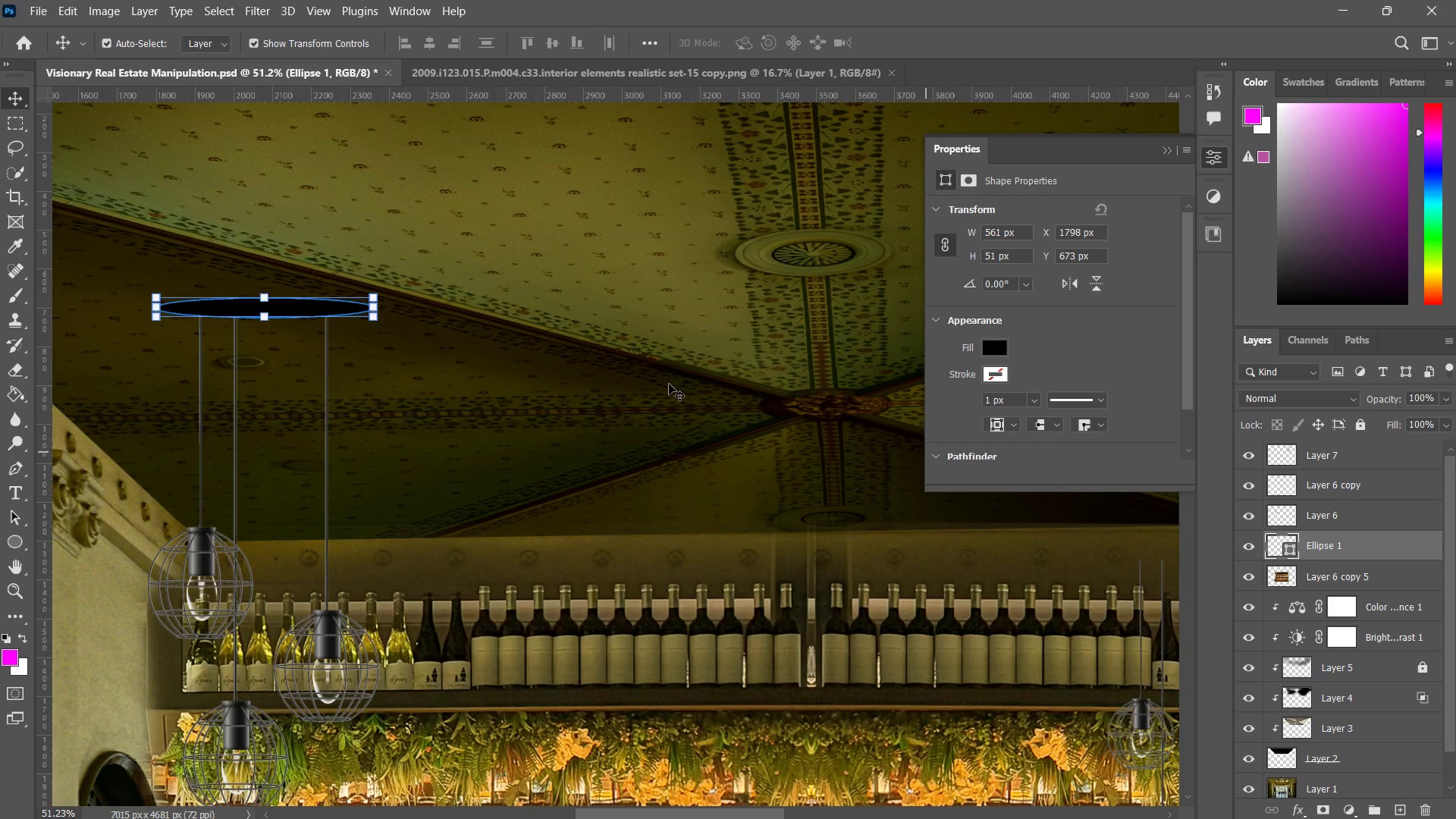 
type(zzzzz)
 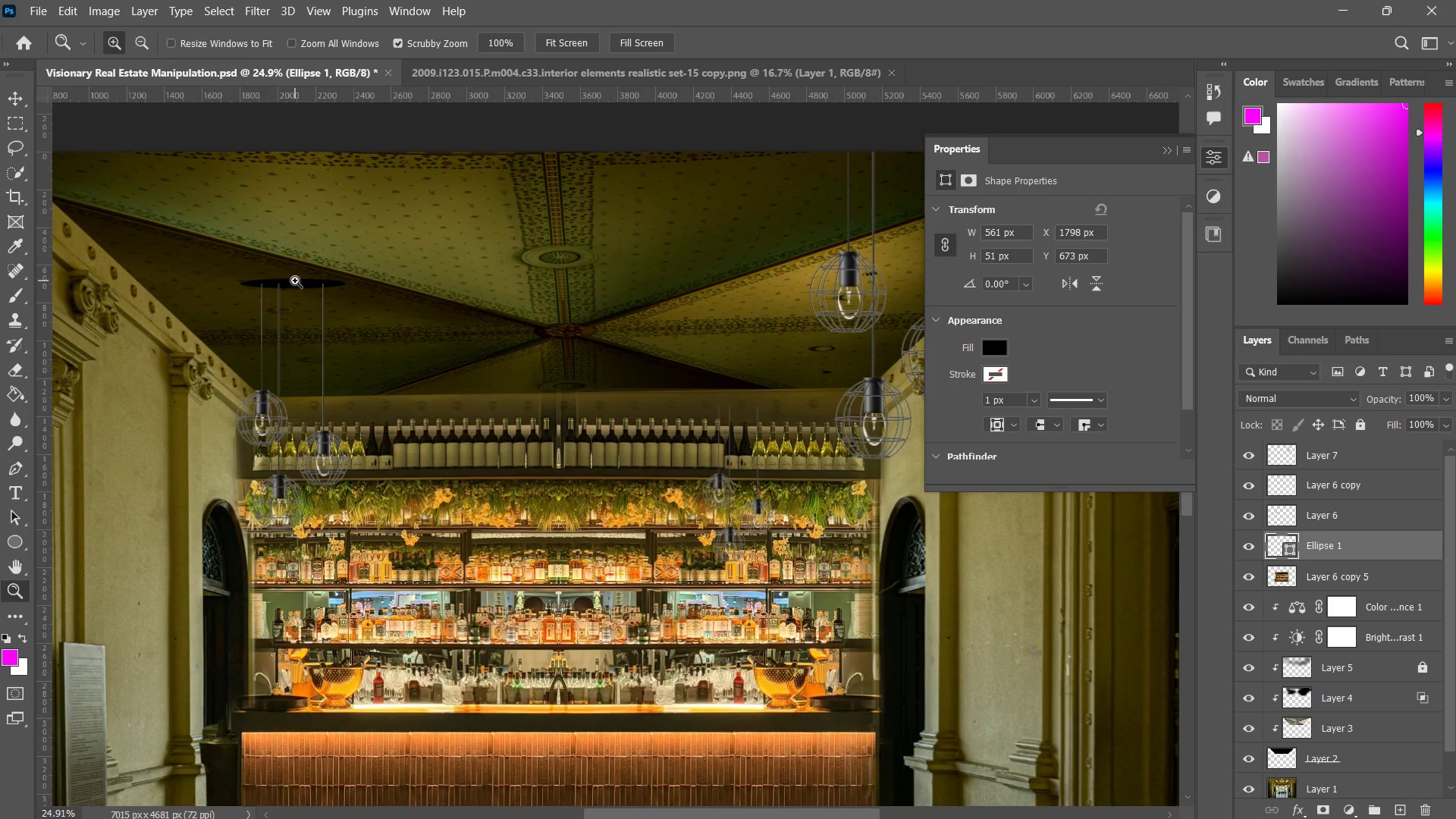 
left_click_drag(start_coordinate=[598, 372], to_coordinate=[534, 441])
 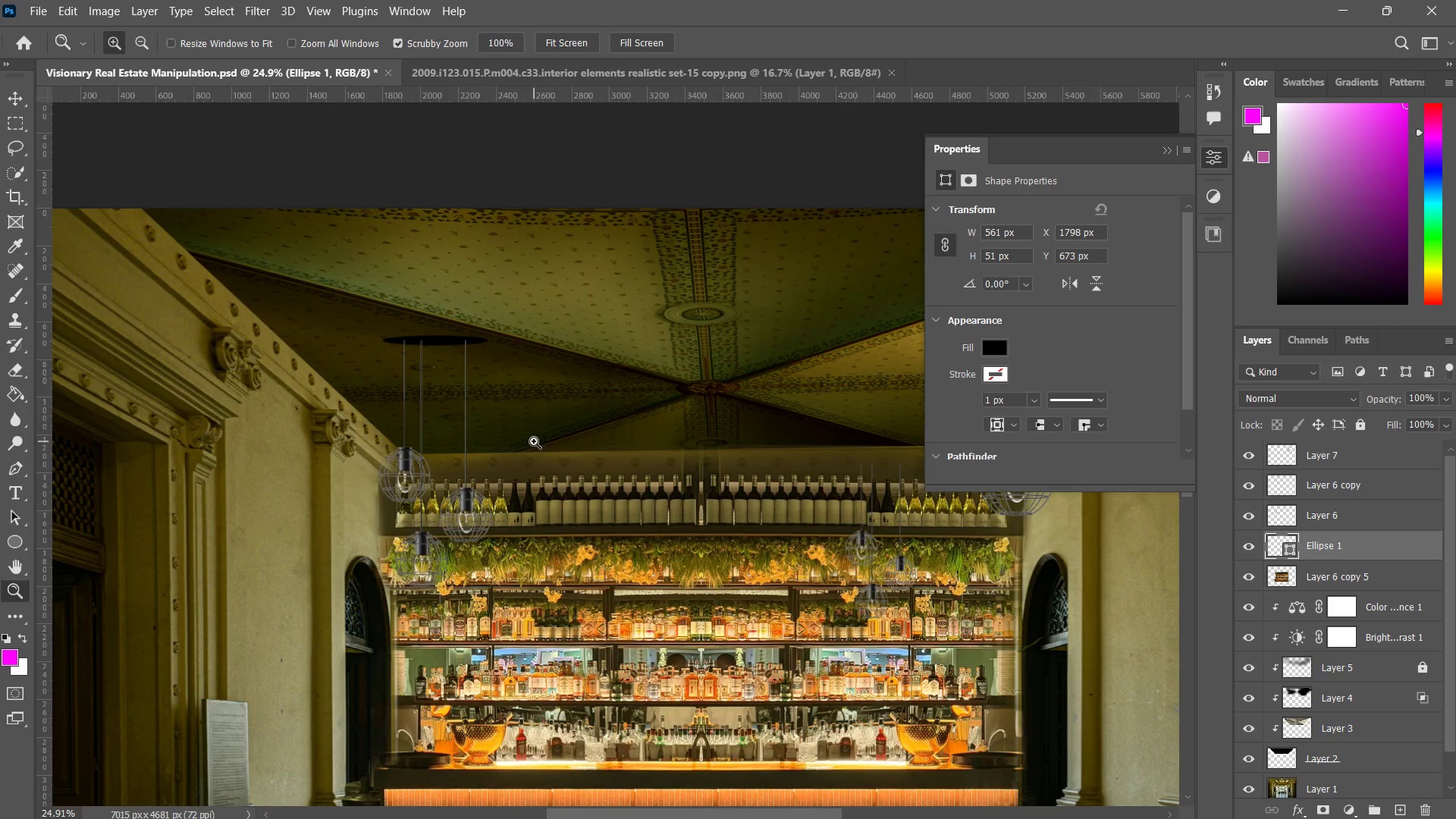 
hold_key(key=Space, duration=0.89)
 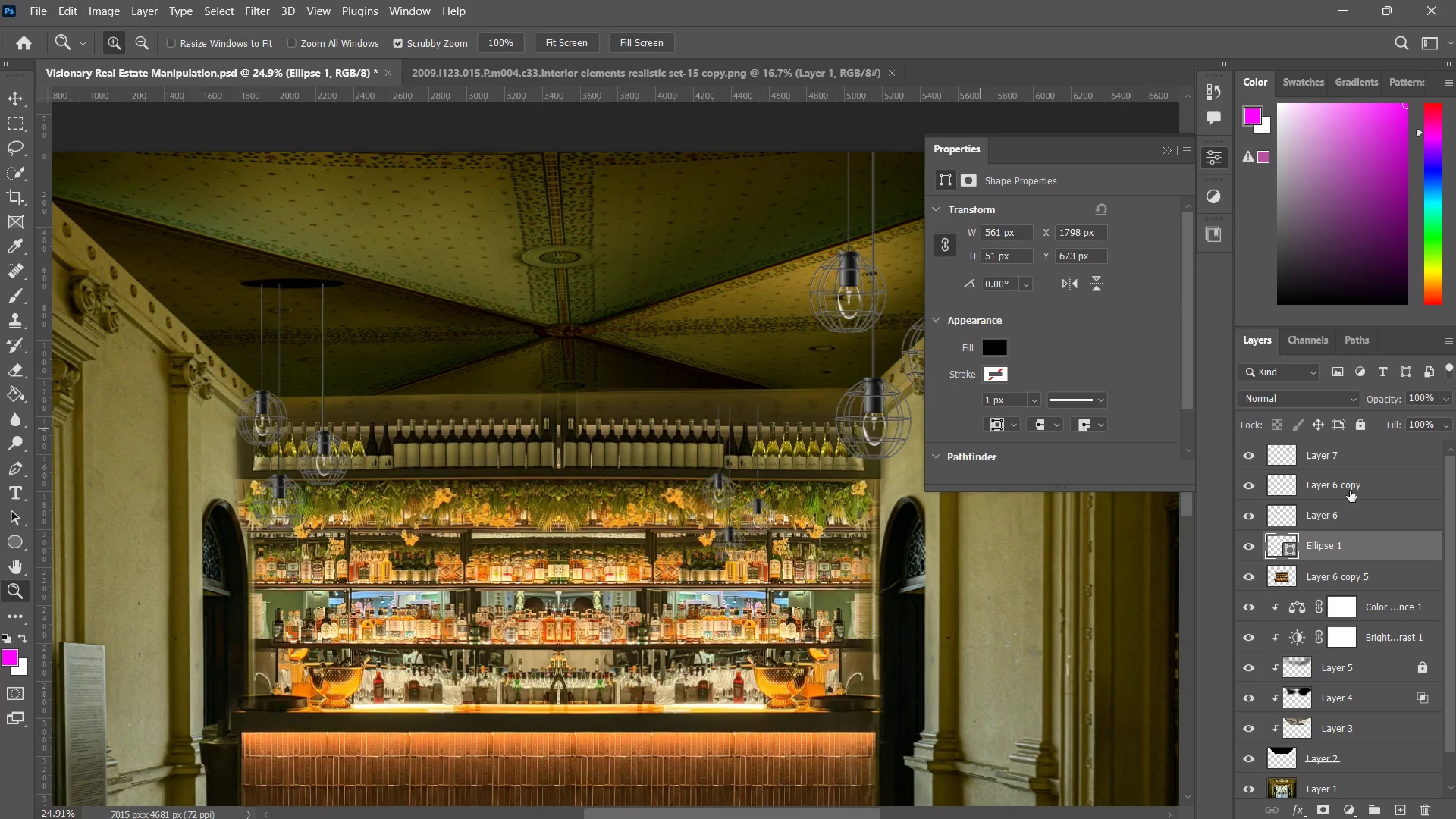 
left_click_drag(start_coordinate=[537, 441], to_coordinate=[403, 377])
 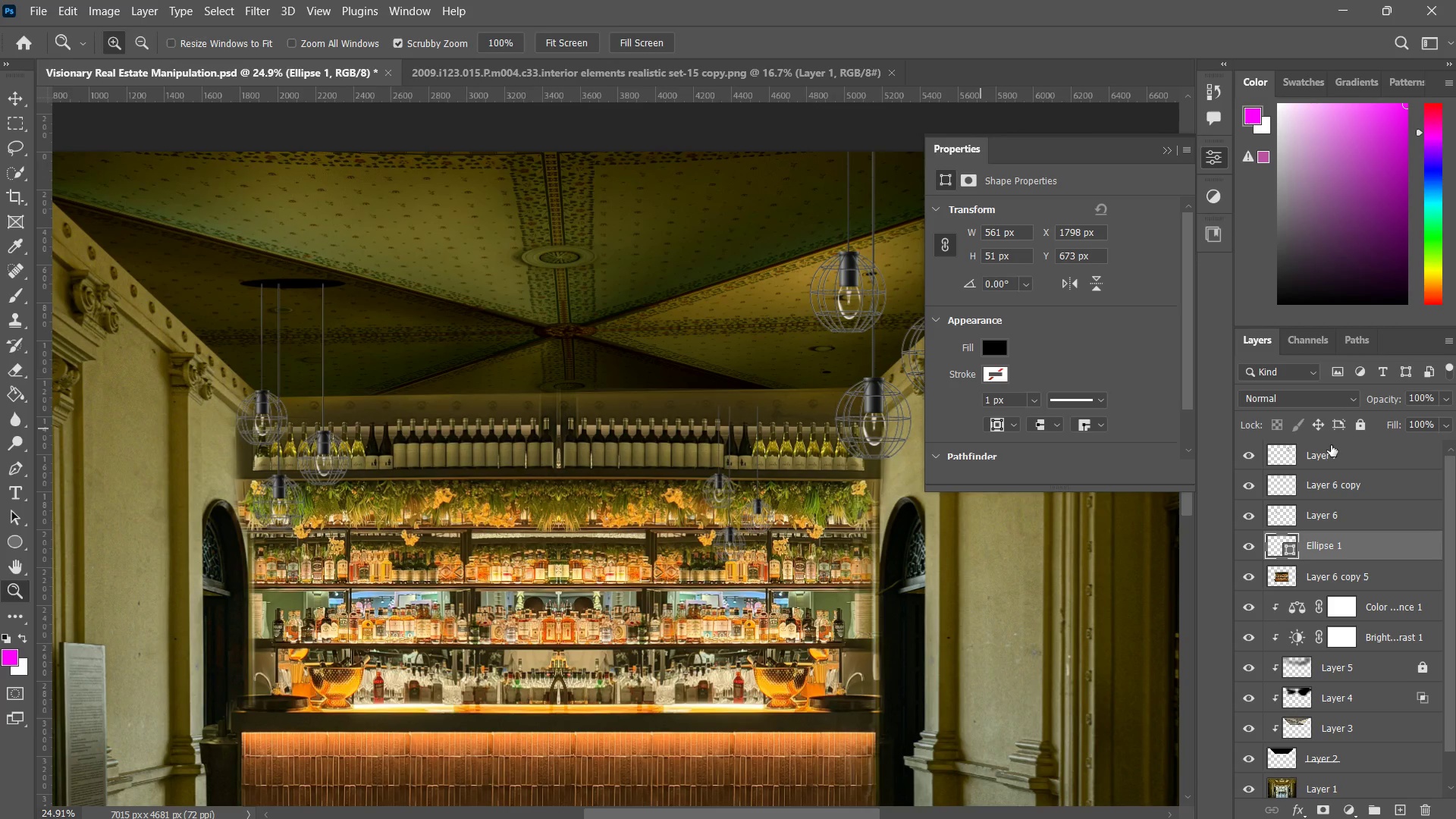 
left_click([1320, 400])
 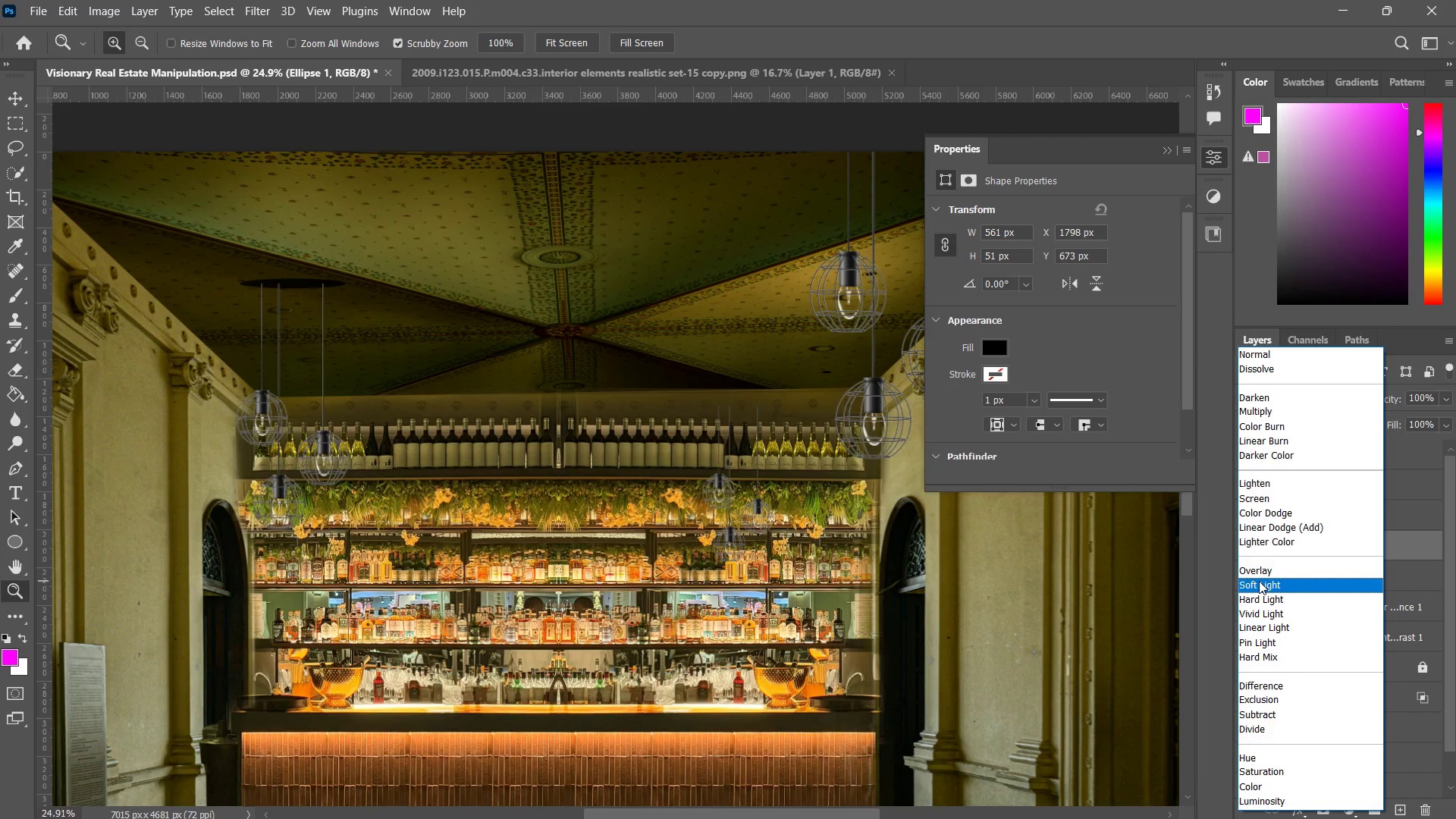 
left_click([1259, 589])
 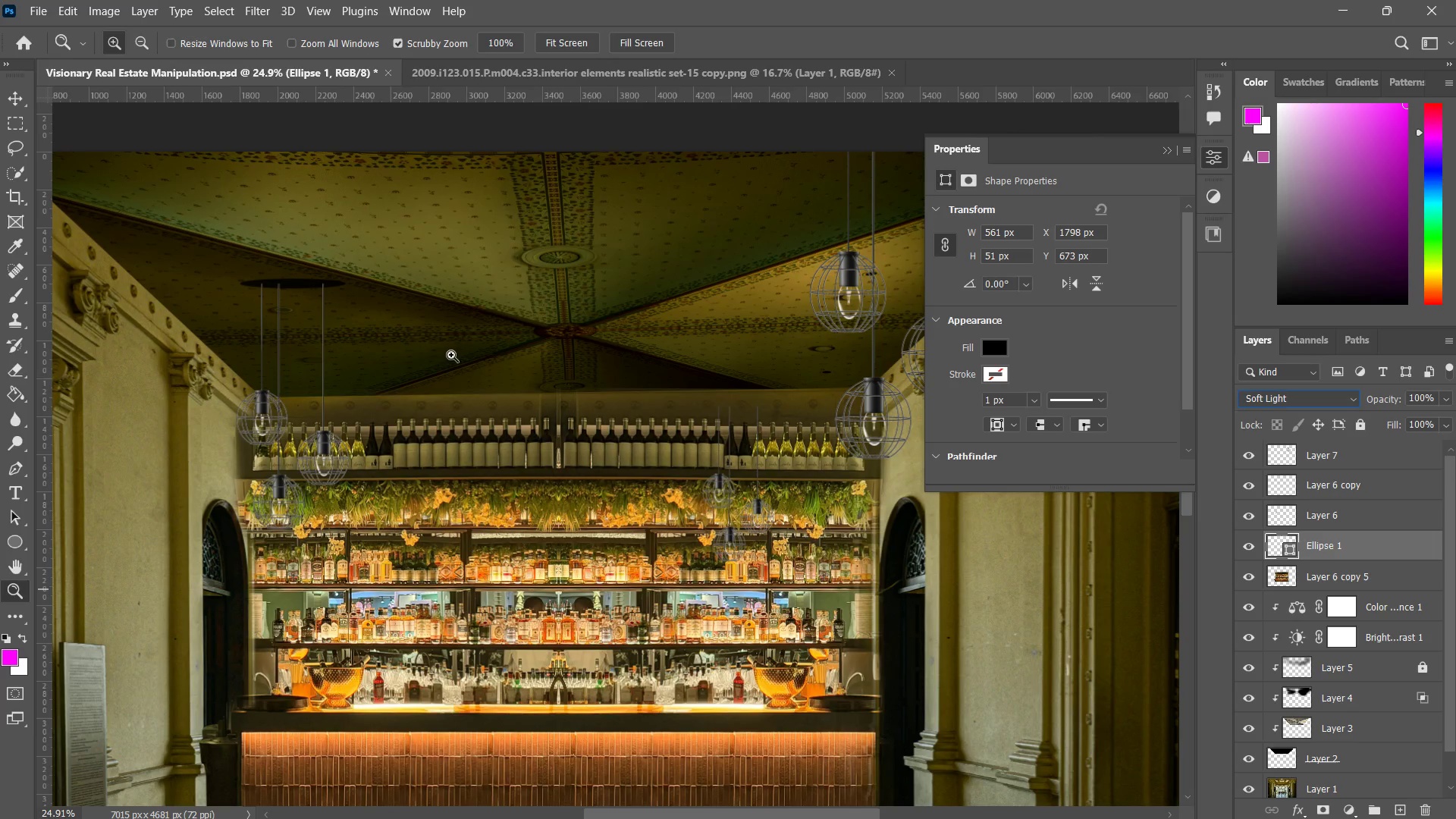 
key(Z)
 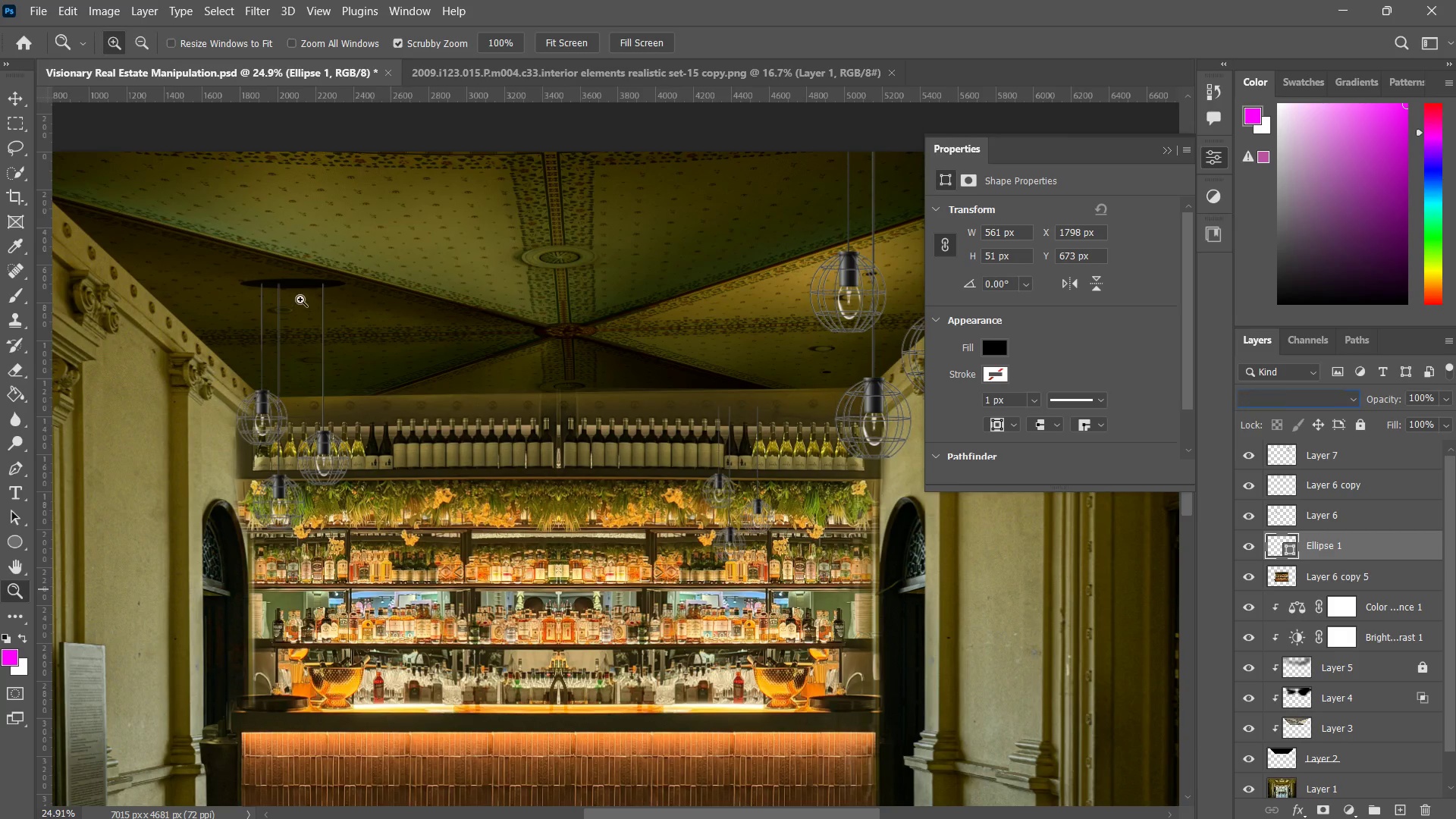 
left_click_drag(start_coordinate=[296, 306], to_coordinate=[344, 242])
 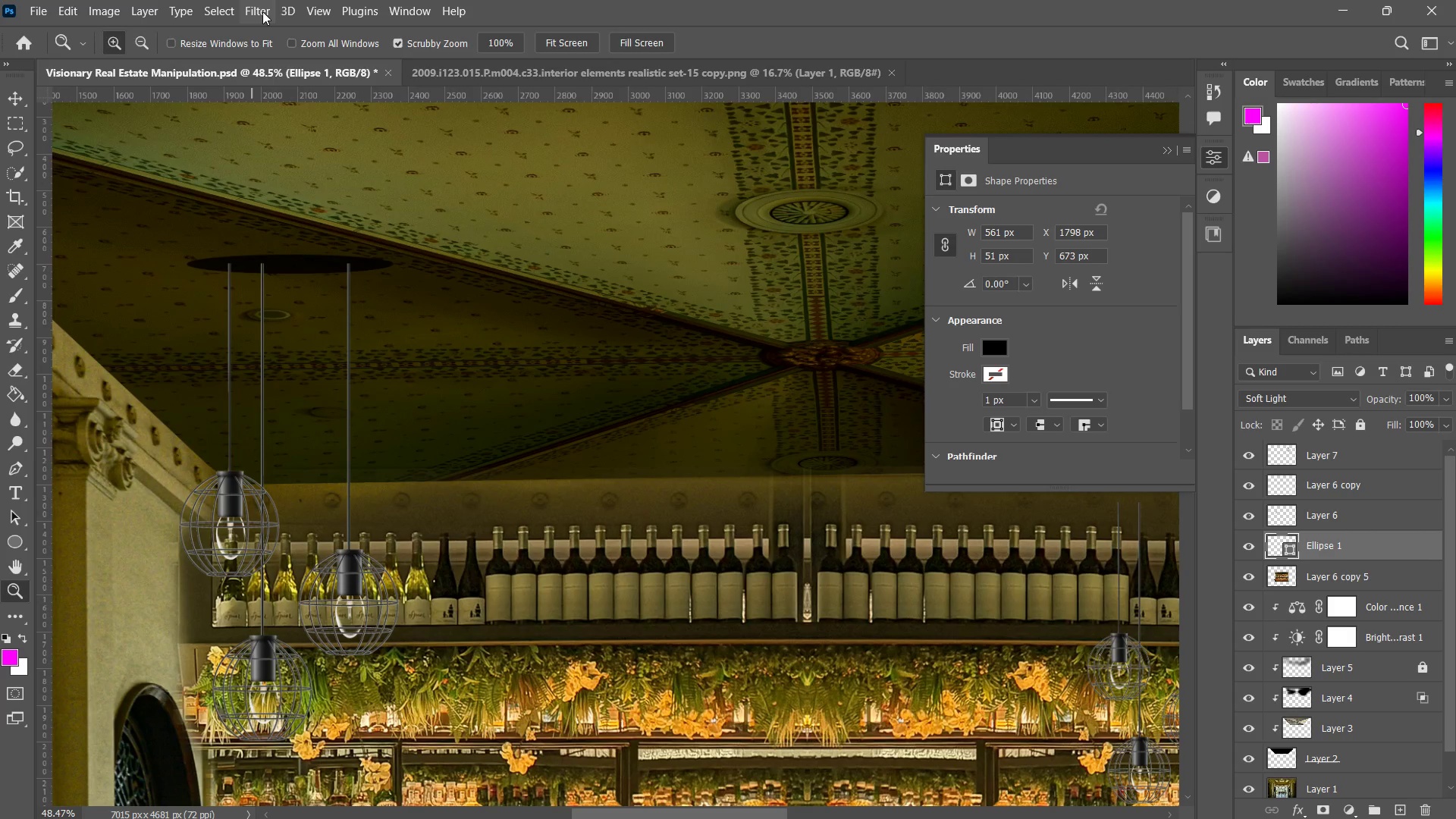 
left_click([262, 11])
 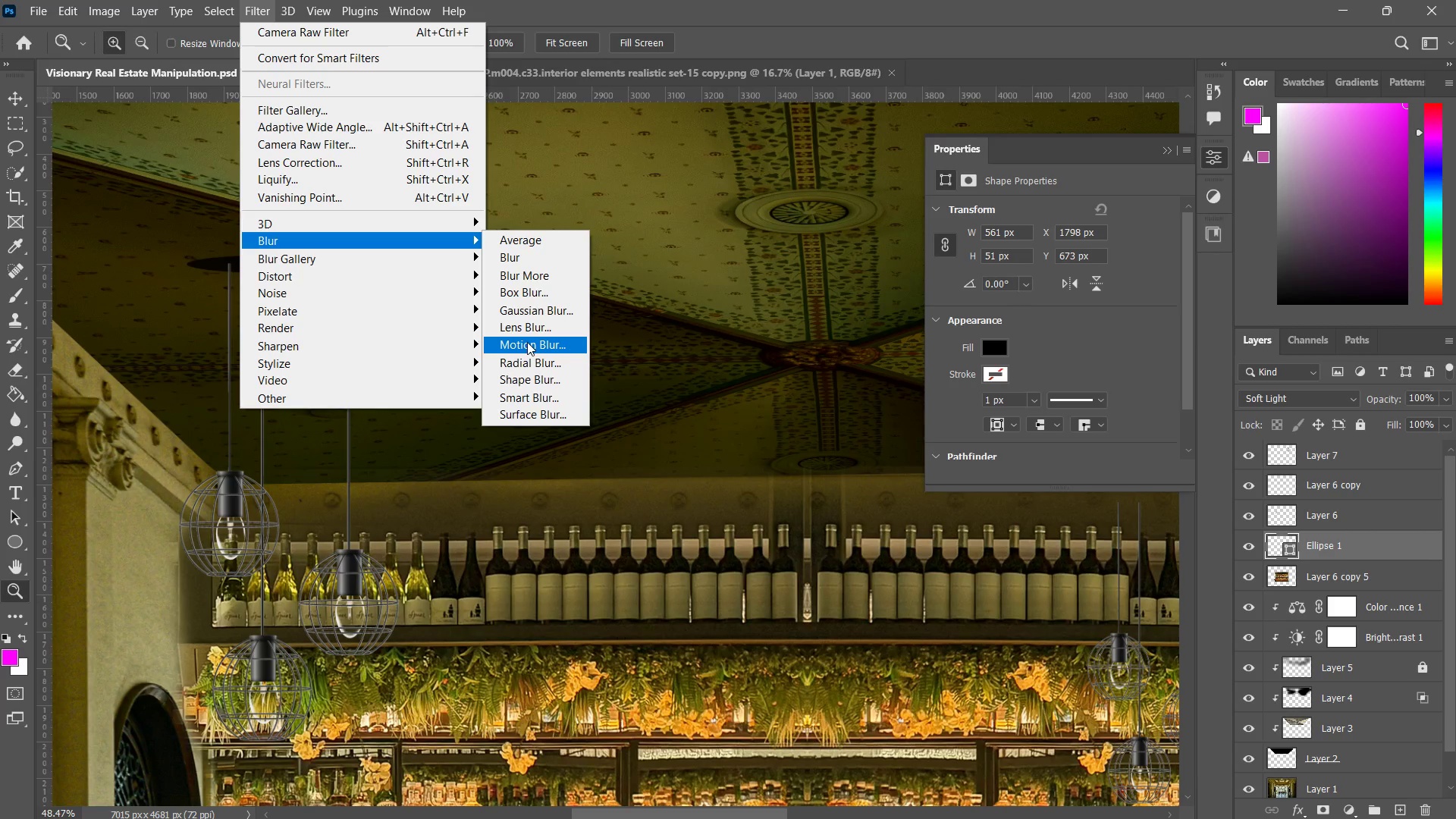 
left_click([538, 314])
 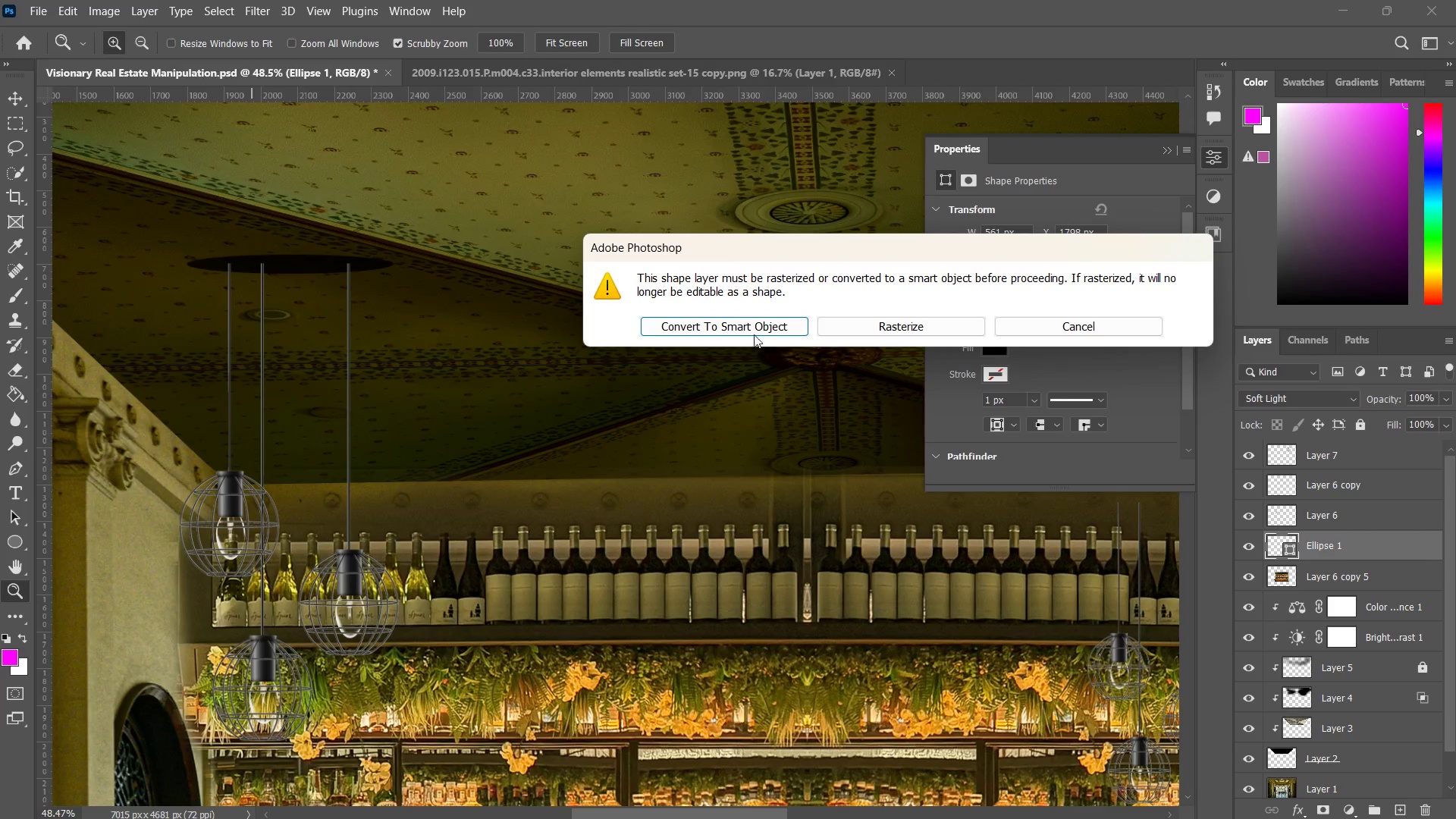 
left_click([761, 320])
 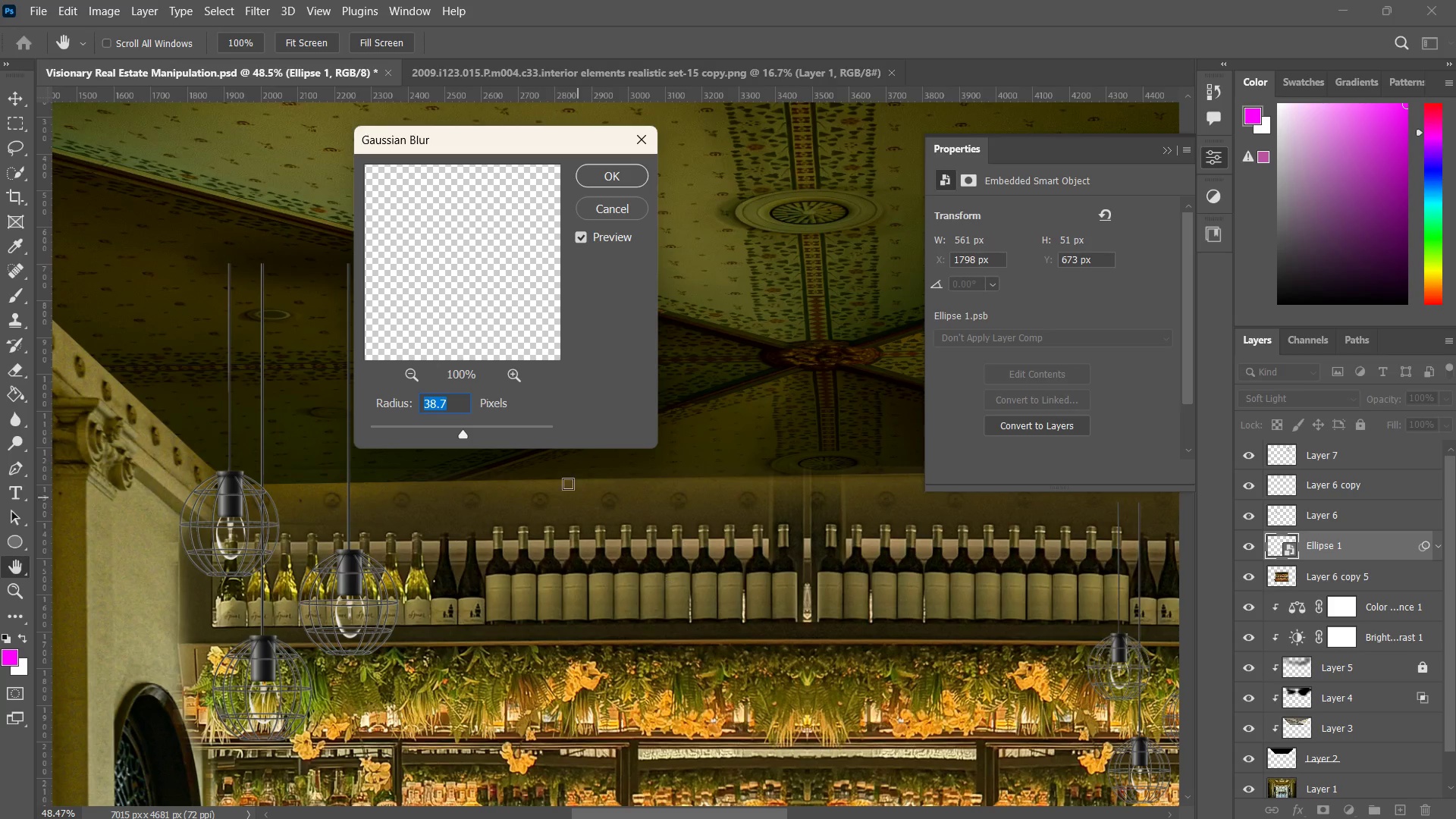 
double_click([410, 427])
 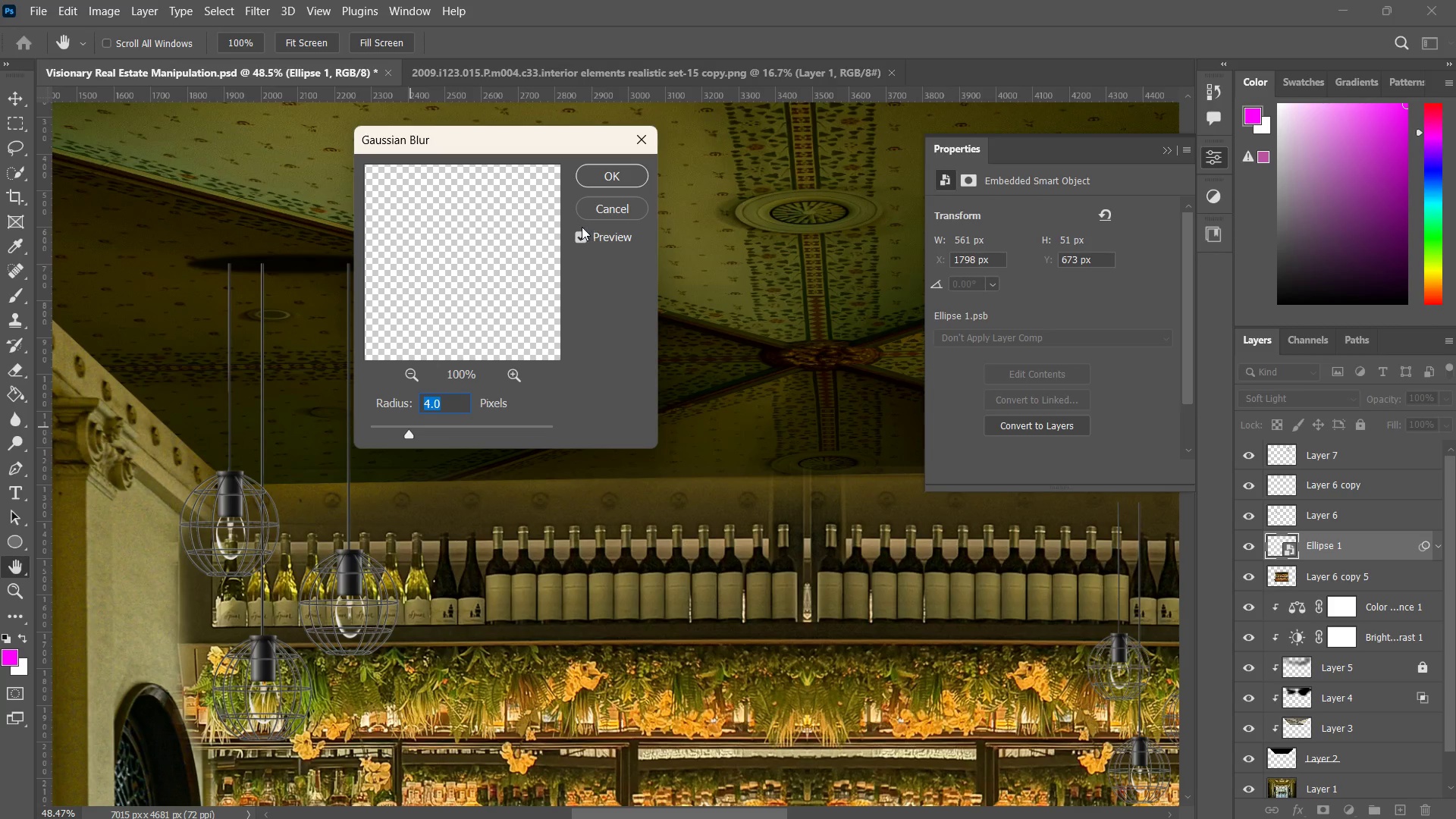 
left_click([616, 169])
 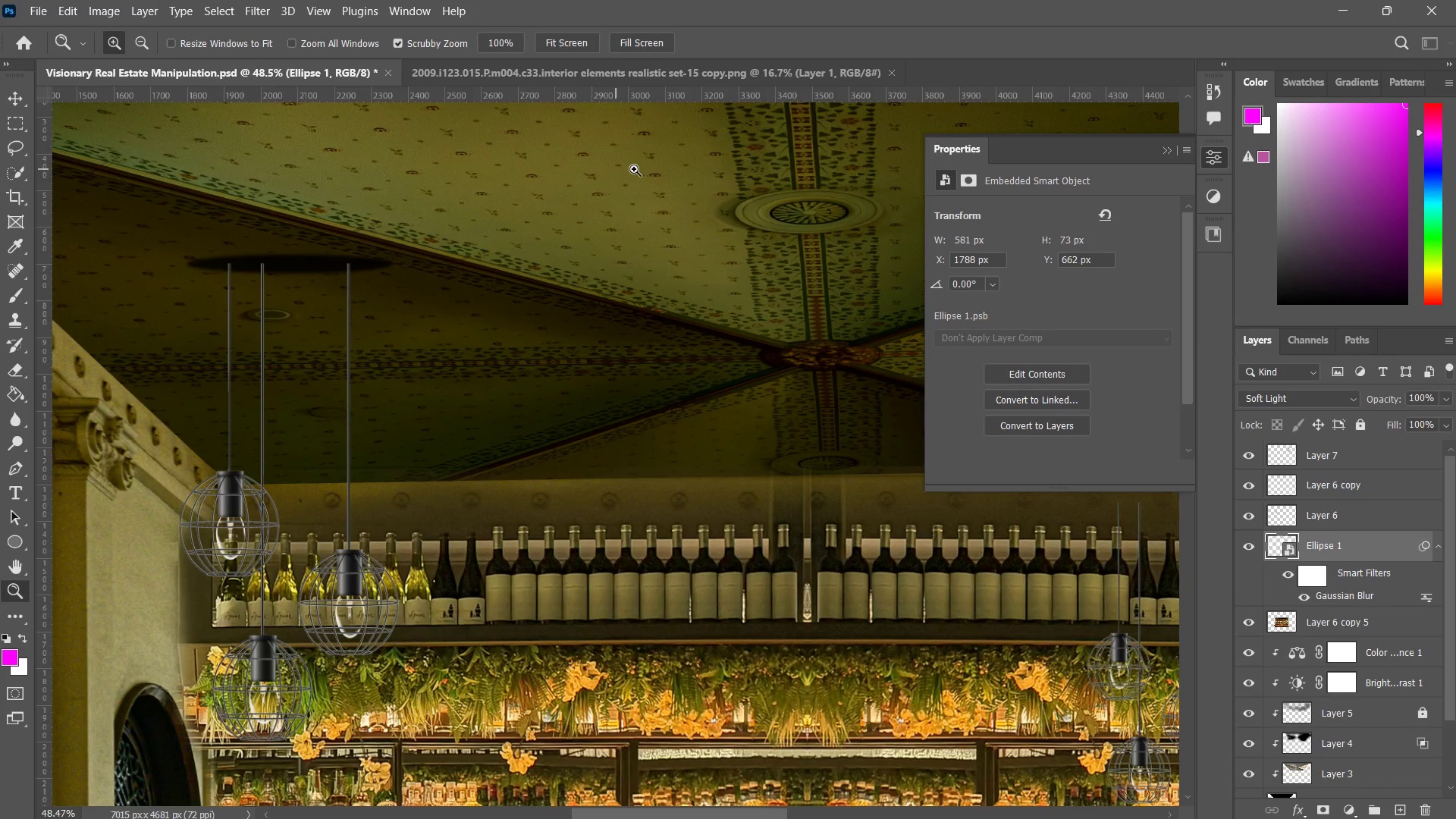 
key(Z)
 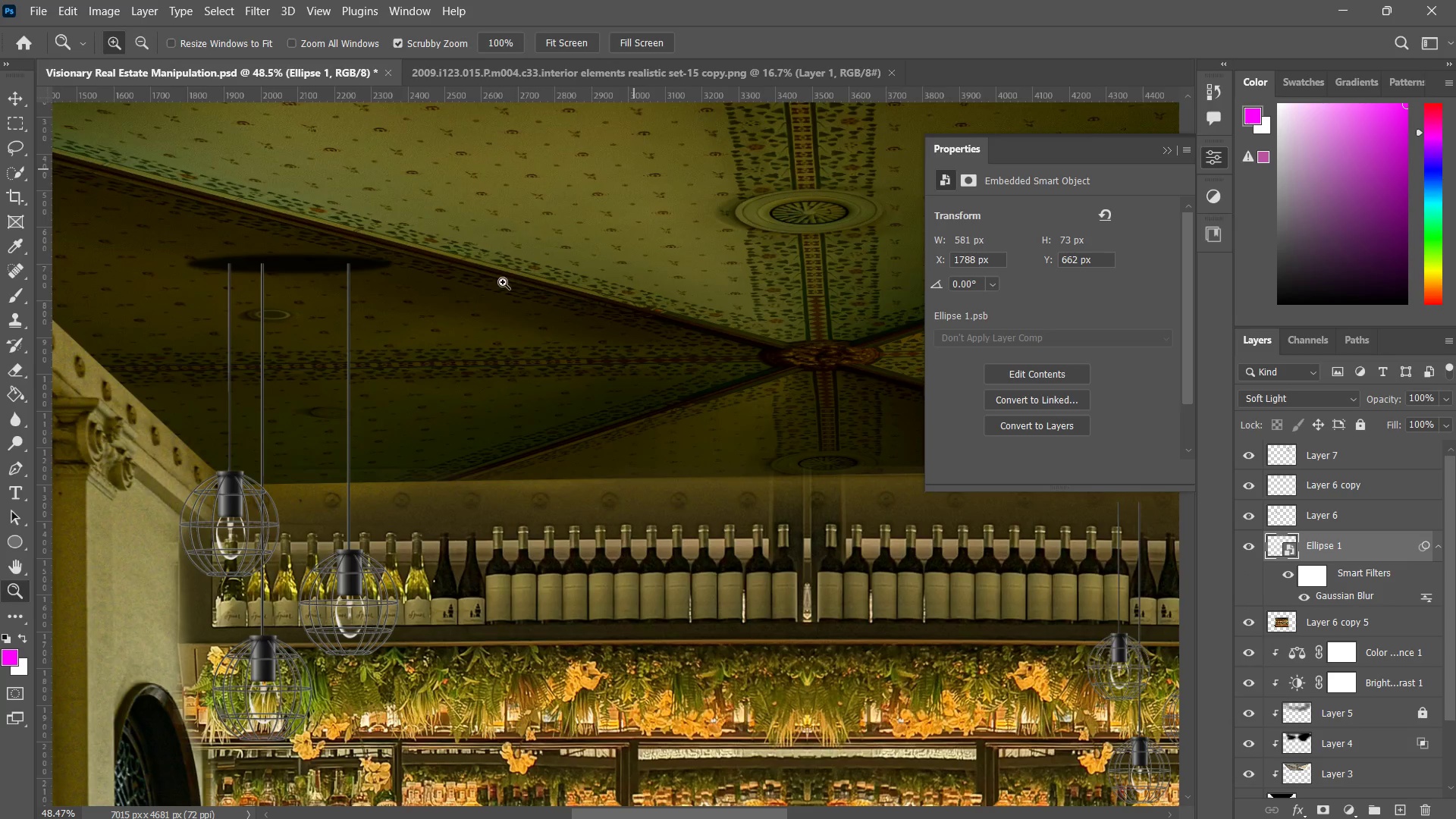 
left_click_drag(start_coordinate=[509, 279], to_coordinate=[462, 318])
 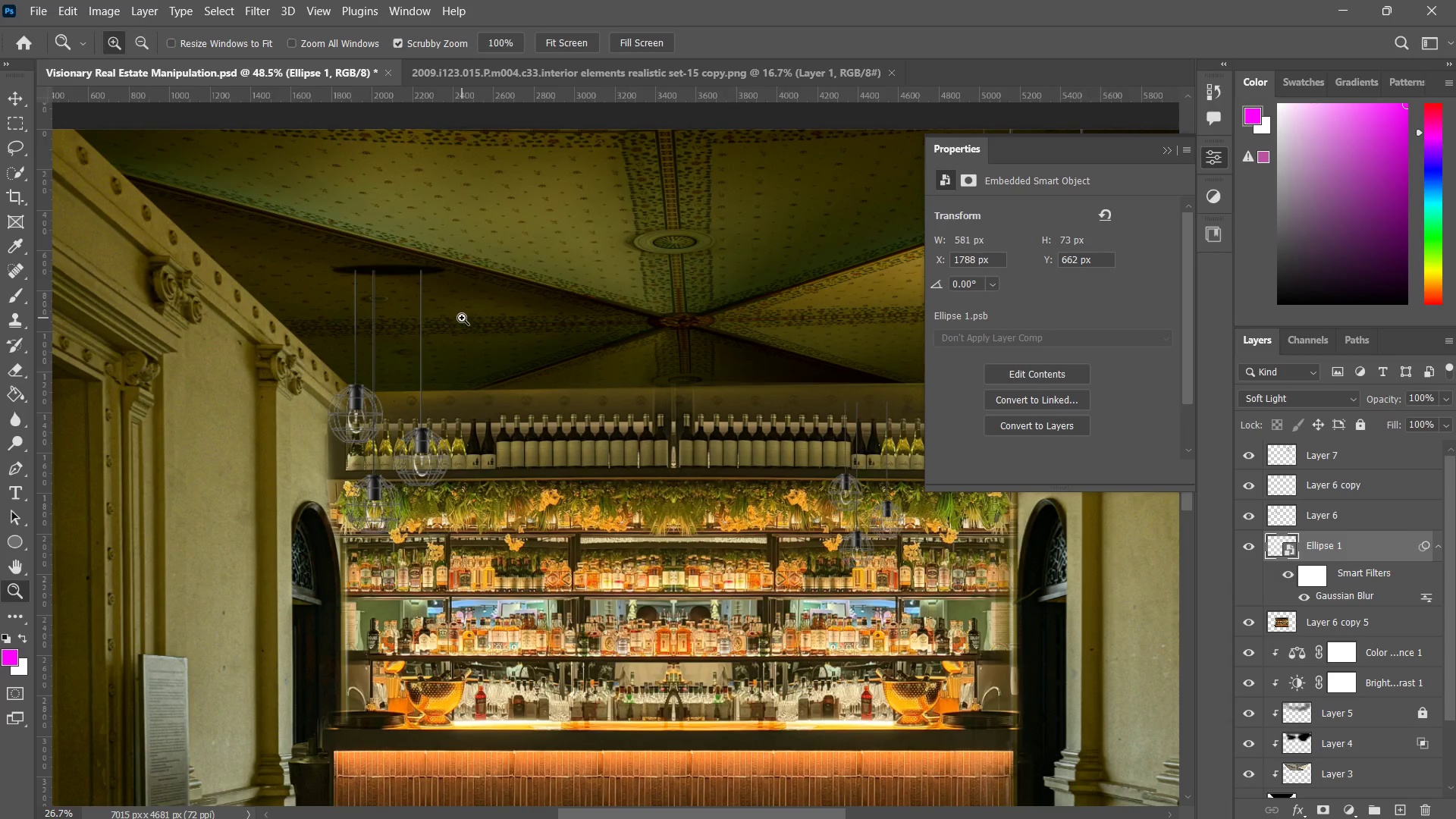 
hold_key(key=Space, duration=0.42)
 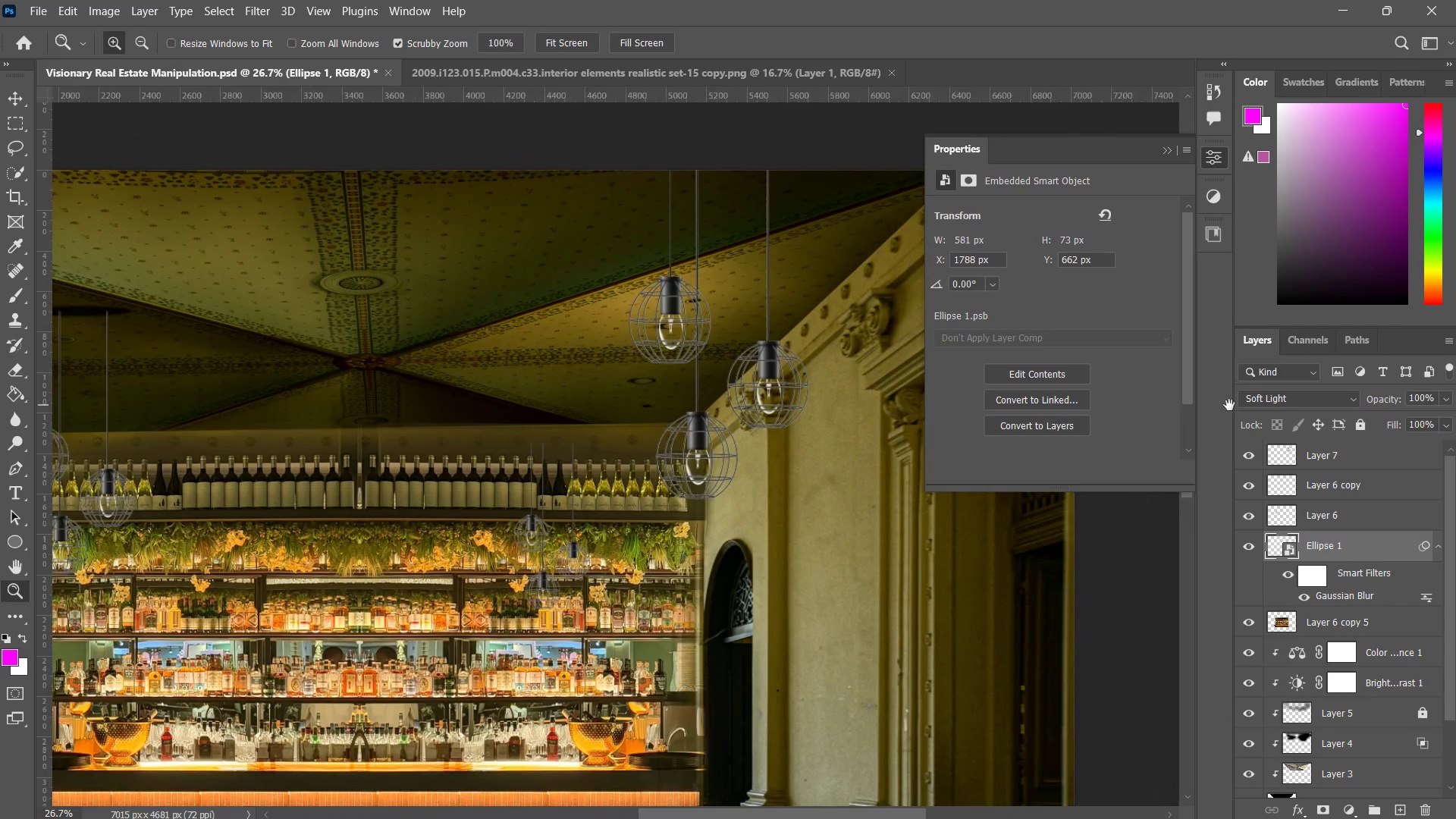 
left_click_drag(start_coordinate=[496, 309], to_coordinate=[409, 321])
 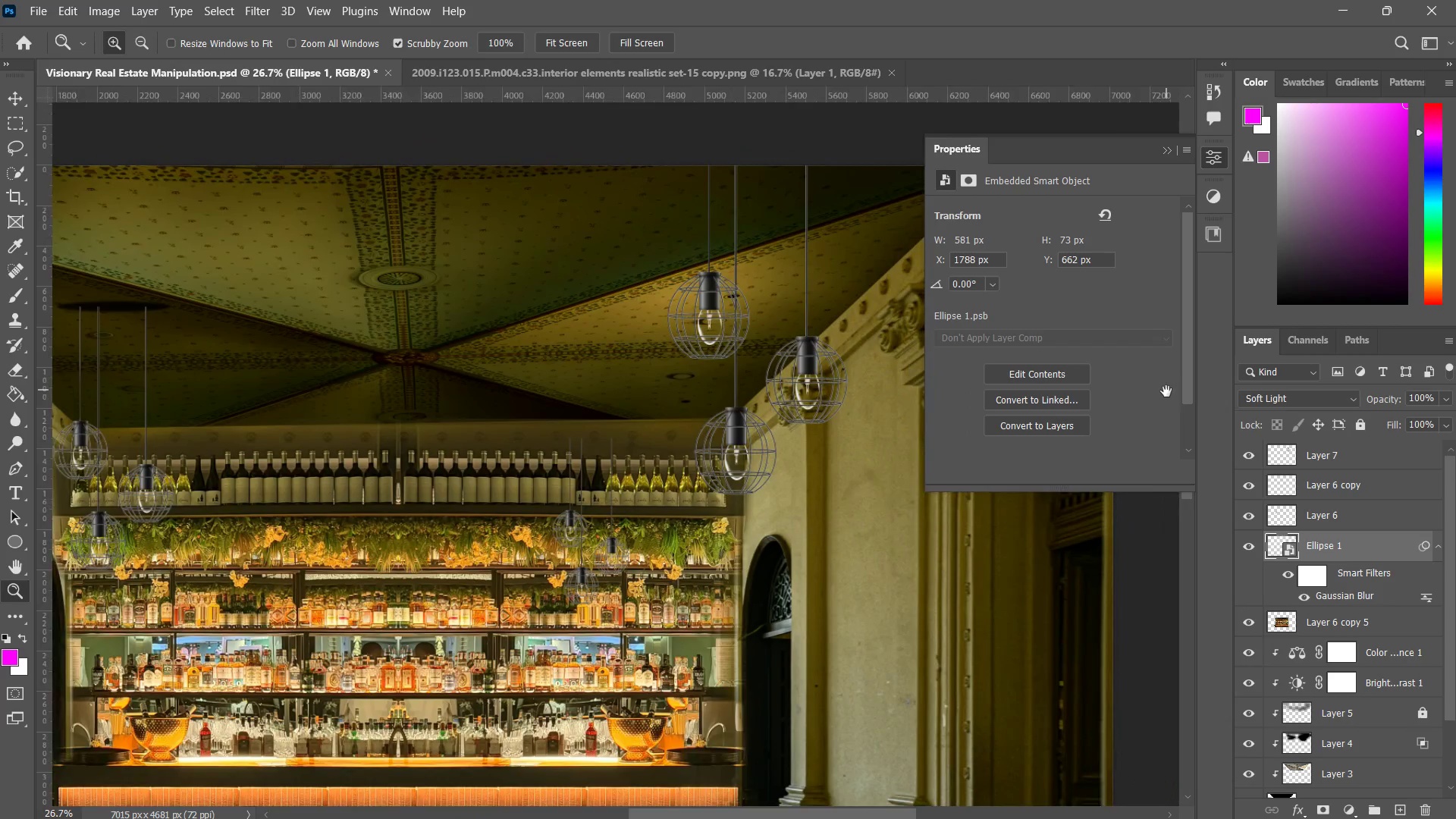 
hold_key(key=Space, duration=1.08)
 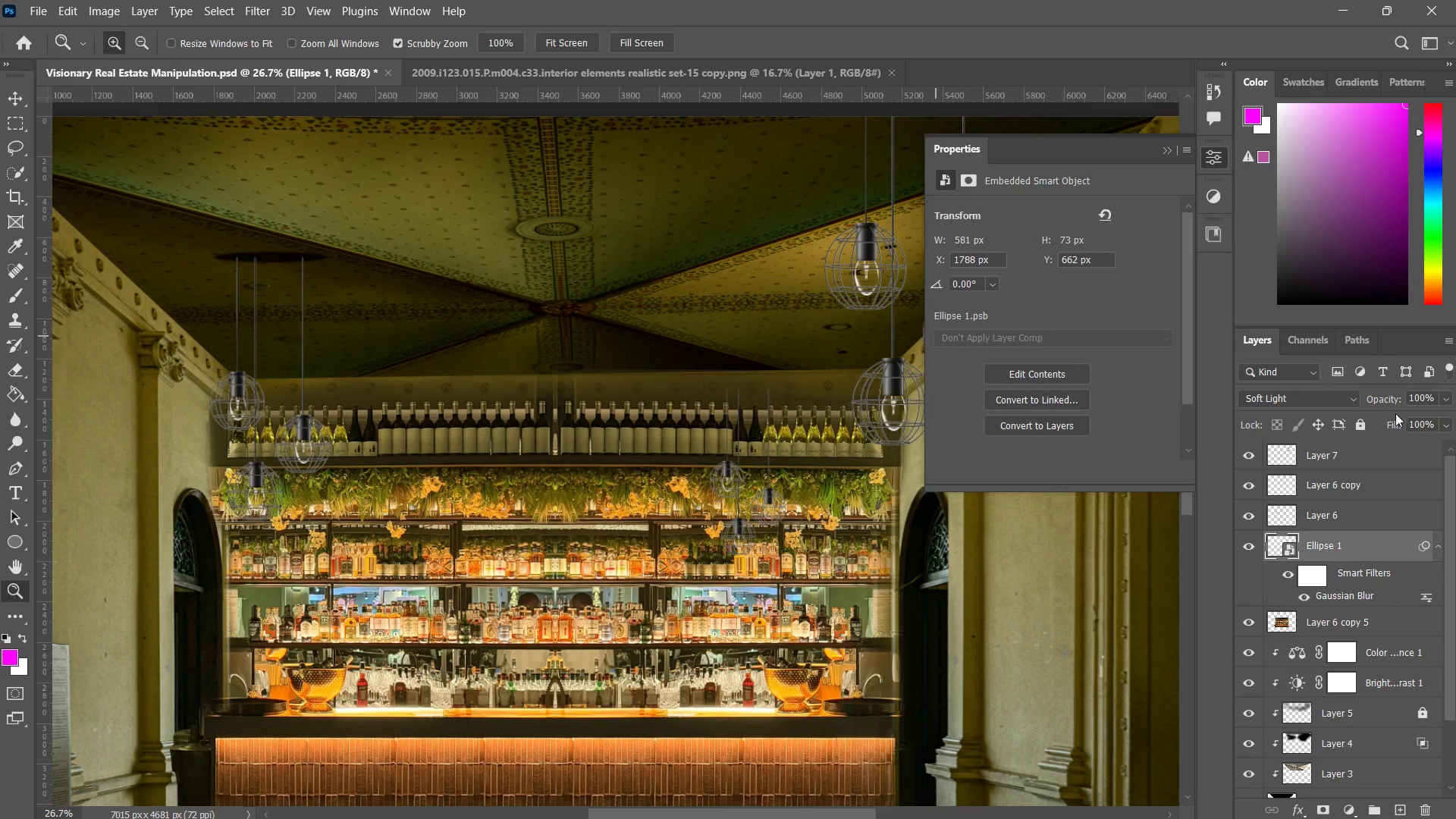 
left_click_drag(start_coordinate=[590, 395], to_coordinate=[820, 337])
 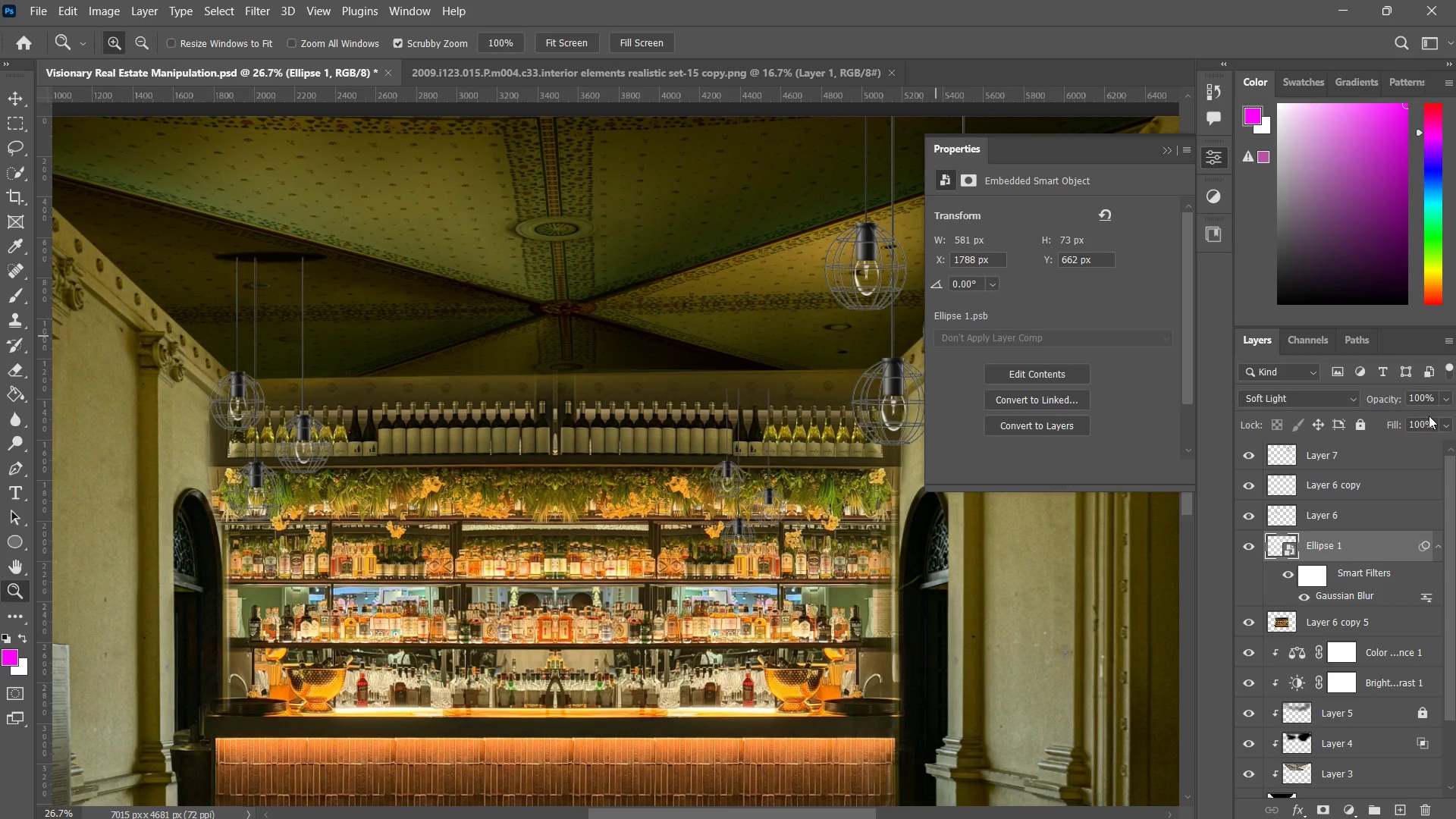 
left_click_drag(start_coordinate=[1438, 423], to_coordinate=[1440, 427])
 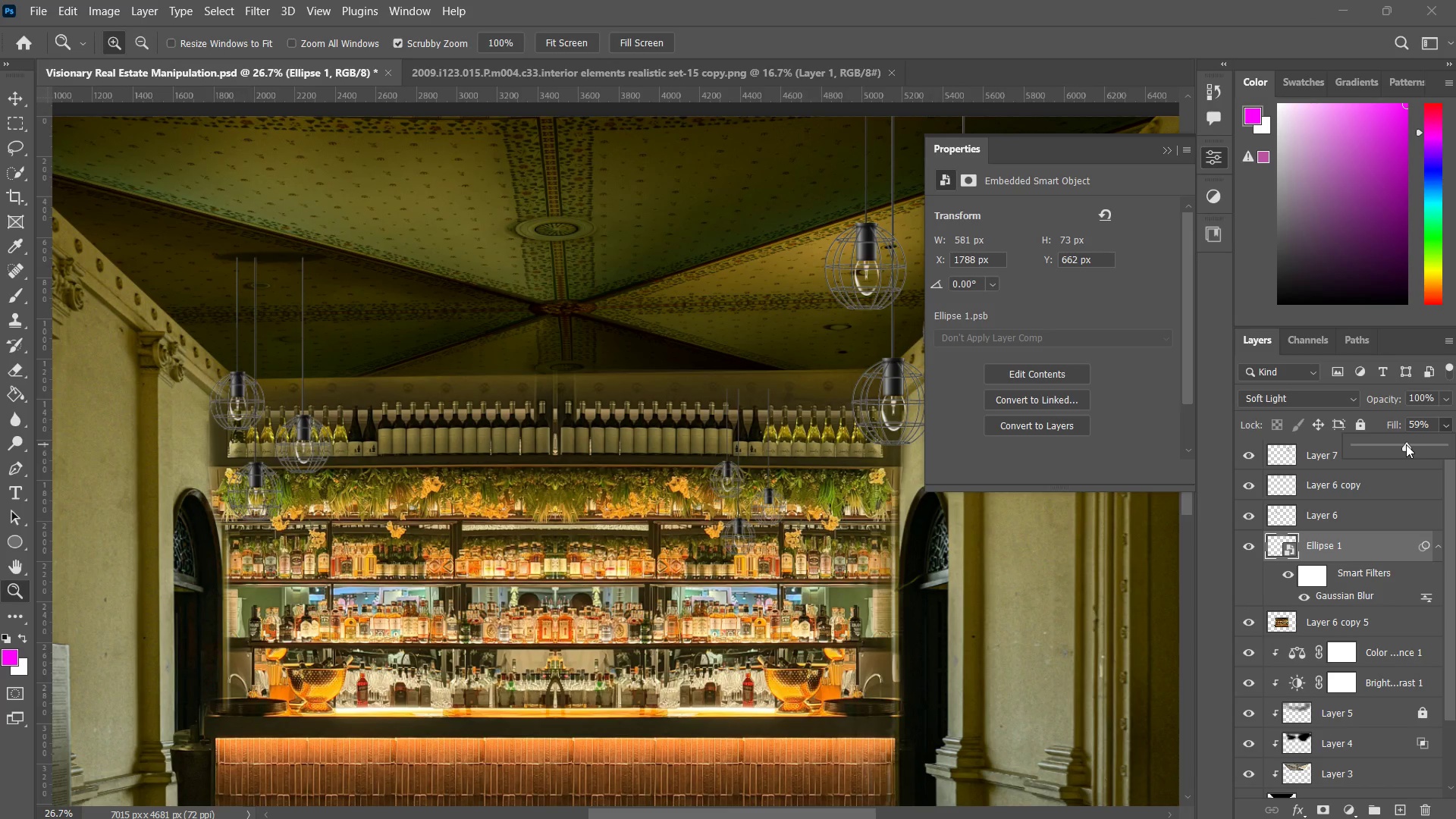 
type(zzzvm)
 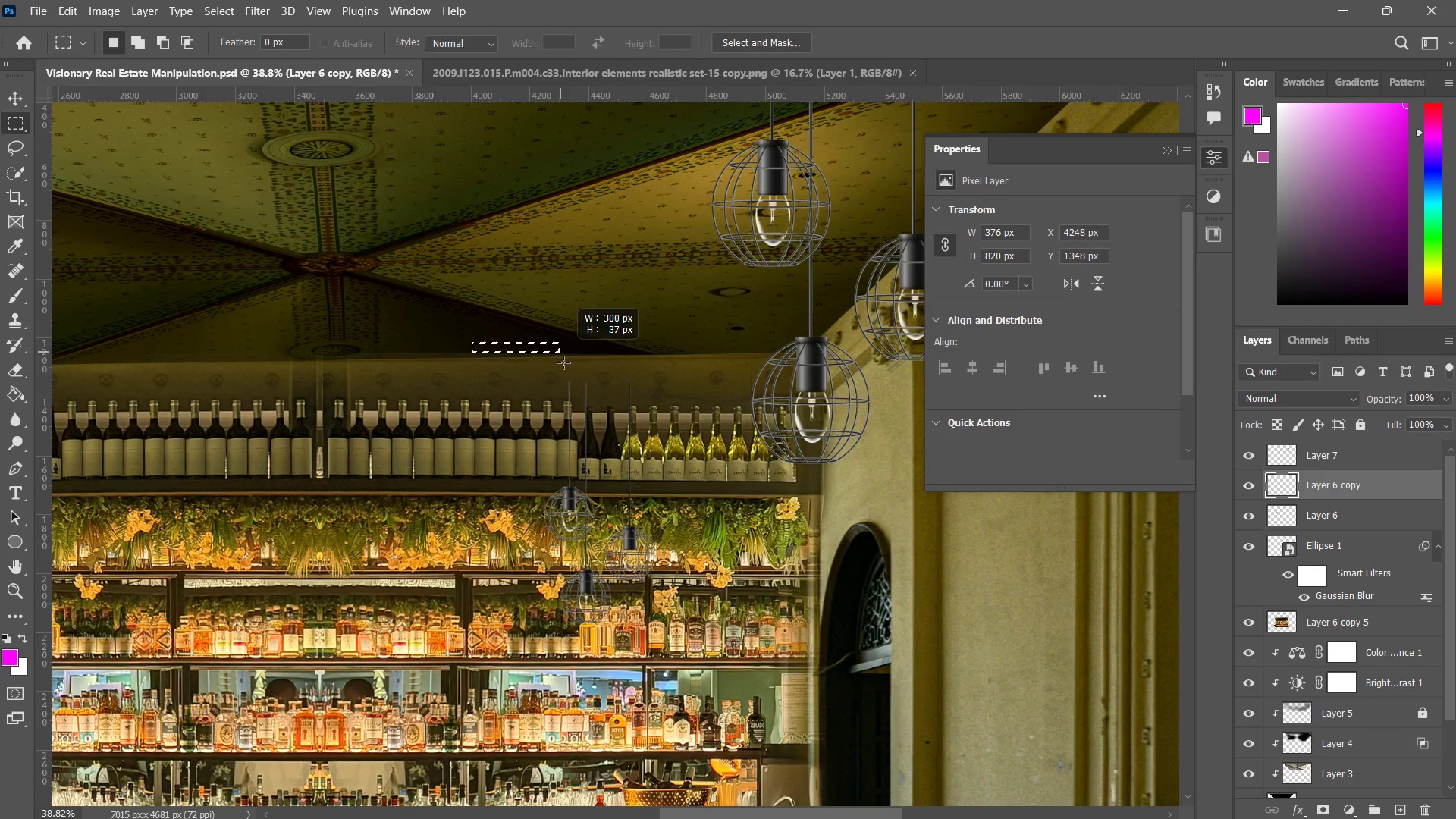 
left_click_drag(start_coordinate=[596, 285], to_coordinate=[579, 312])
 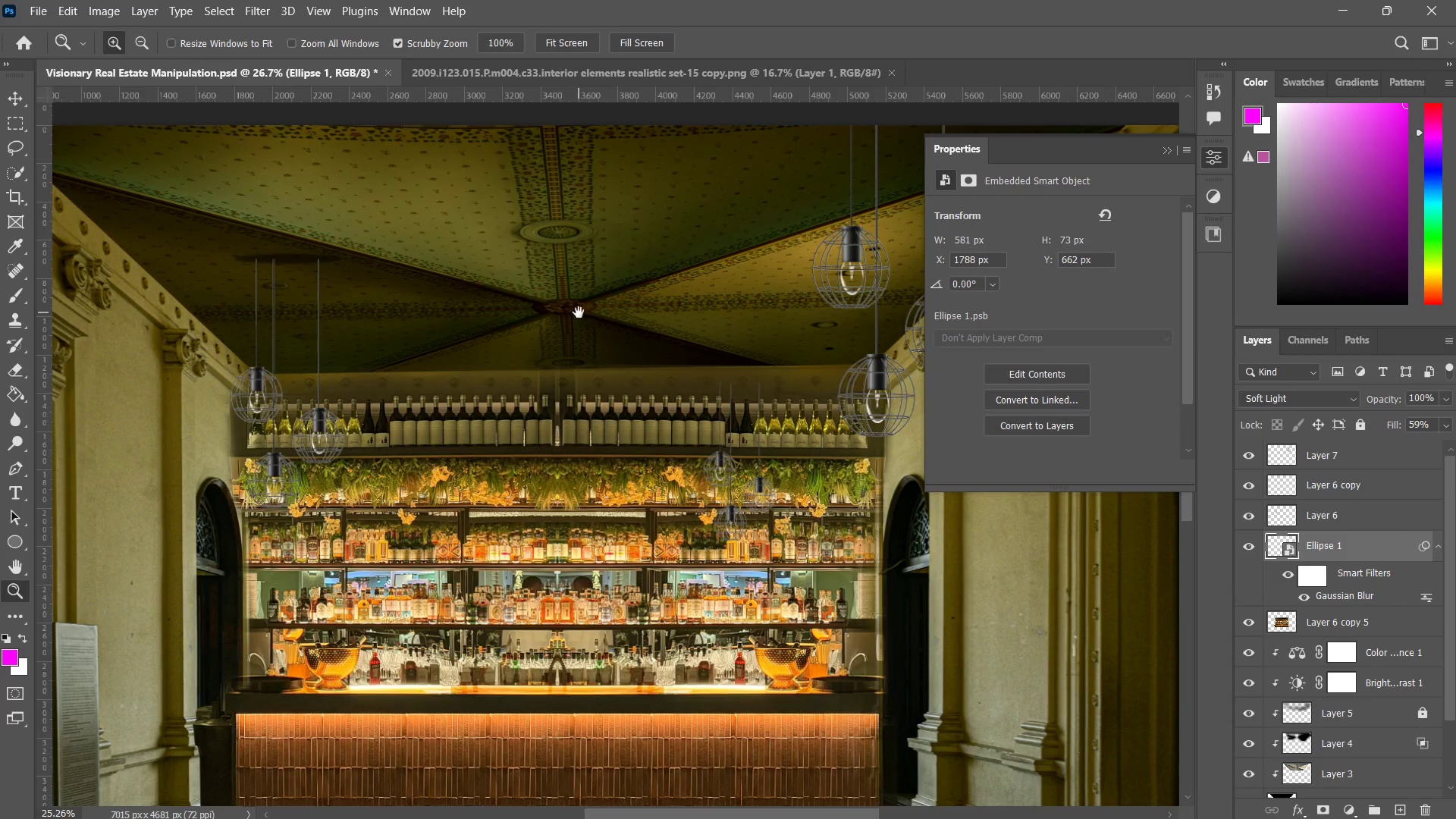 
hold_key(key=Space, duration=0.45)
 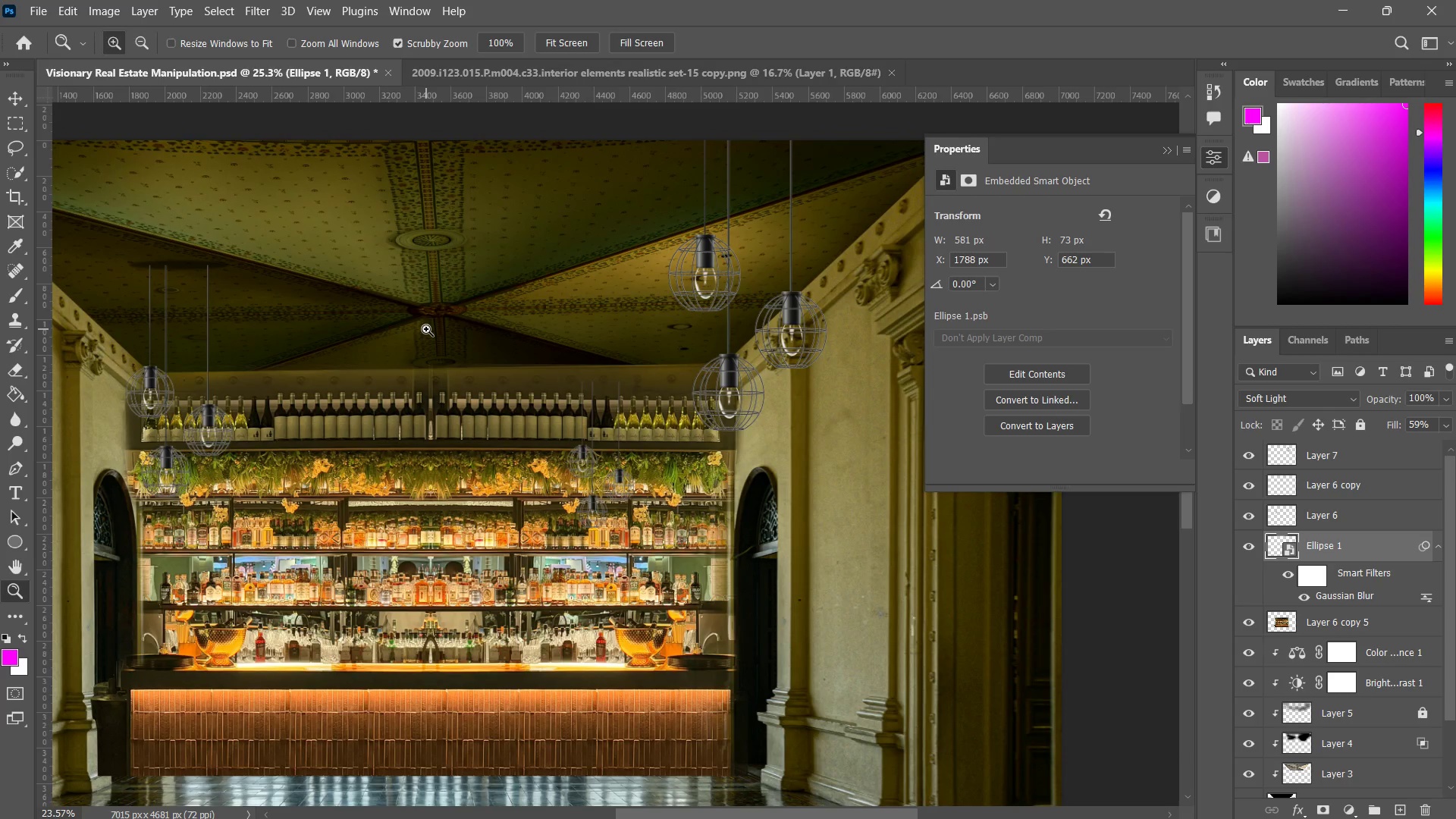 
left_click_drag(start_coordinate=[563, 312], to_coordinate=[436, 315])
 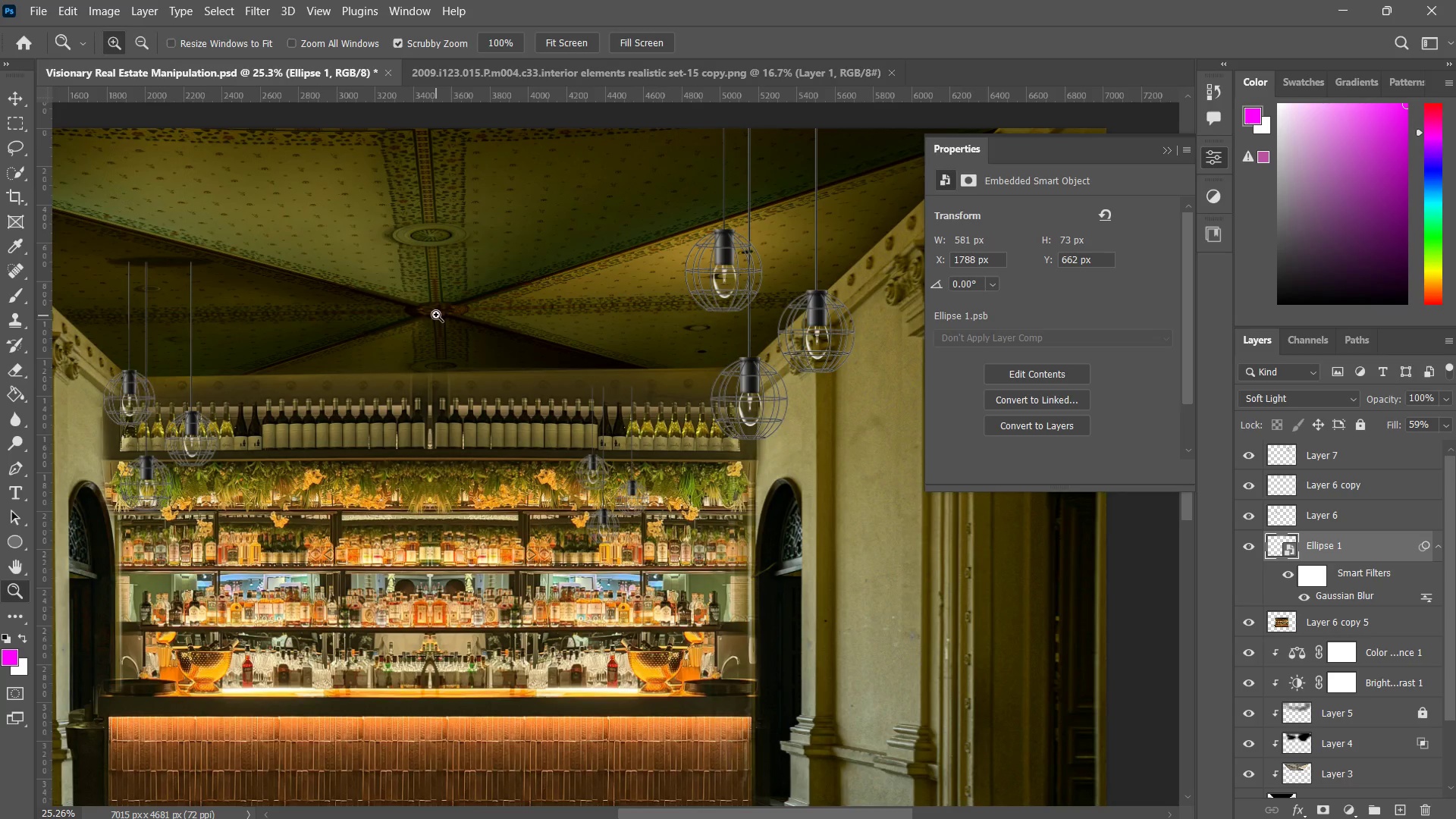 
left_click_drag(start_coordinate=[436, 315], to_coordinate=[426, 329])
 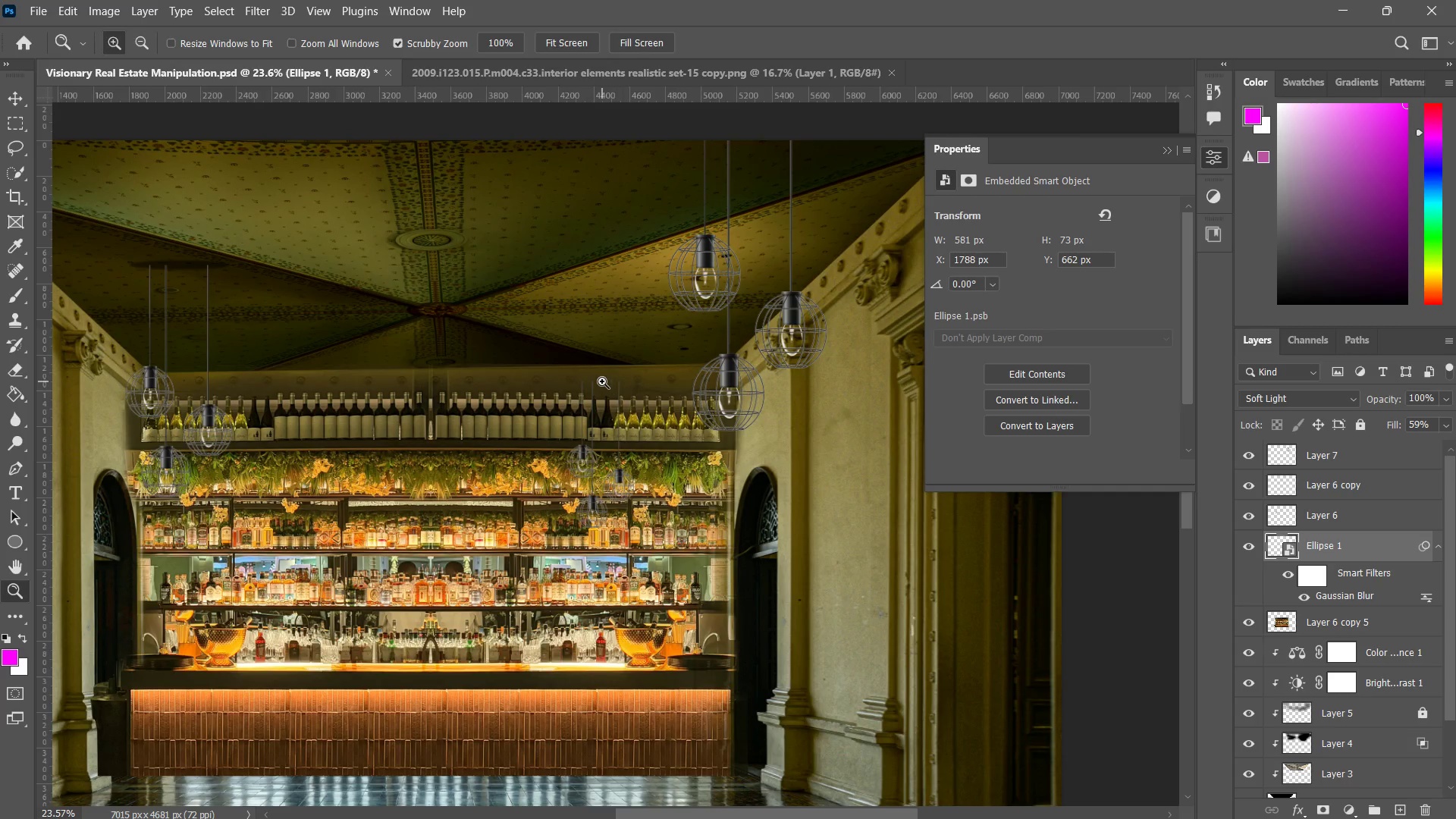 
left_click_drag(start_coordinate=[602, 381], to_coordinate=[642, 355])
 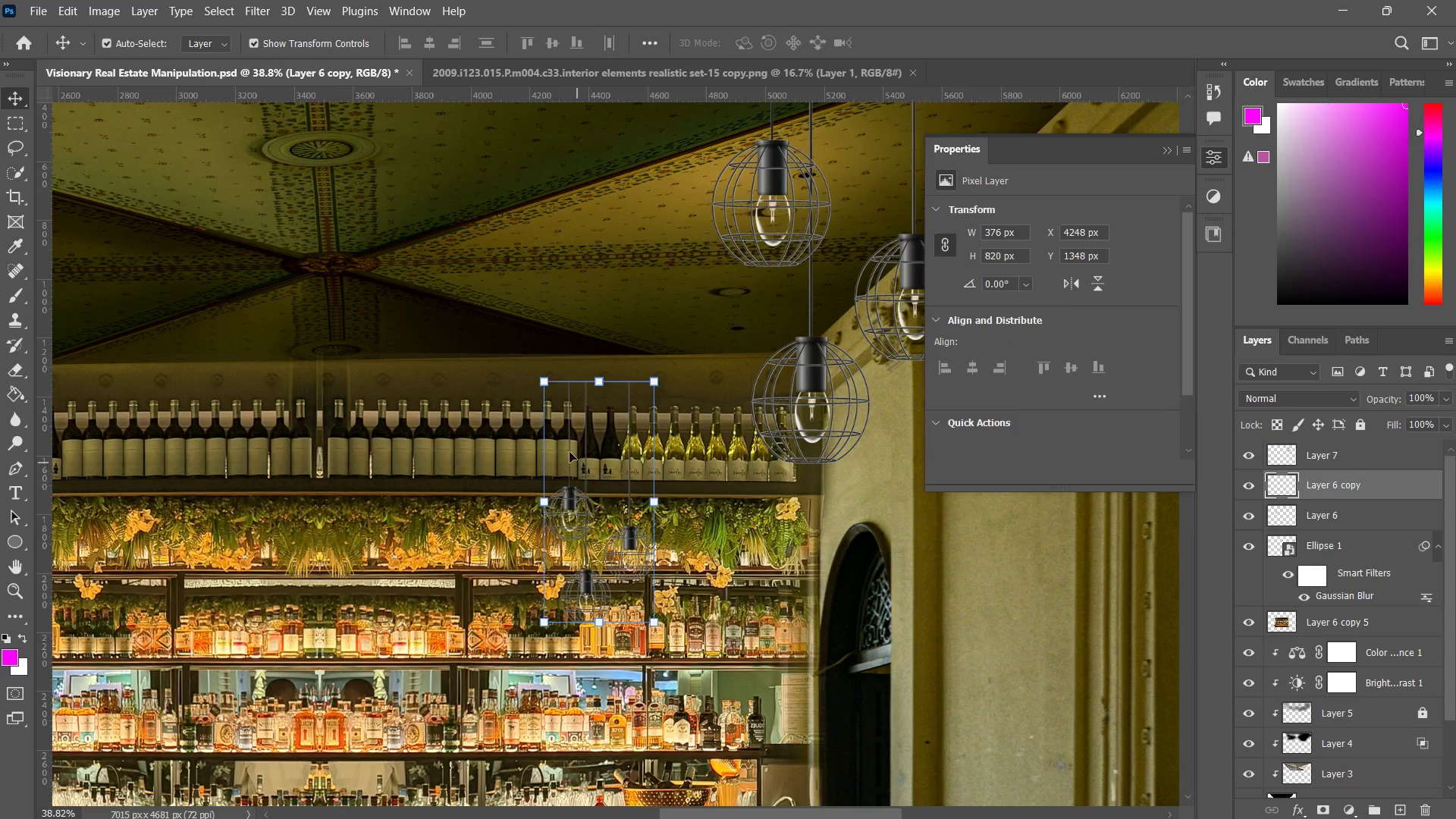 
left_click_drag(start_coordinate=[472, 342], to_coordinate=[664, 407])
 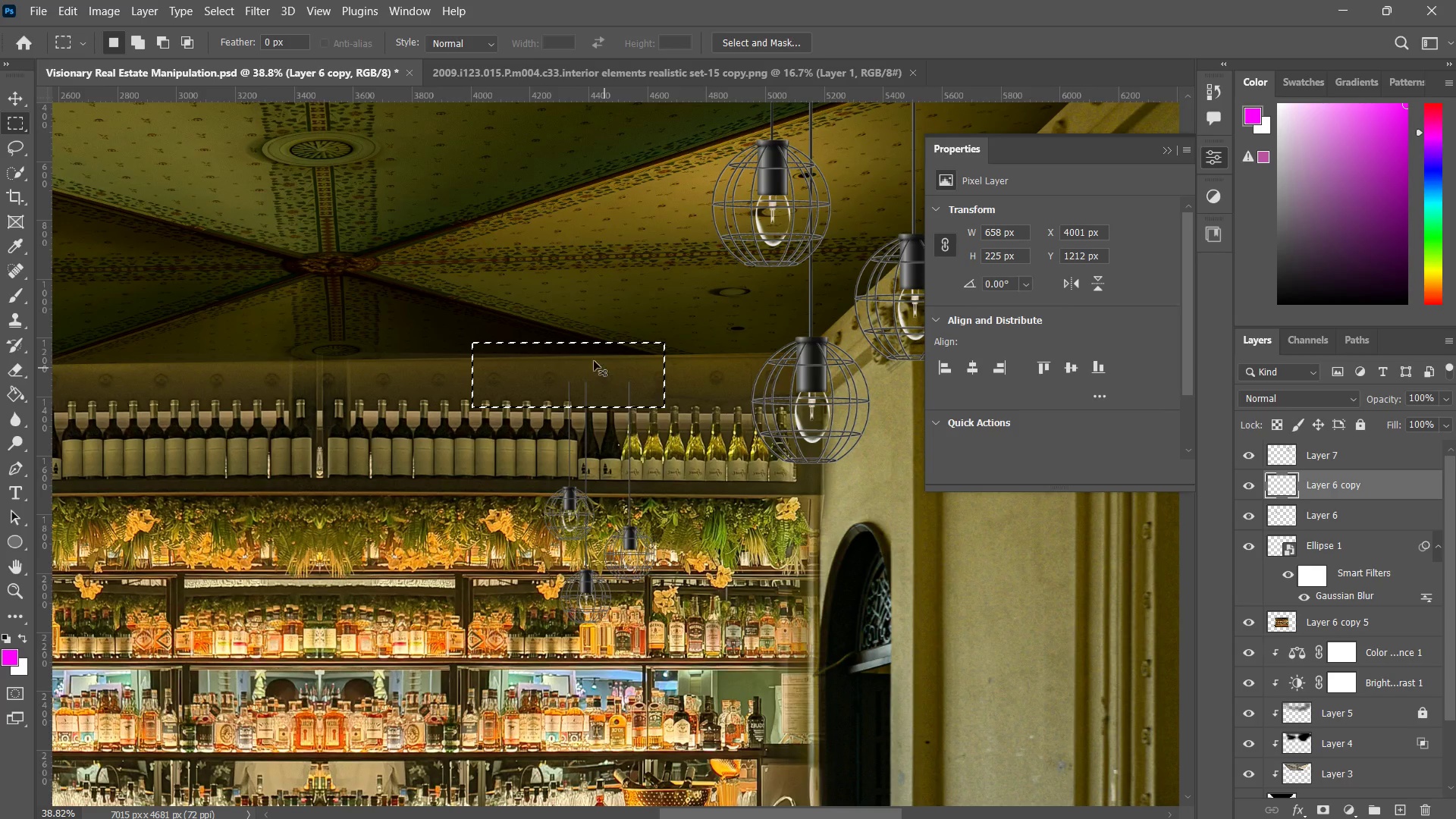 
key(Control+T)
 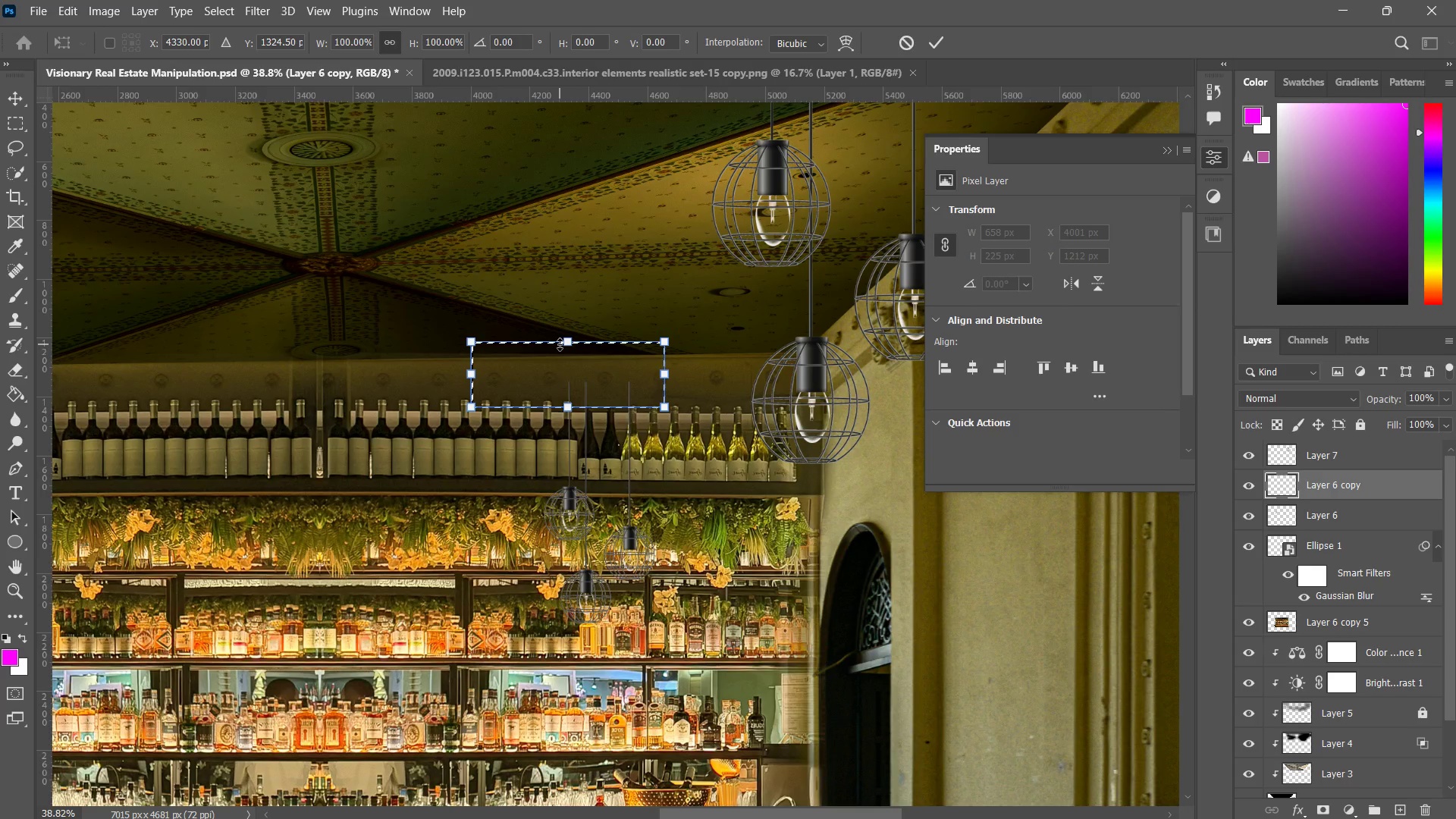 
left_click_drag(start_coordinate=[560, 344], to_coordinate=[574, 135])
 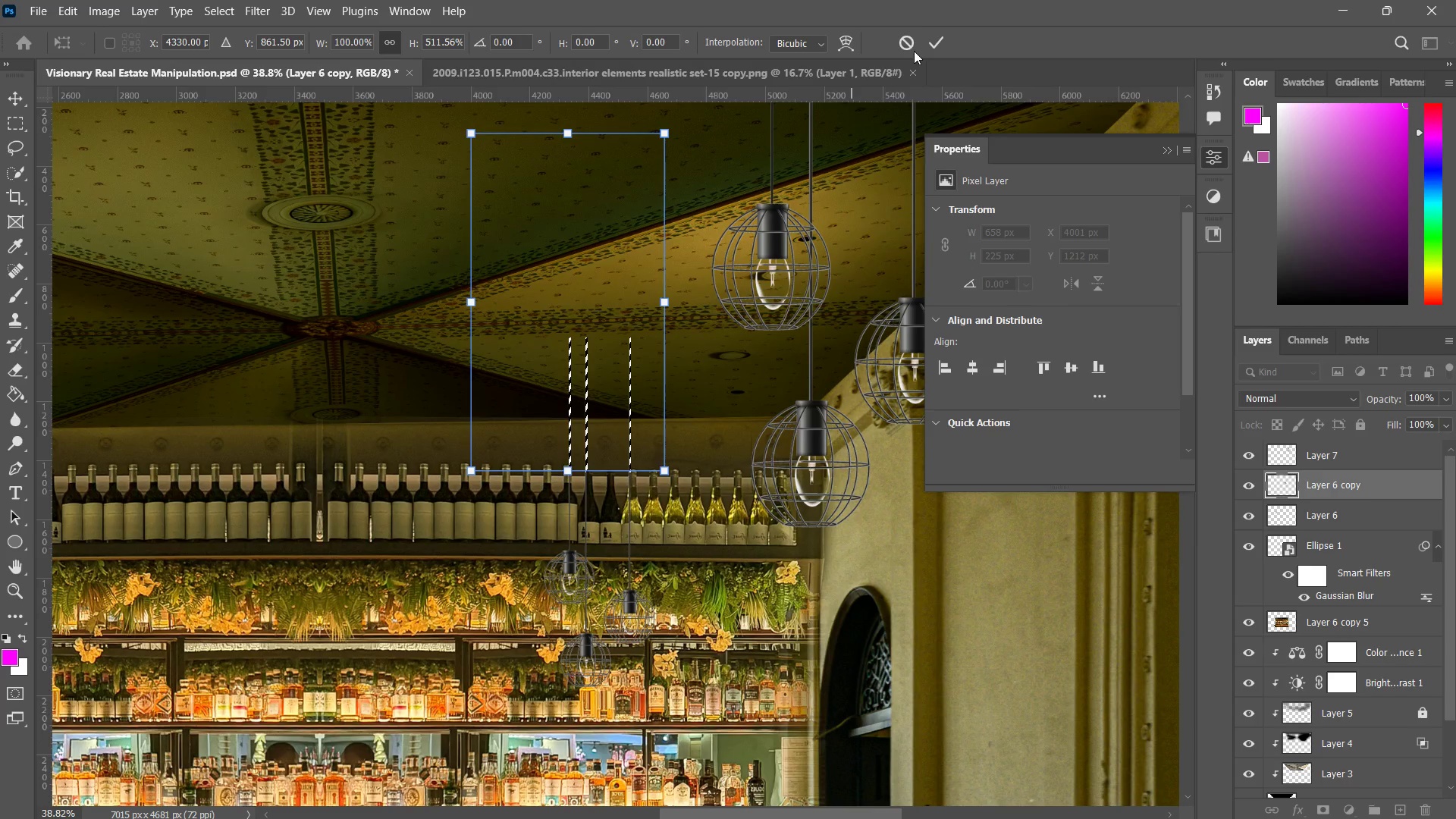 
hold_key(key=ShiftLeft, duration=2.17)
 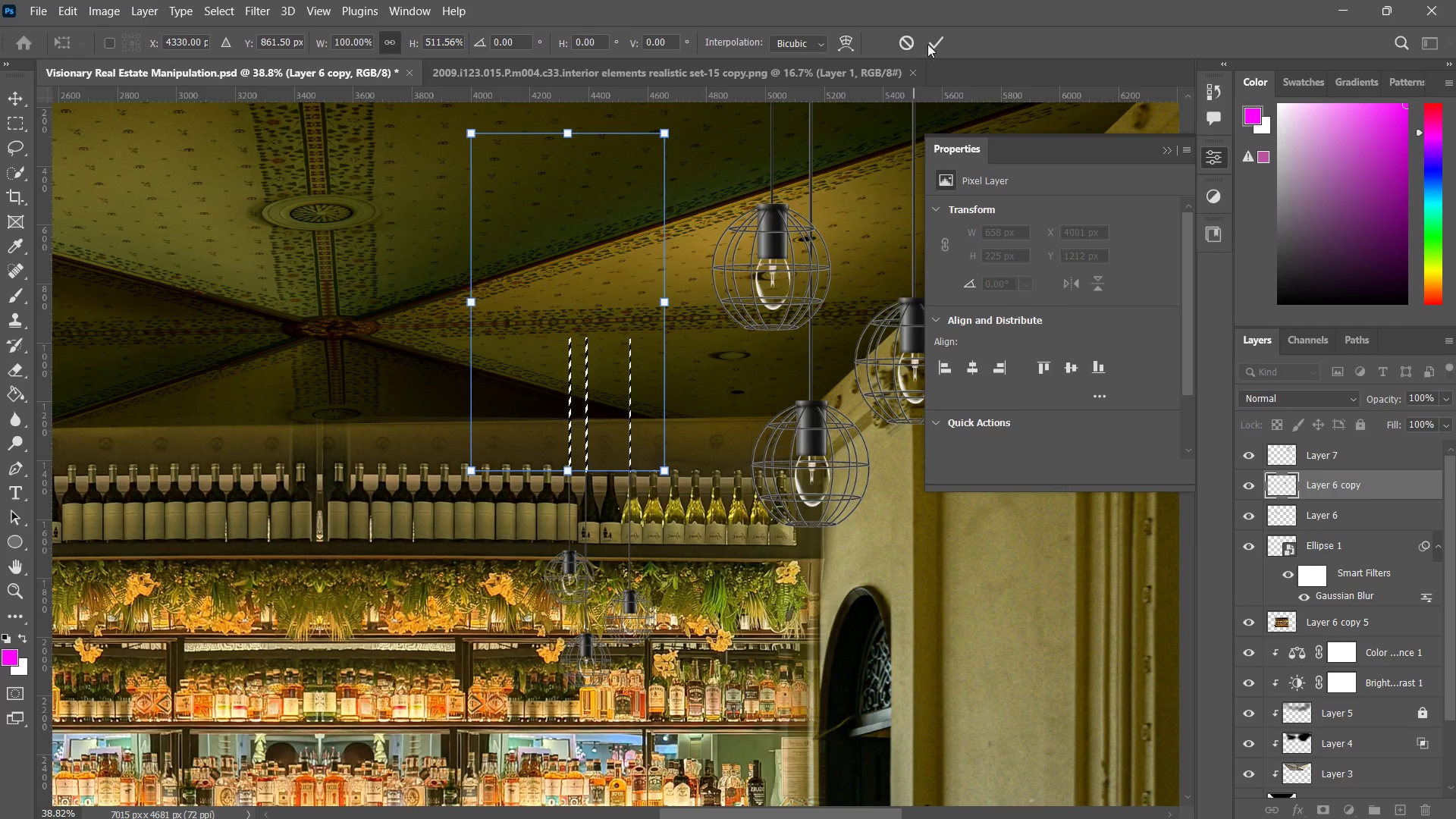 
left_click([934, 40])
 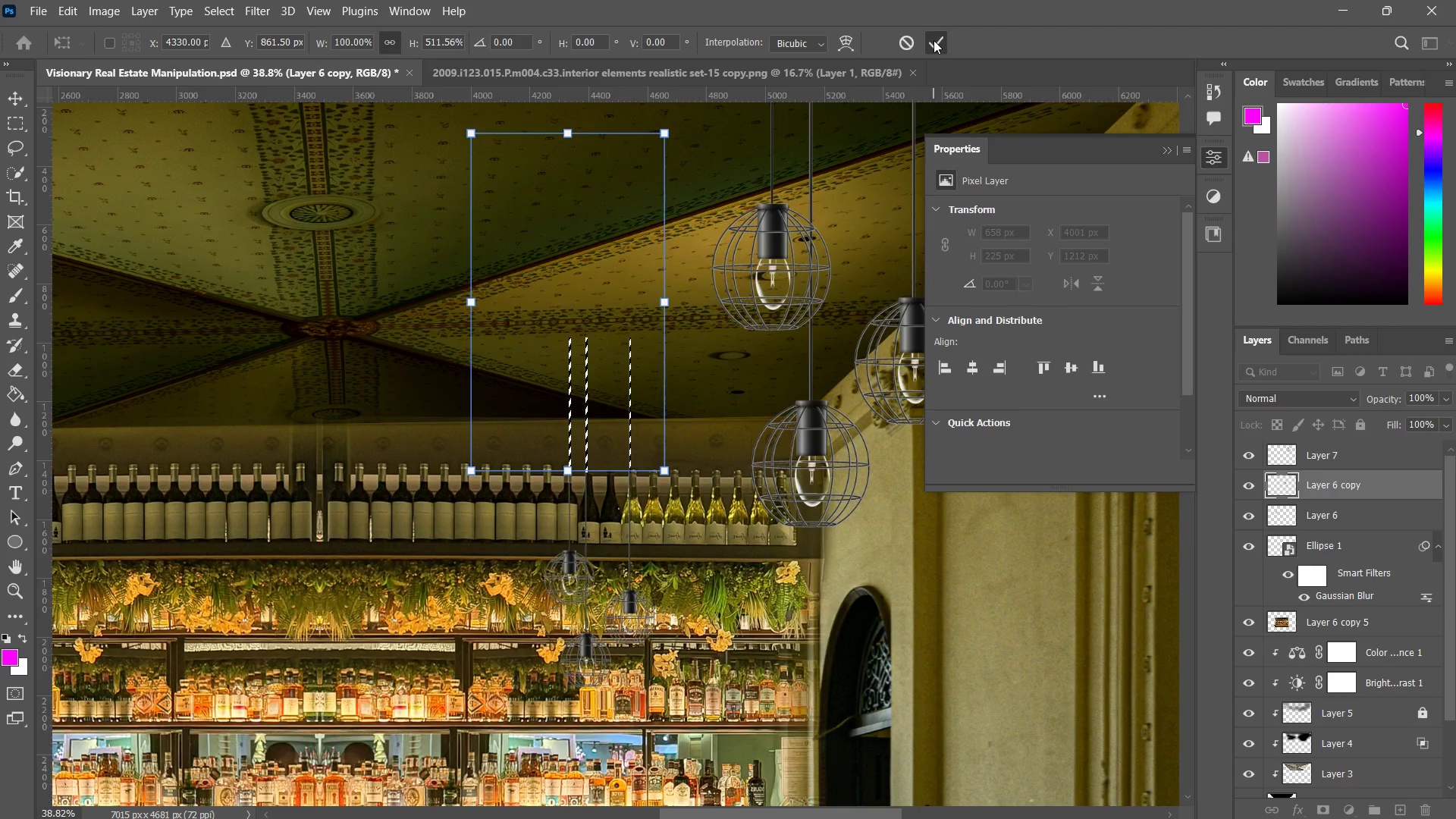 
key(Control+ControlLeft)
 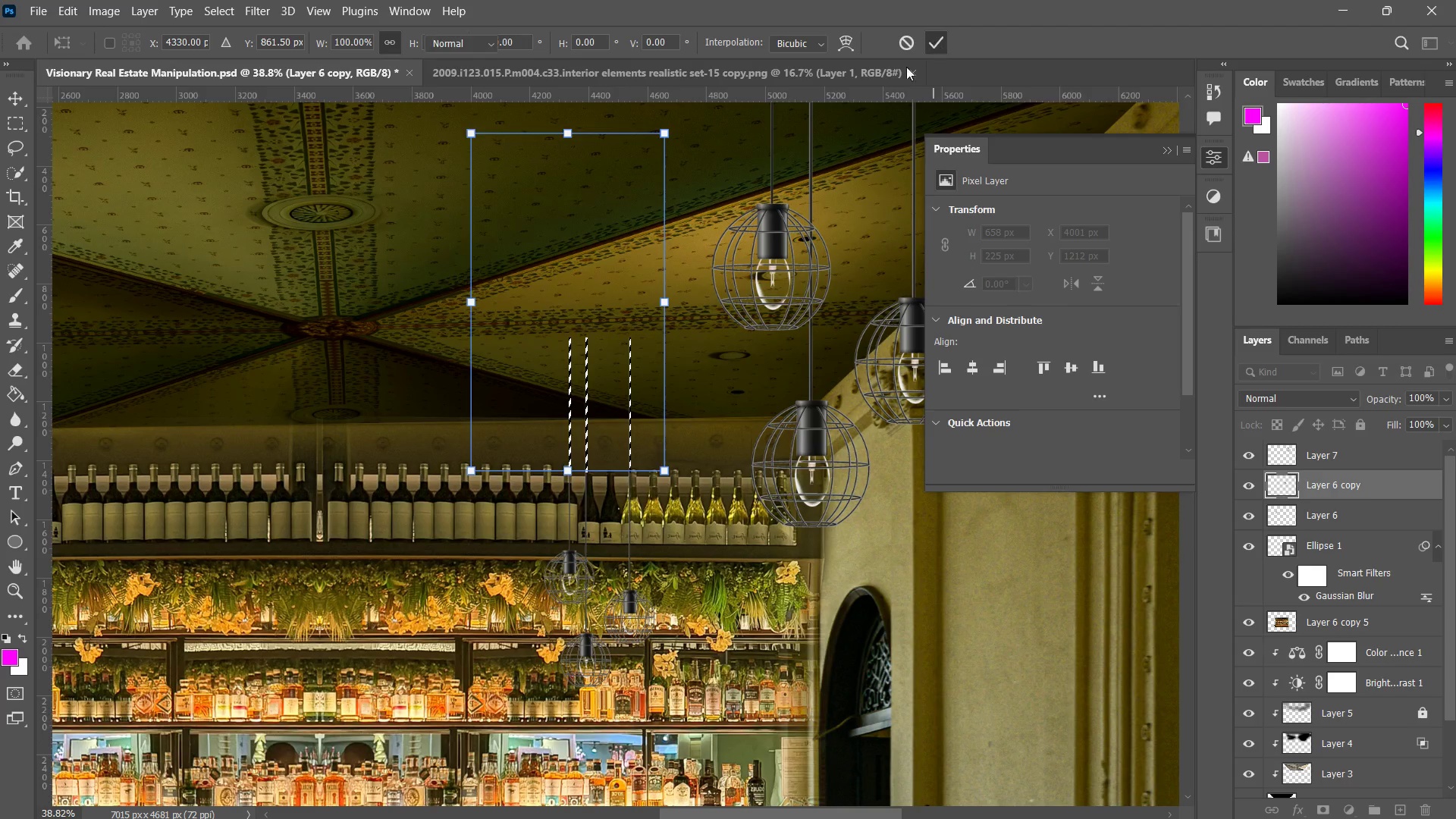 
key(Control+D)
 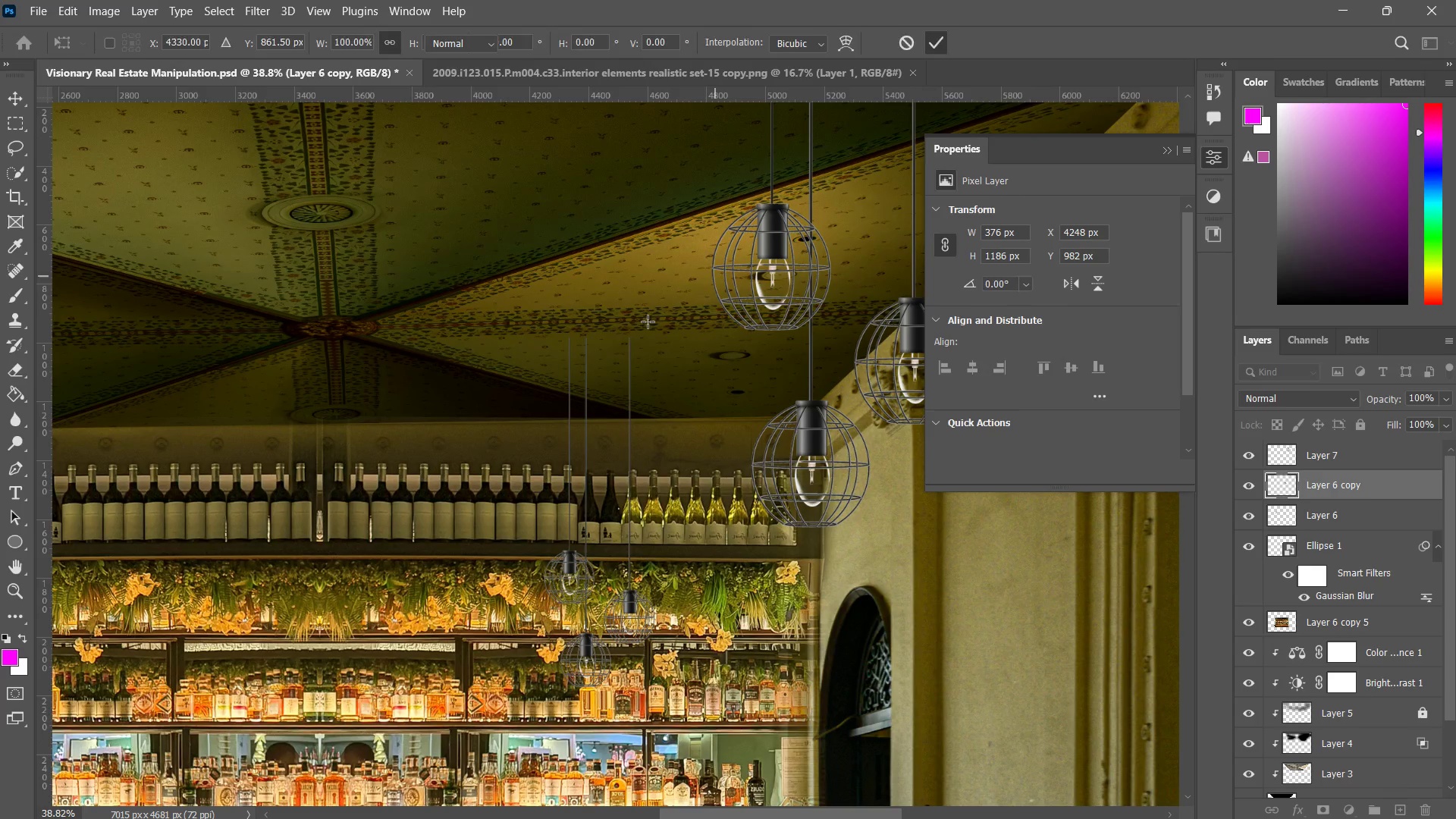 
type(zzv)
 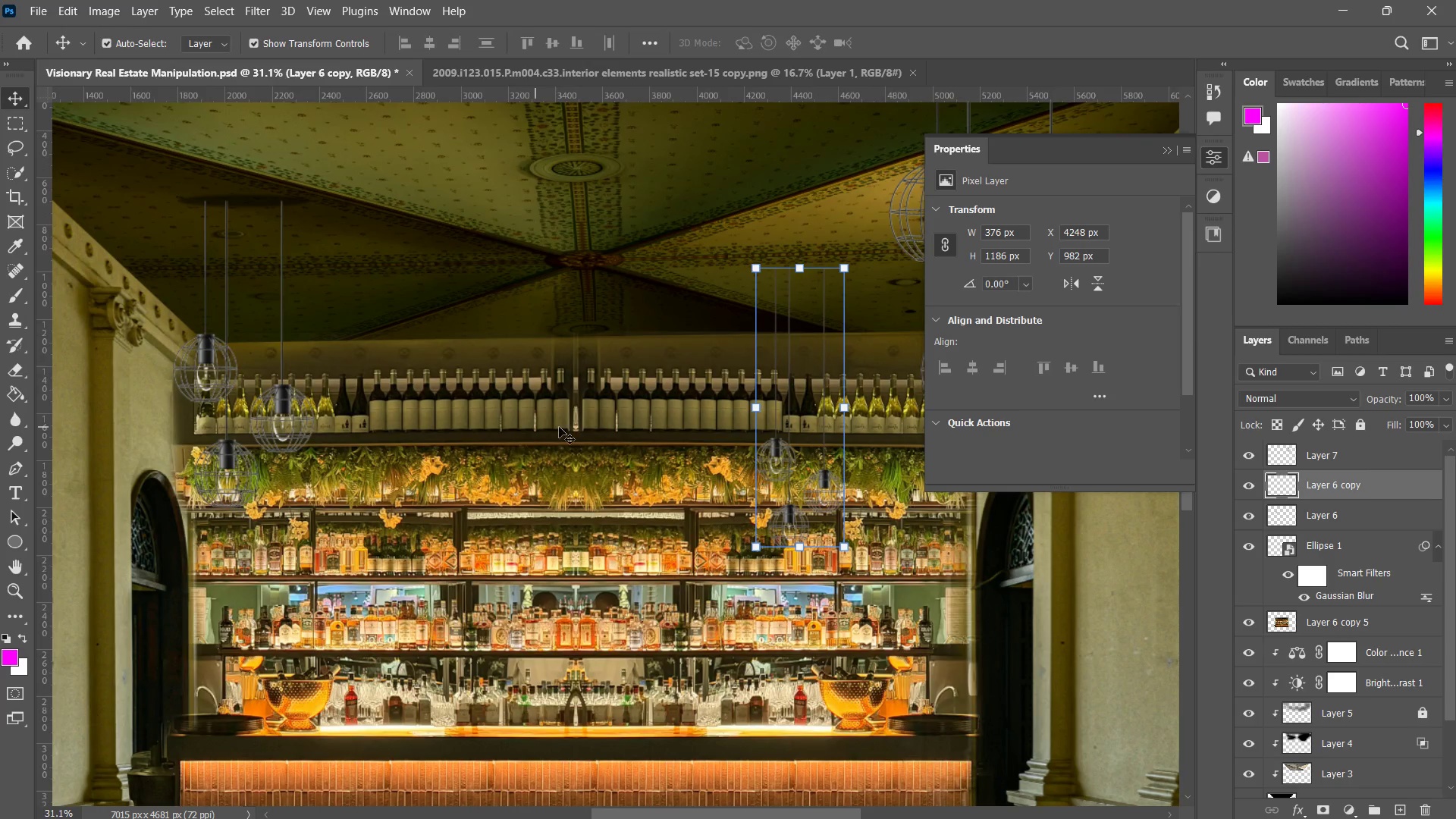 
left_click_drag(start_coordinate=[585, 368], to_coordinate=[544, 431])
 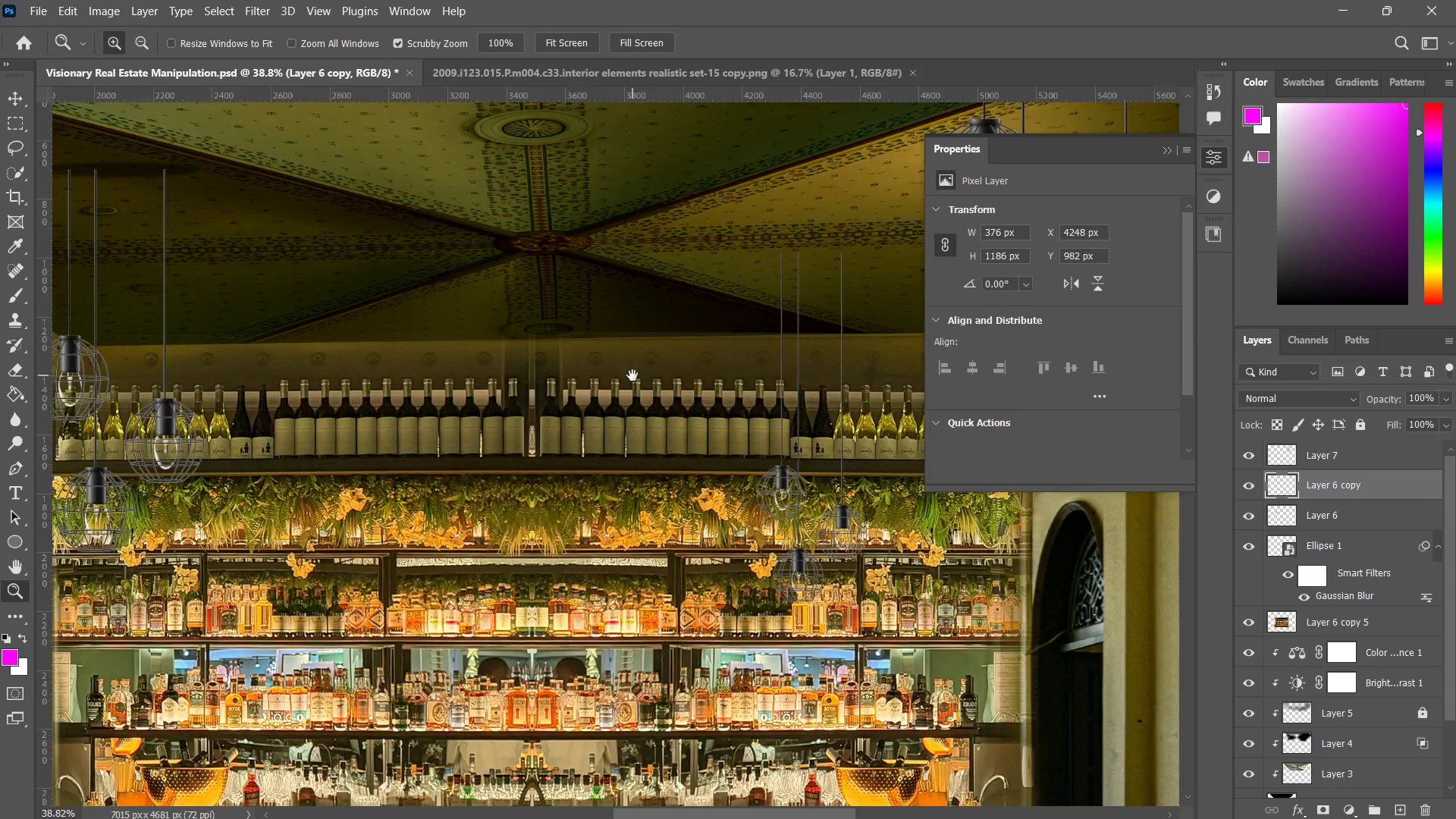 
hold_key(key=Space, duration=0.5)
 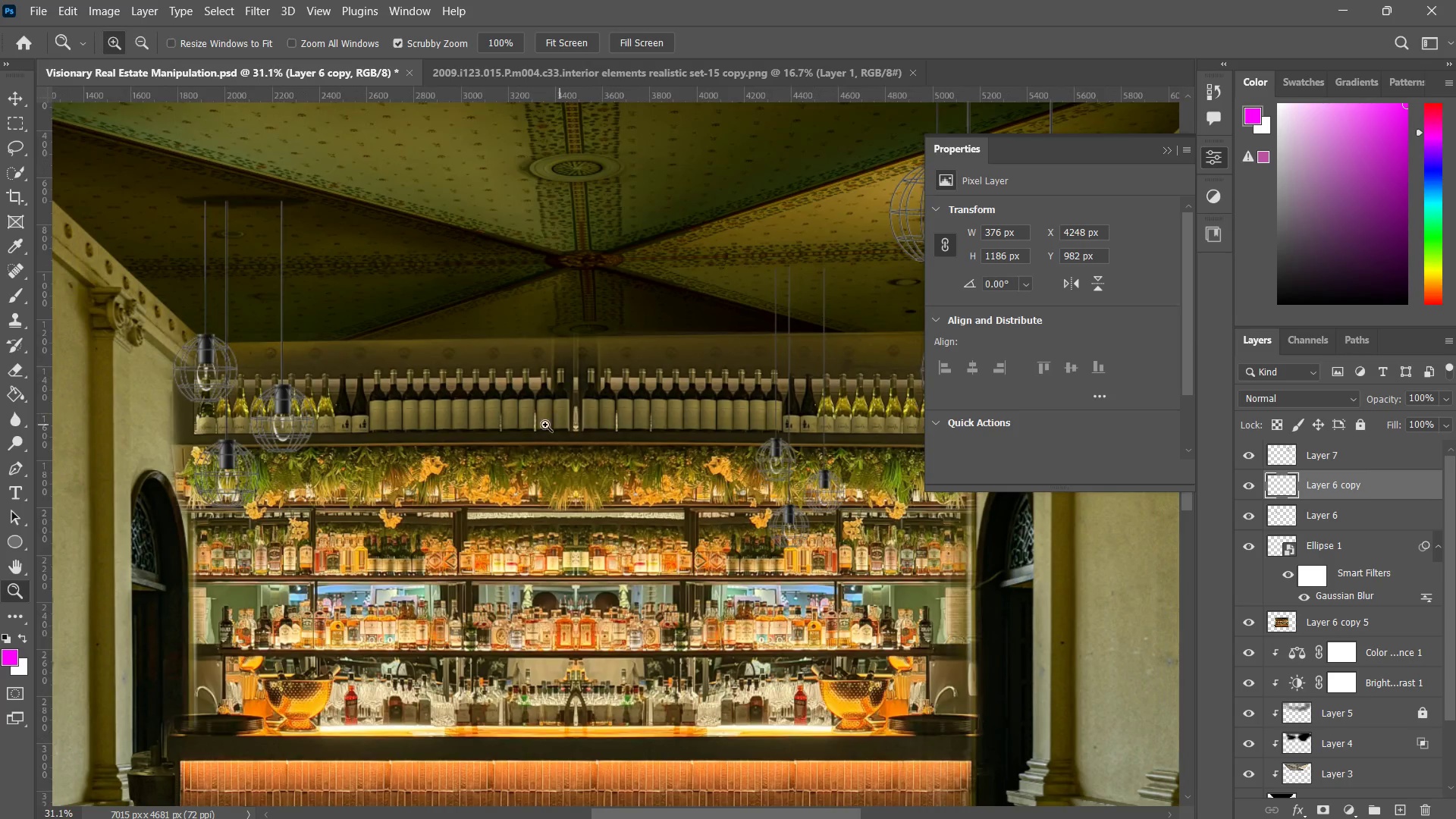 
left_click_drag(start_coordinate=[476, 438], to_coordinate=[632, 375])
 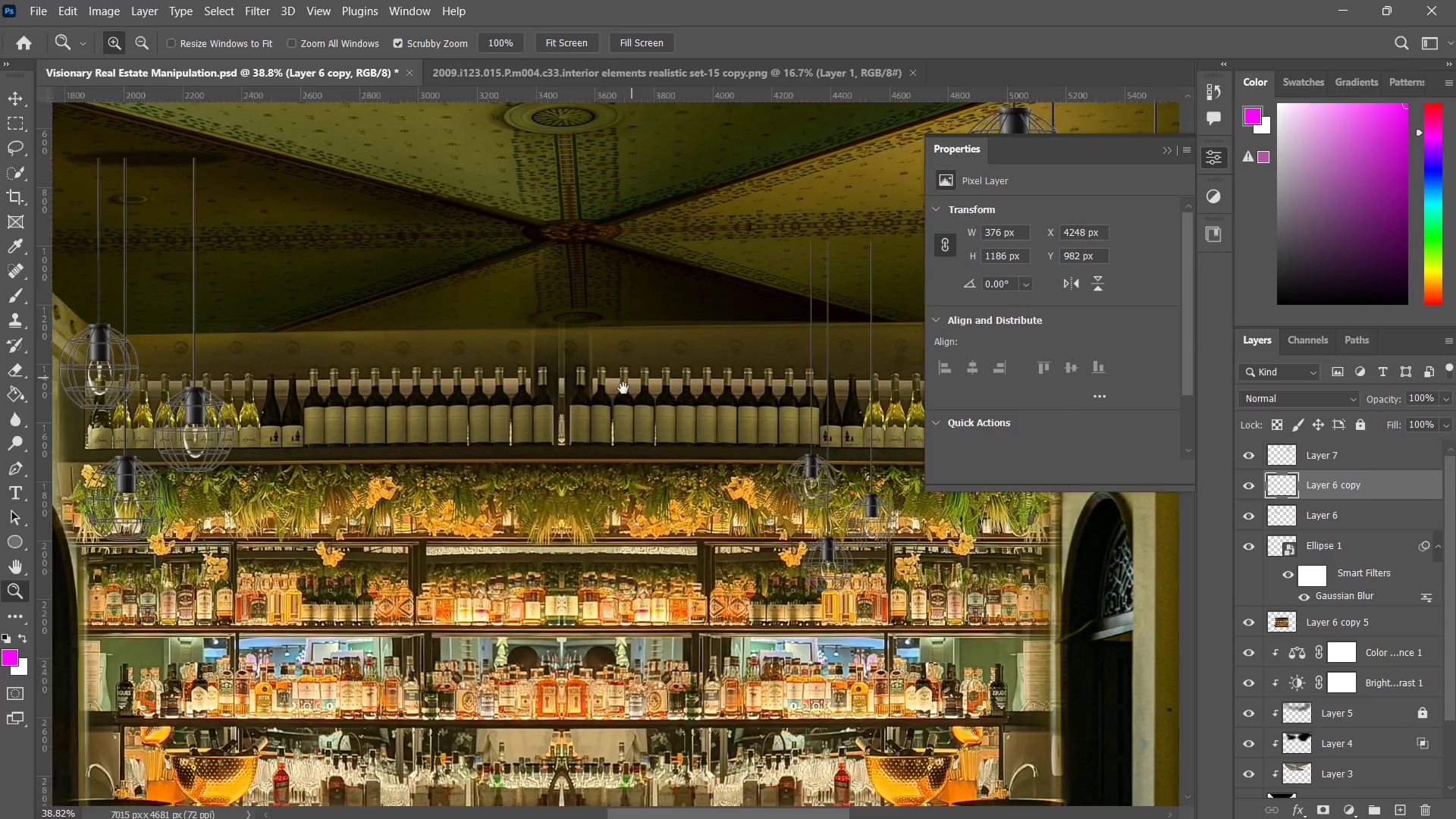 
left_click_drag(start_coordinate=[632, 375], to_coordinate=[602, 416])
 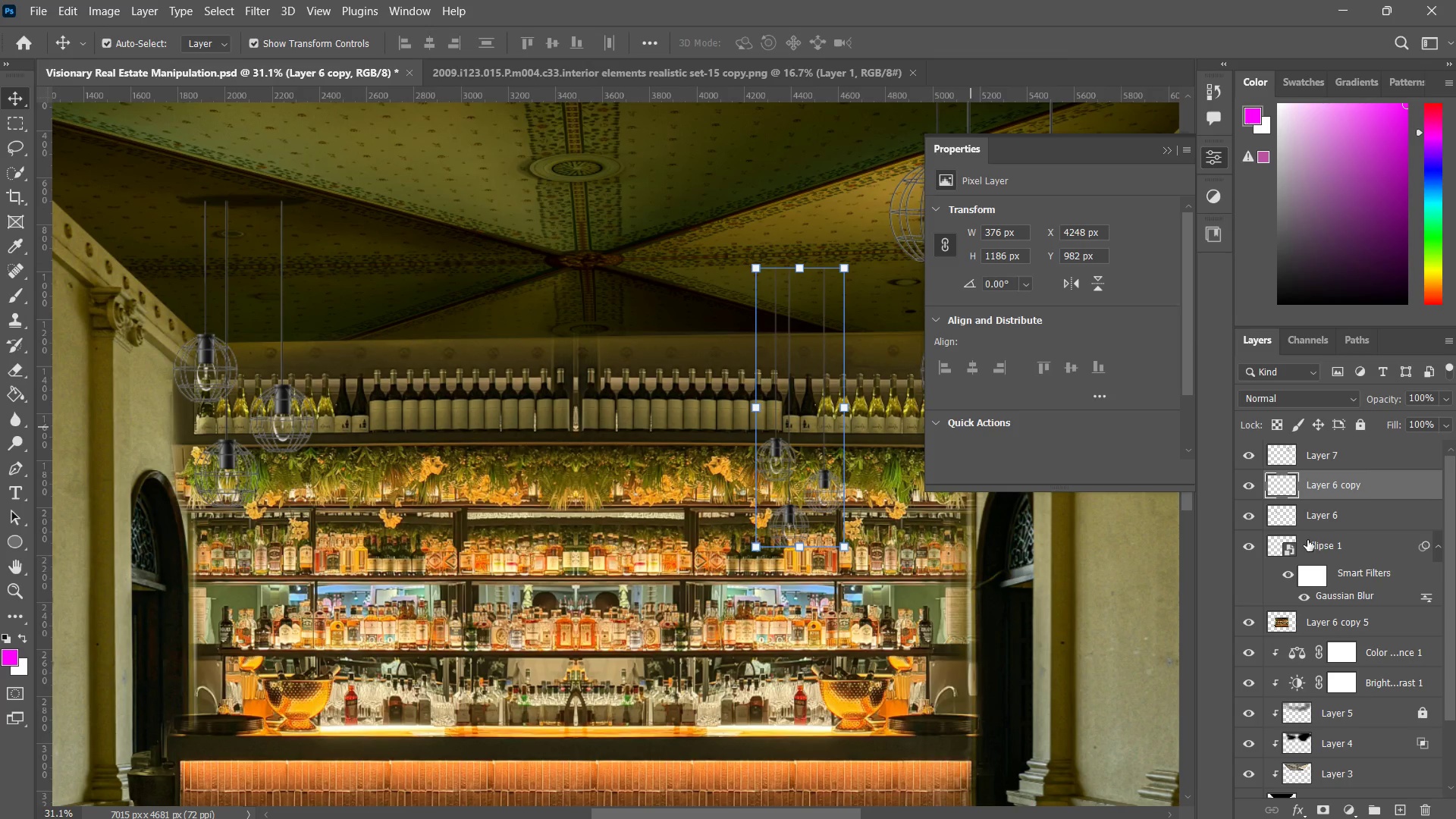 
left_click([1317, 552])
 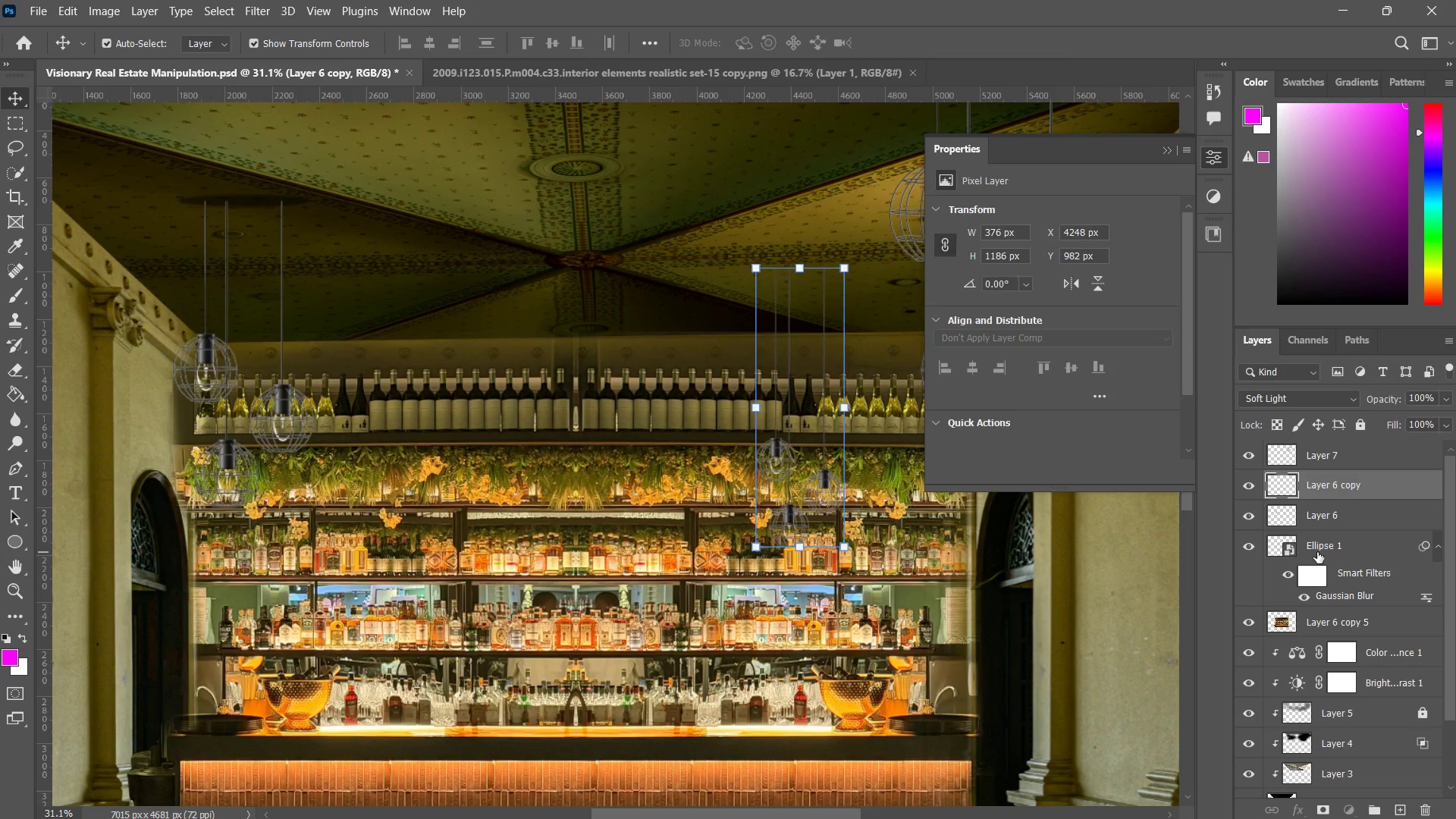 
key(Control+J)
 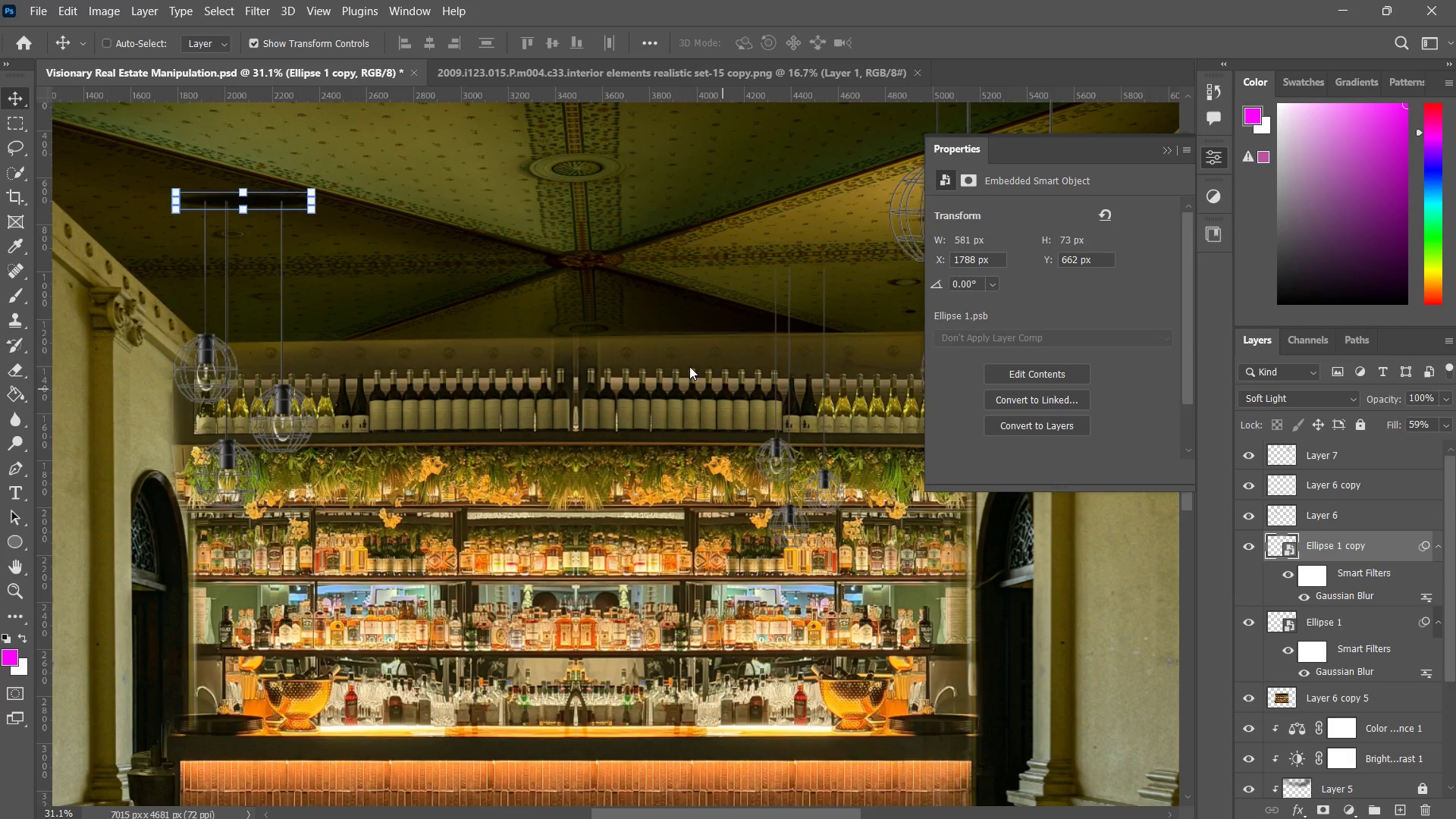 
key(Control+T)
 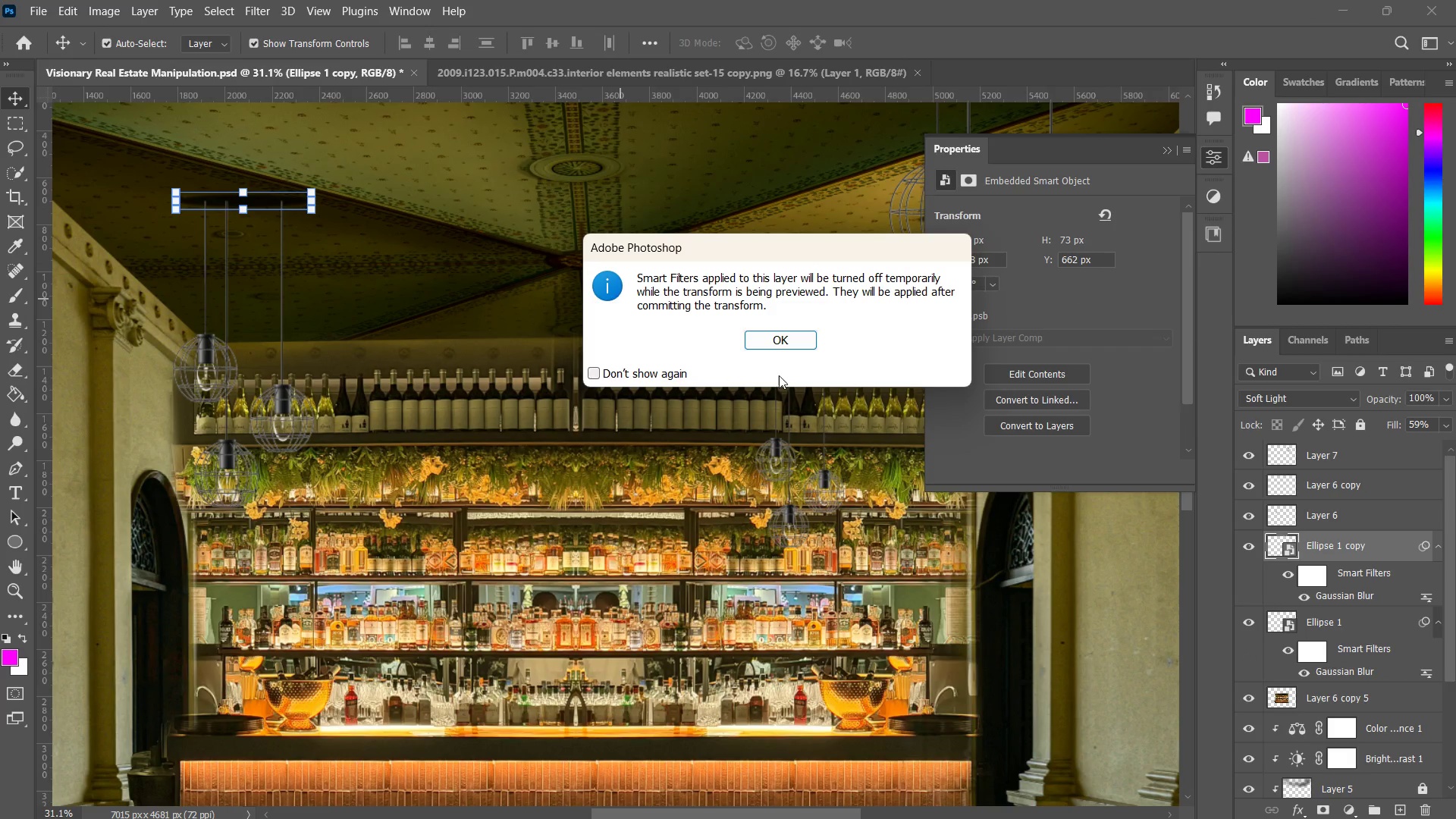 
left_click([772, 344])
 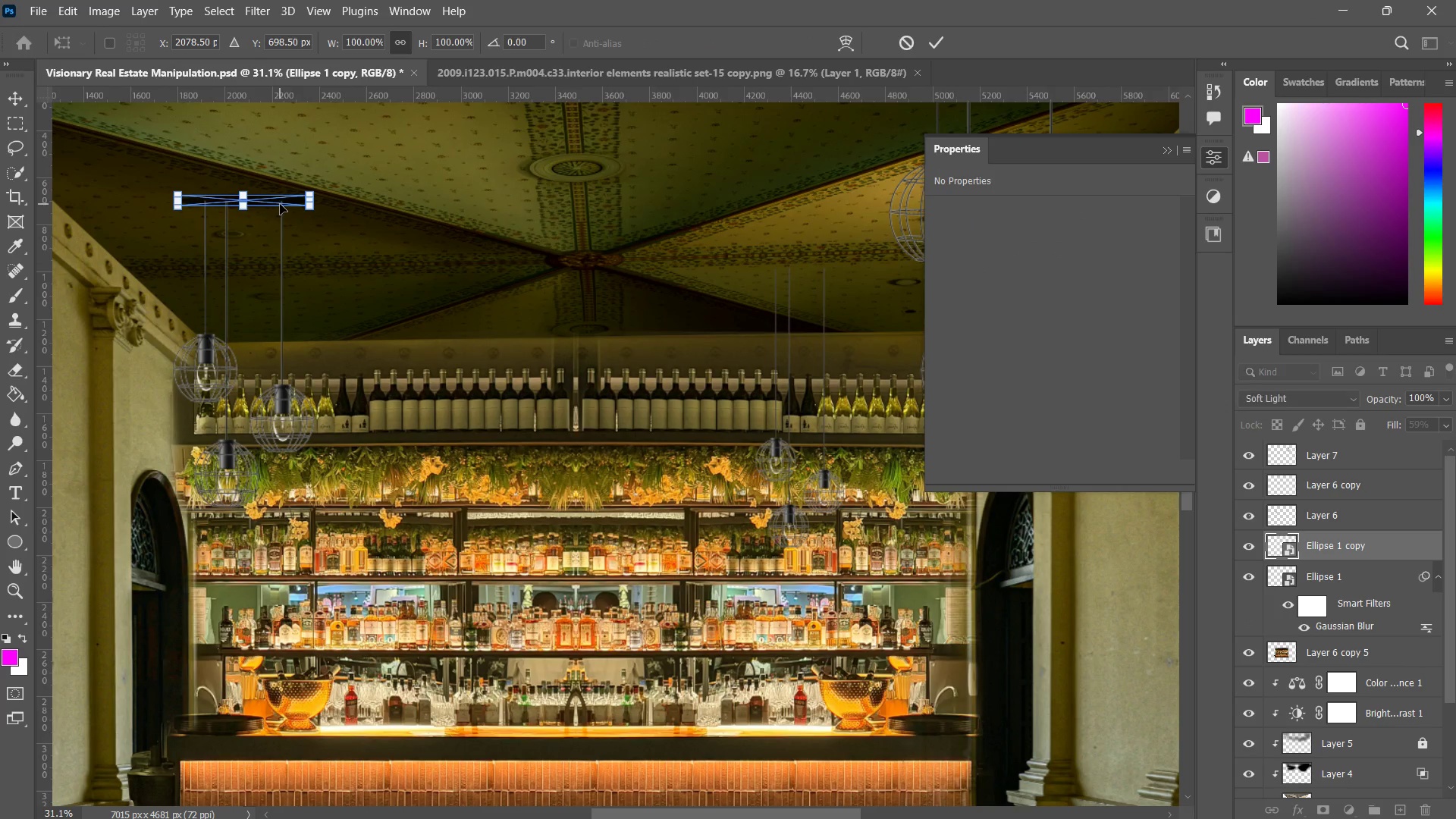 
left_click_drag(start_coordinate=[287, 202], to_coordinate=[838, 267])
 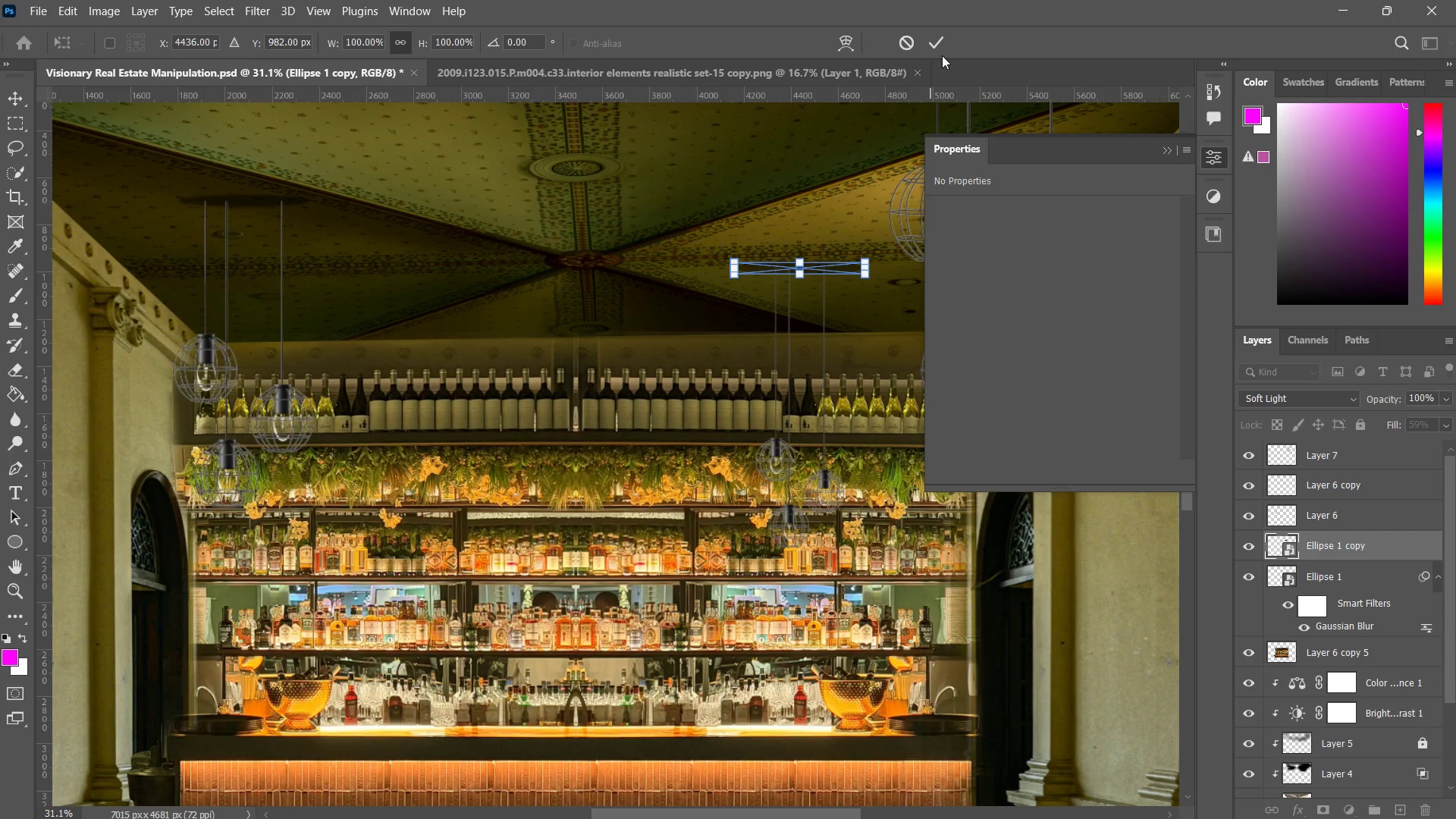 
left_click([940, 39])
 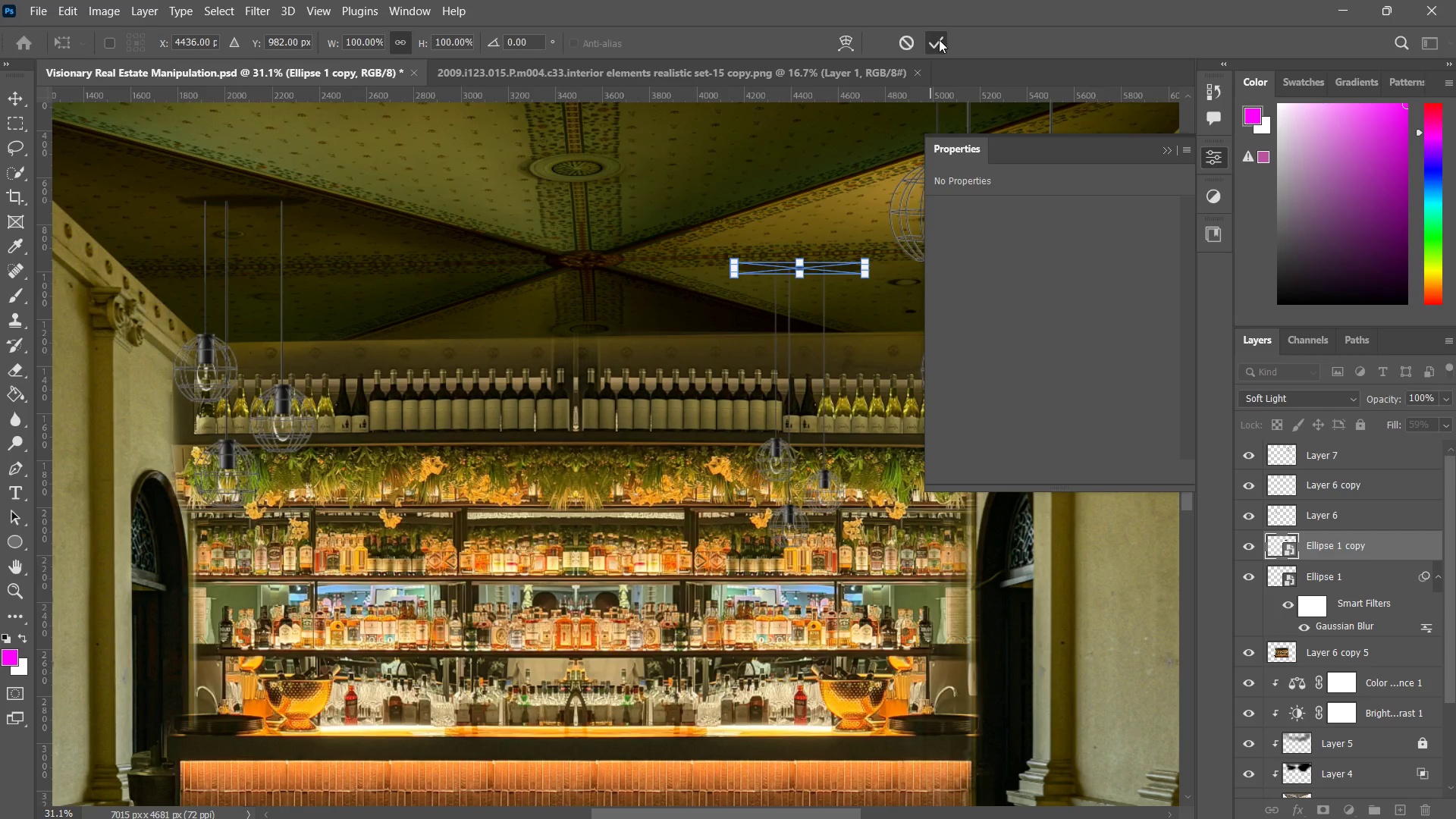 
type(zzzzz)
 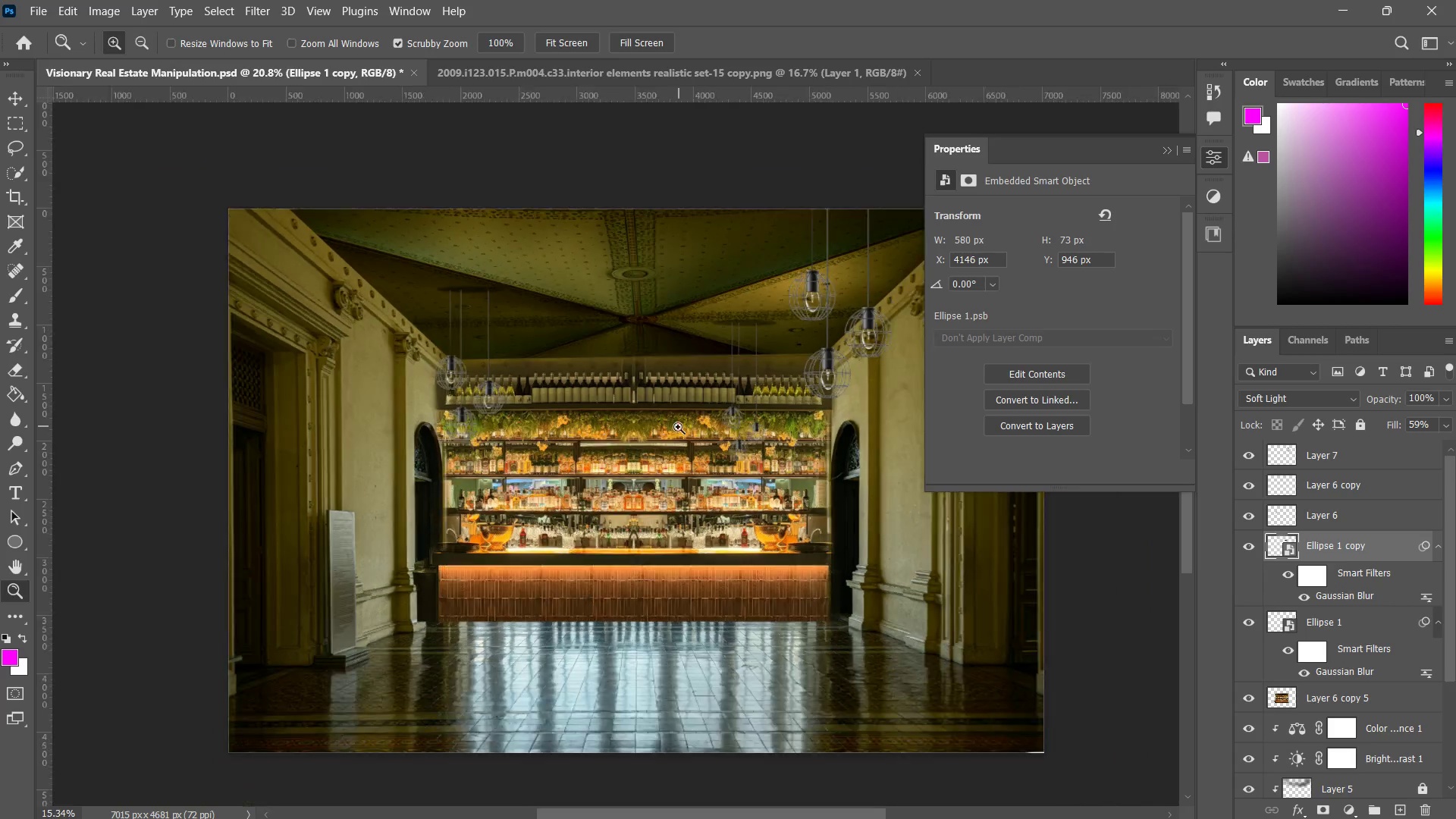 
left_click_drag(start_coordinate=[843, 282], to_coordinate=[801, 331])
 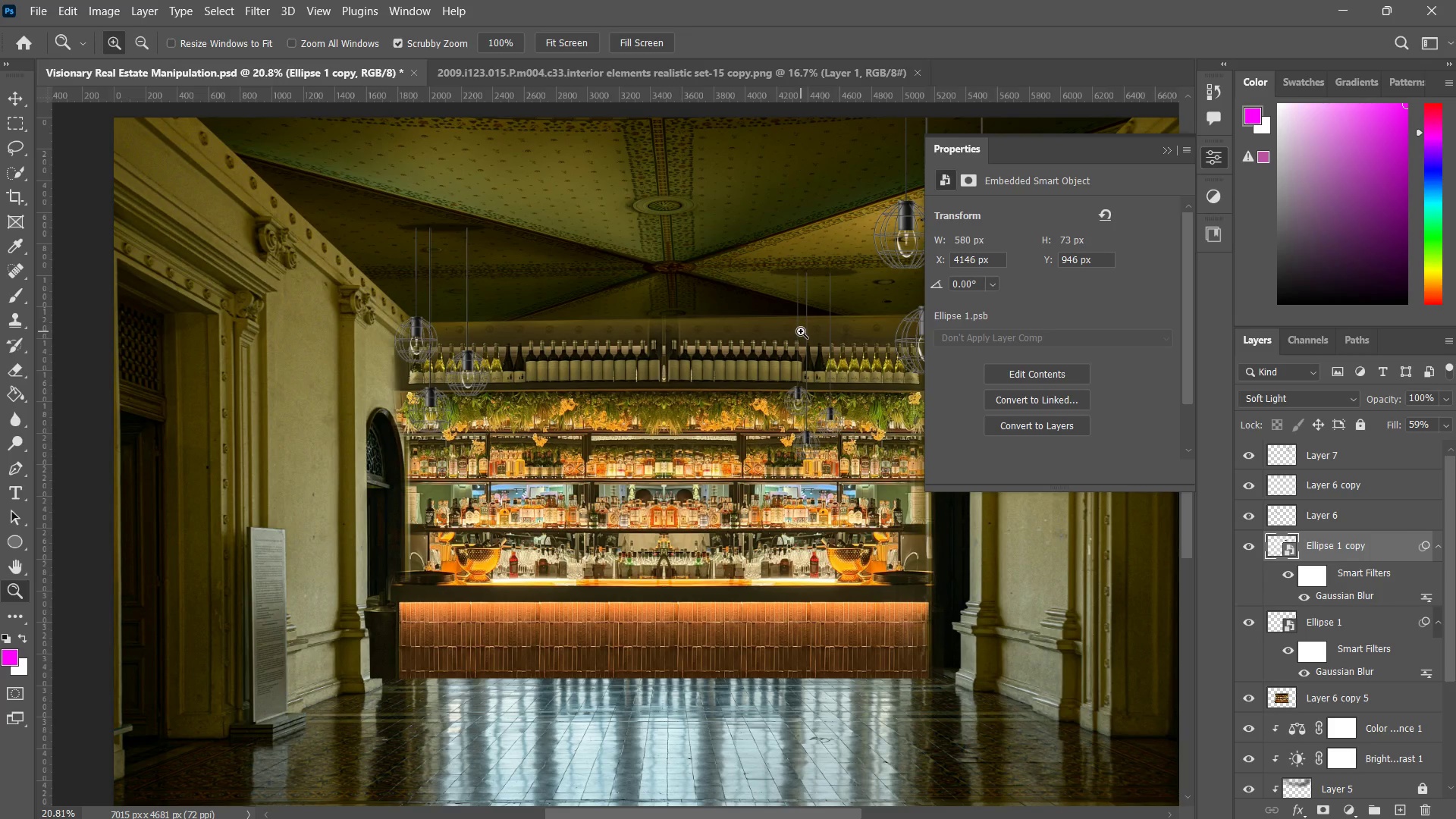 
hold_key(key=Space, duration=0.84)
 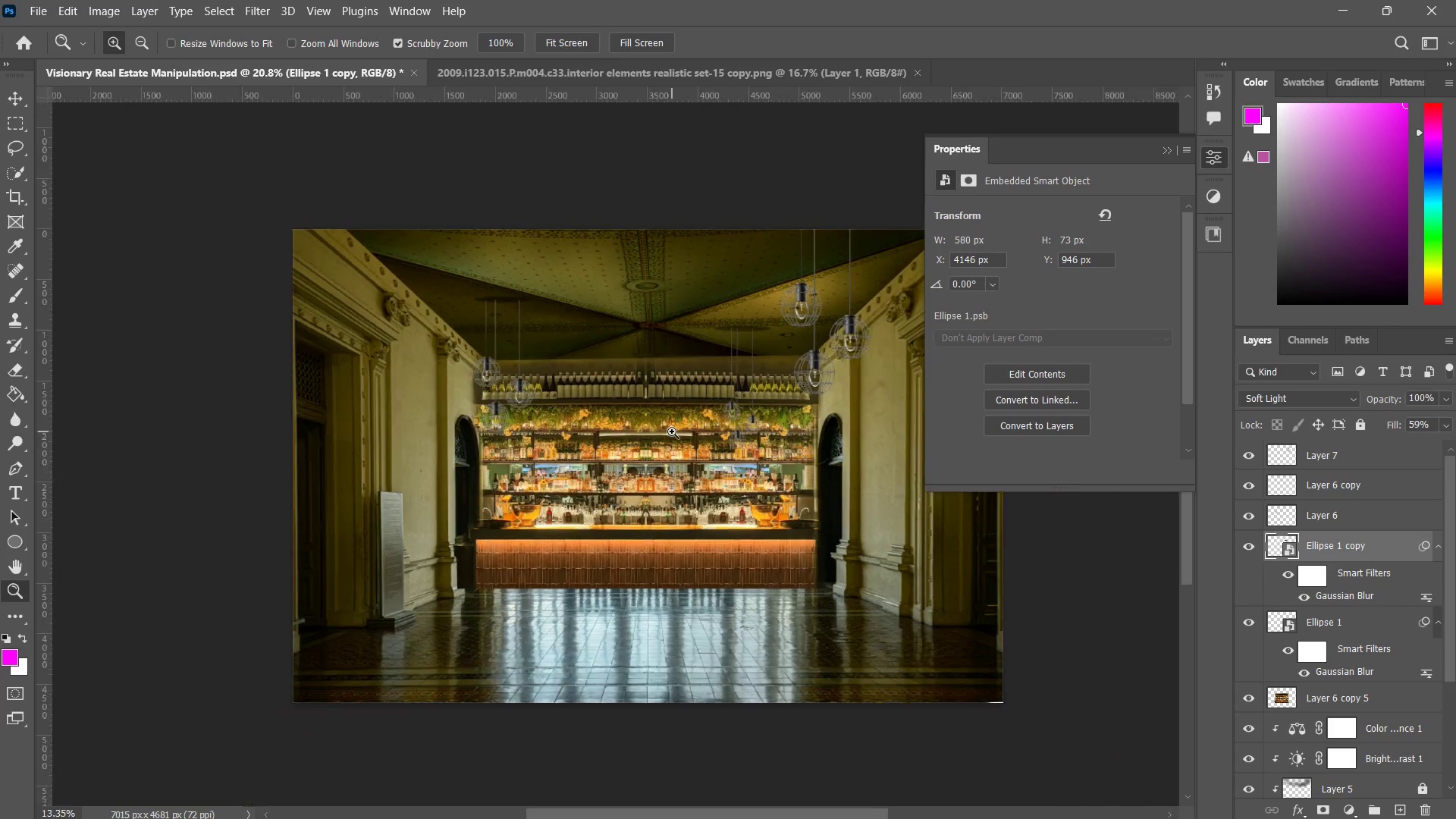 
left_click_drag(start_coordinate=[795, 331], to_coordinate=[730, 366])
 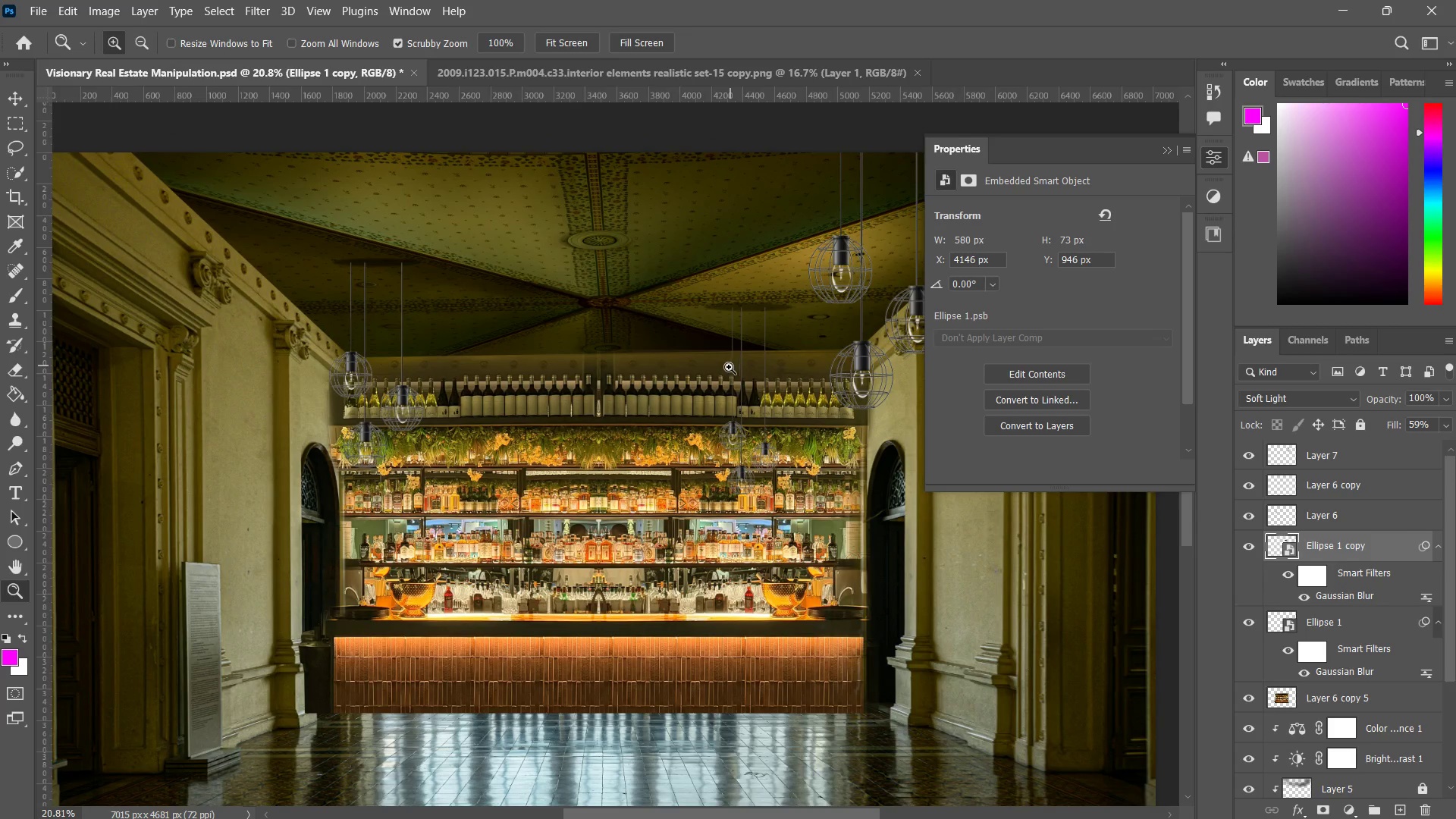 
left_click_drag(start_coordinate=[730, 366], to_coordinate=[677, 429])
 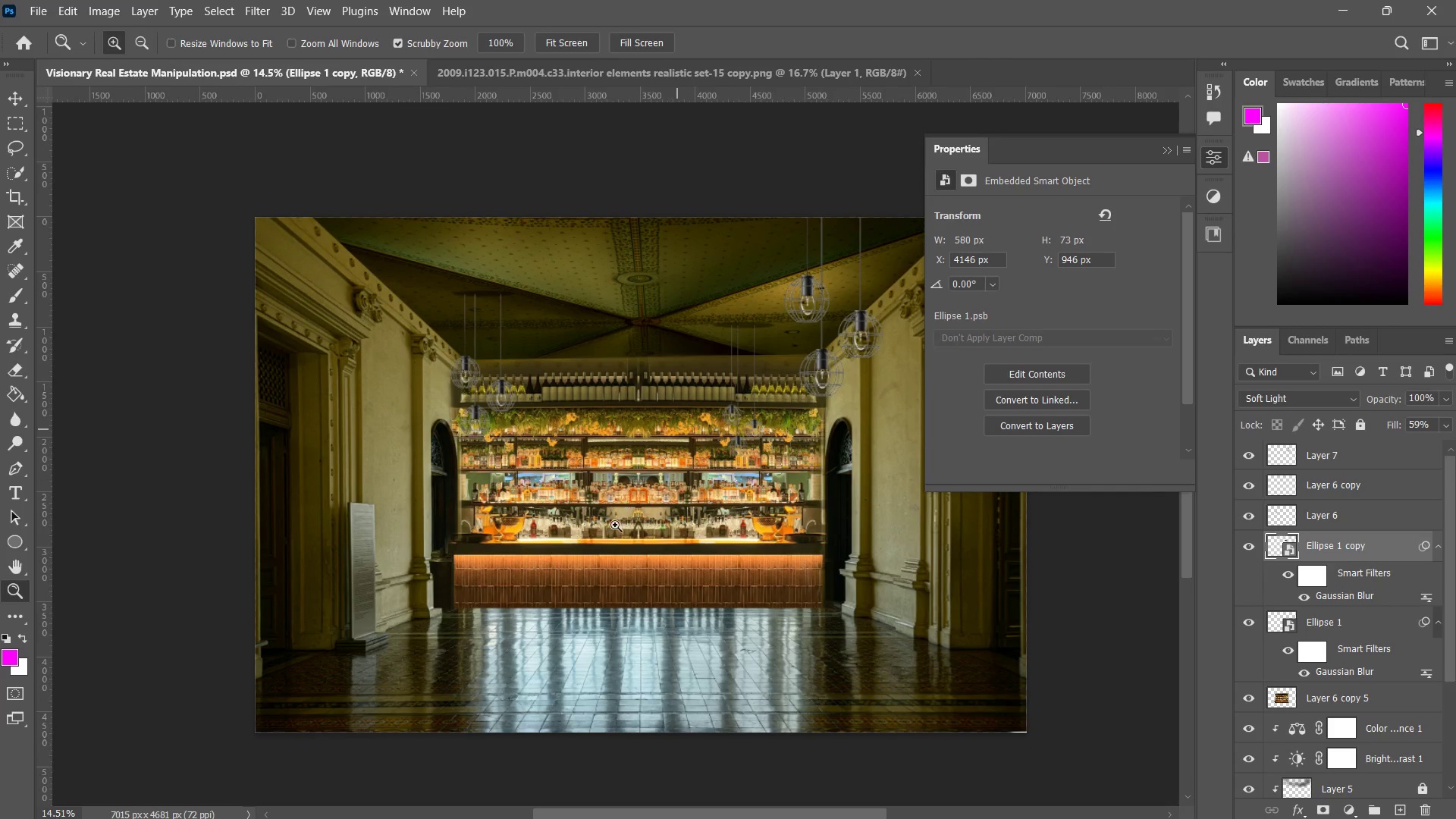 
left_click_drag(start_coordinate=[615, 526], to_coordinate=[647, 482])
 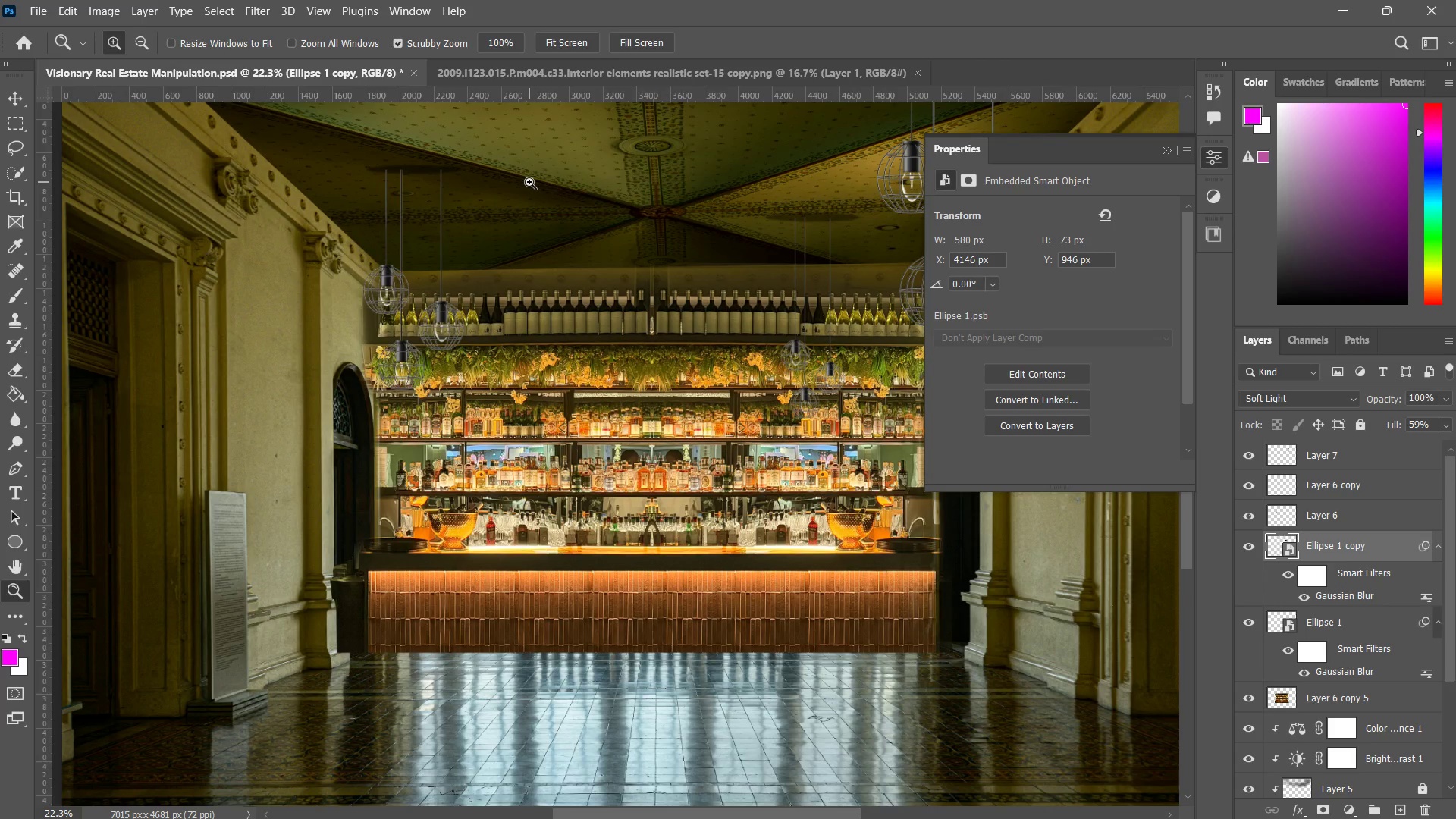 
key(Alt+Tab)
 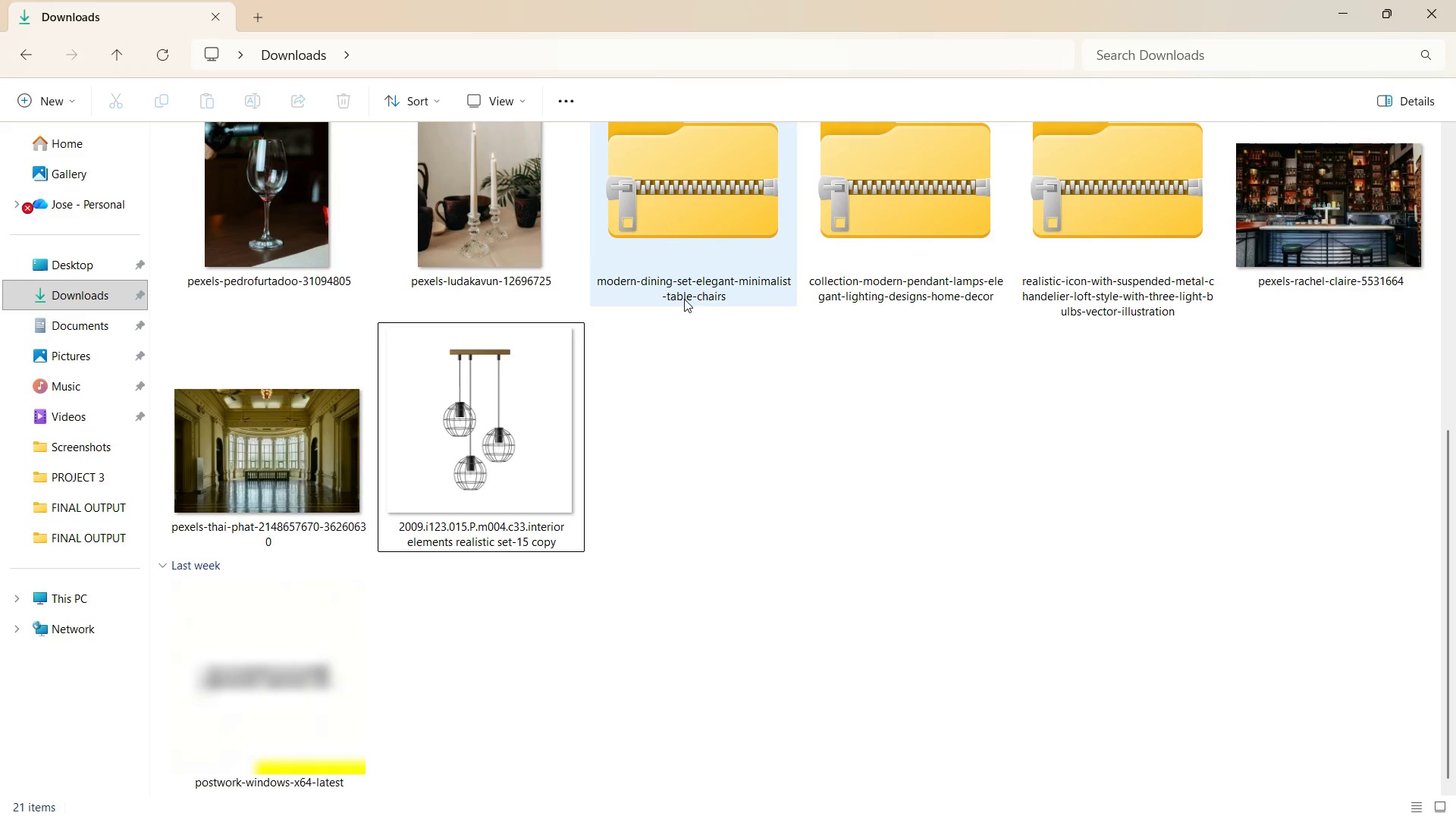 
double_click([695, 272])
 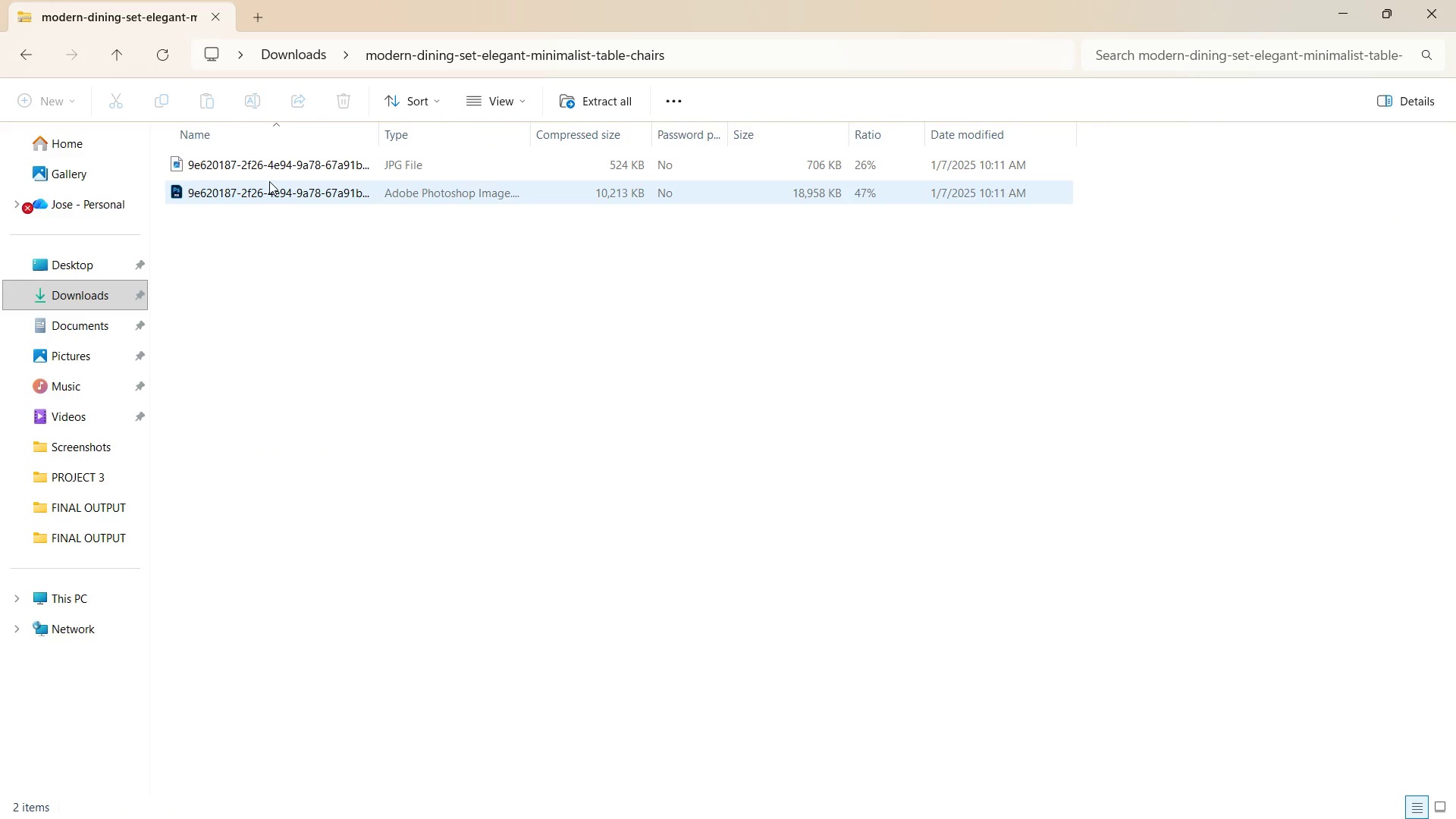 
double_click([269, 181])
 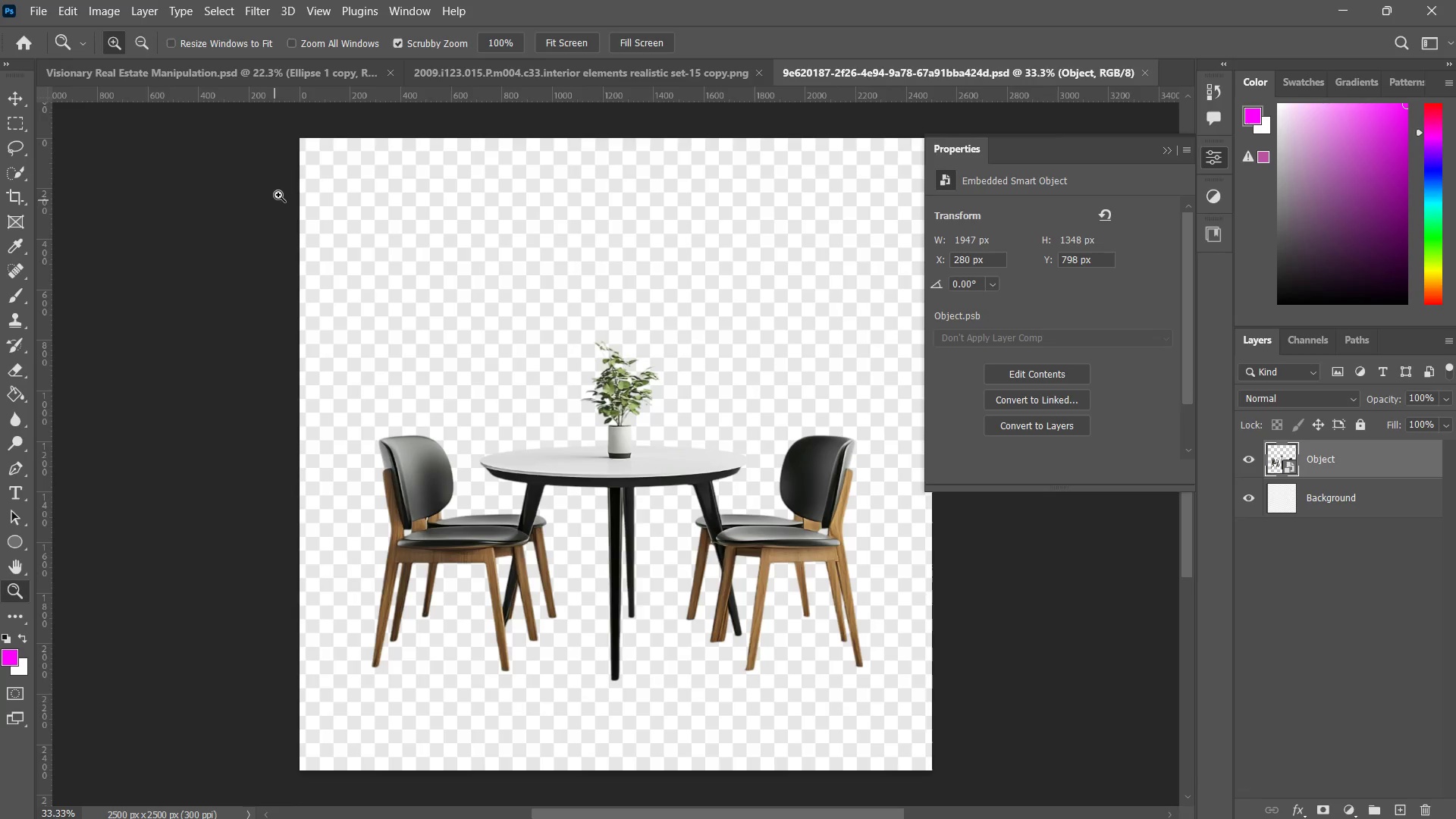 
key(V)
 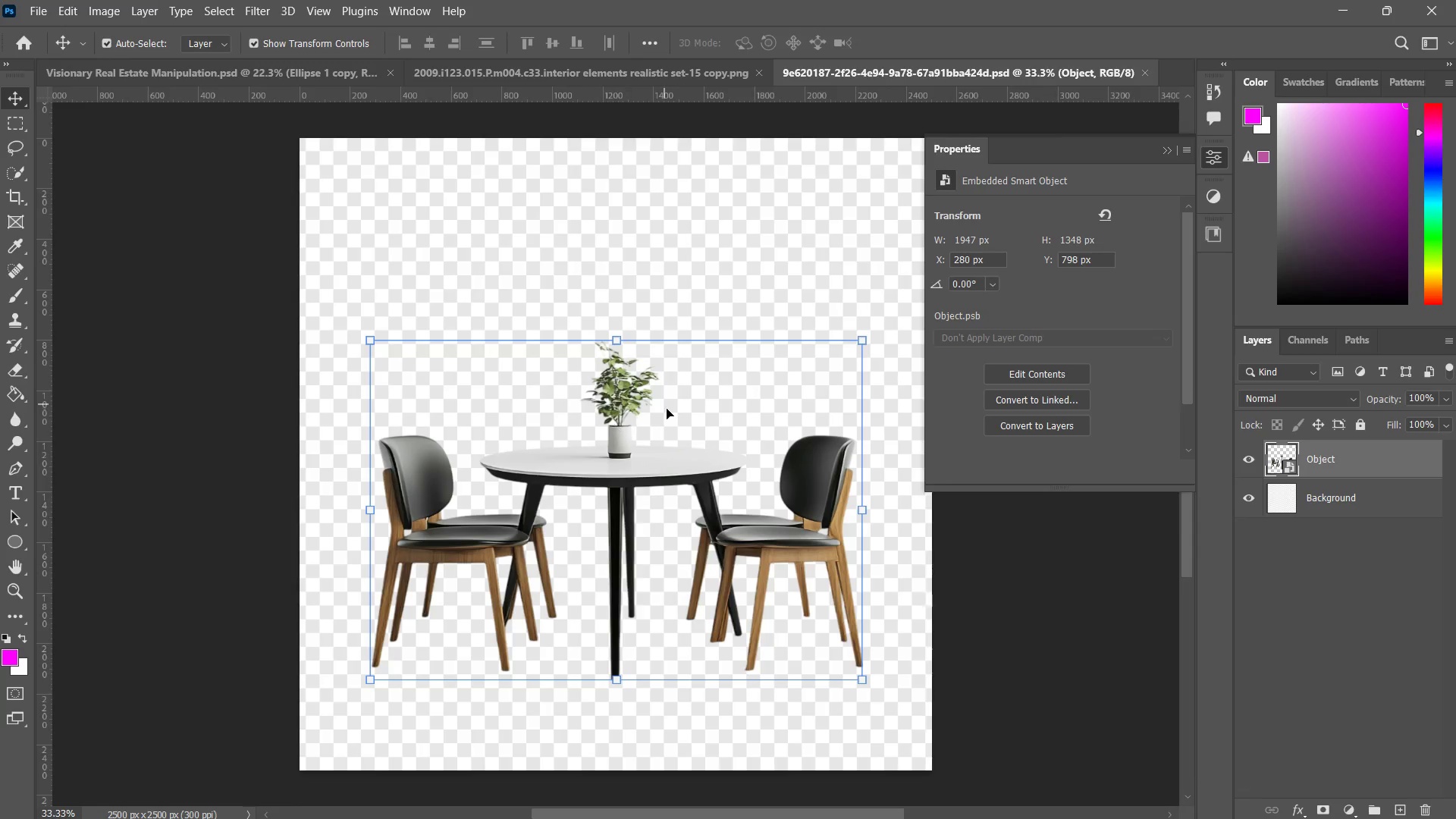 
left_click_drag(start_coordinate=[656, 457], to_coordinate=[689, 323])
 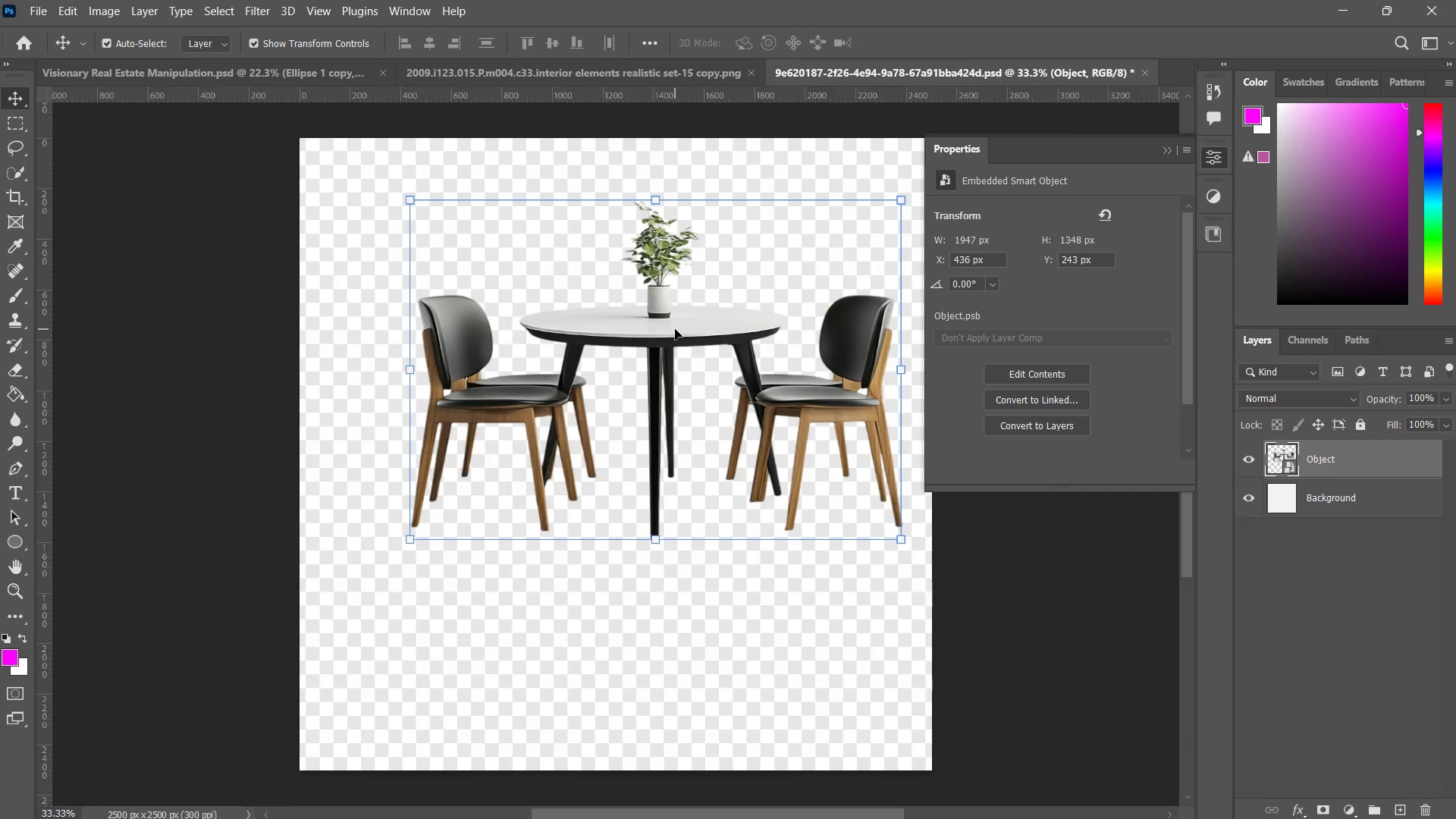 
key(Control+C)
 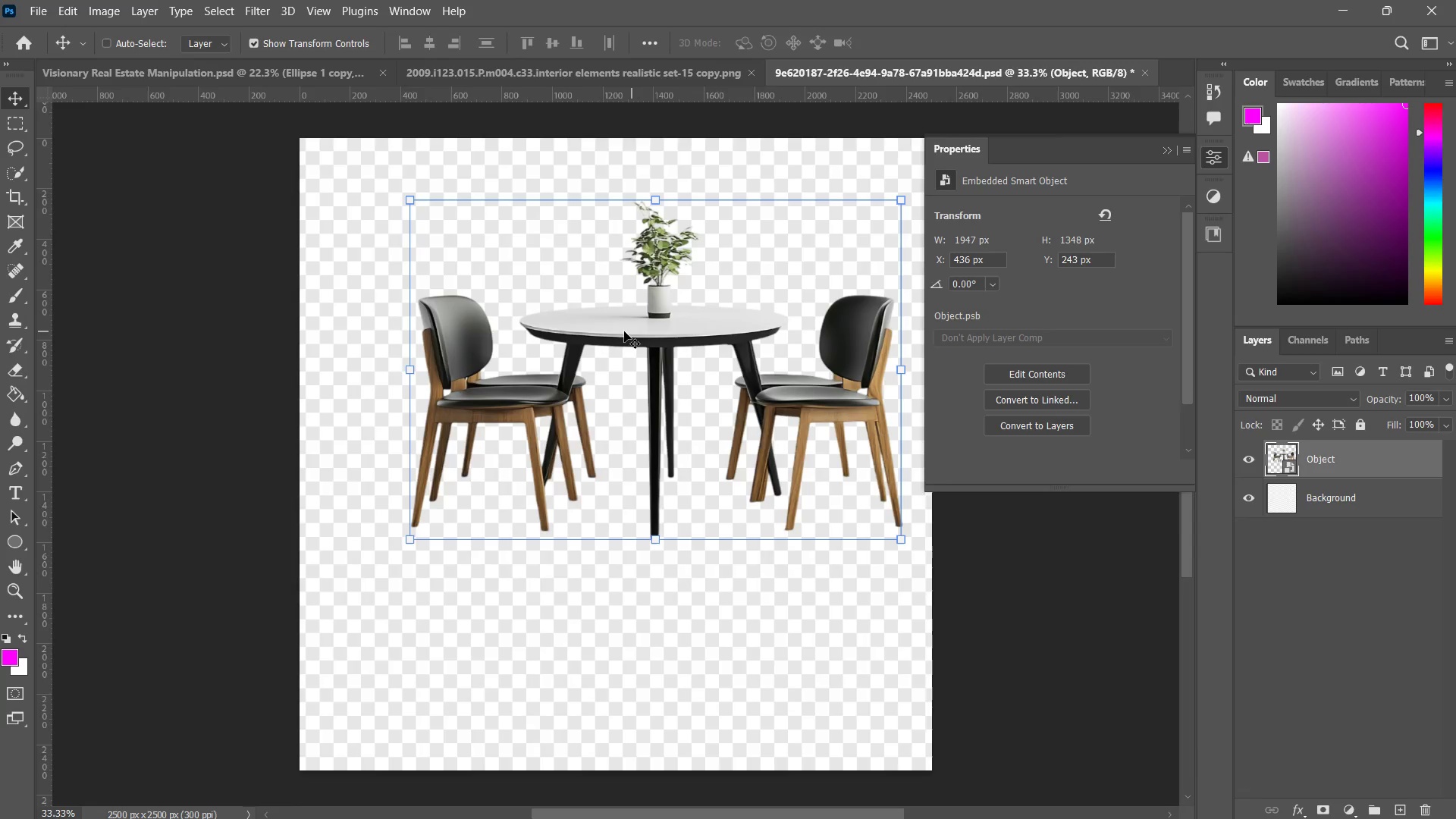 
key(Control+C)
 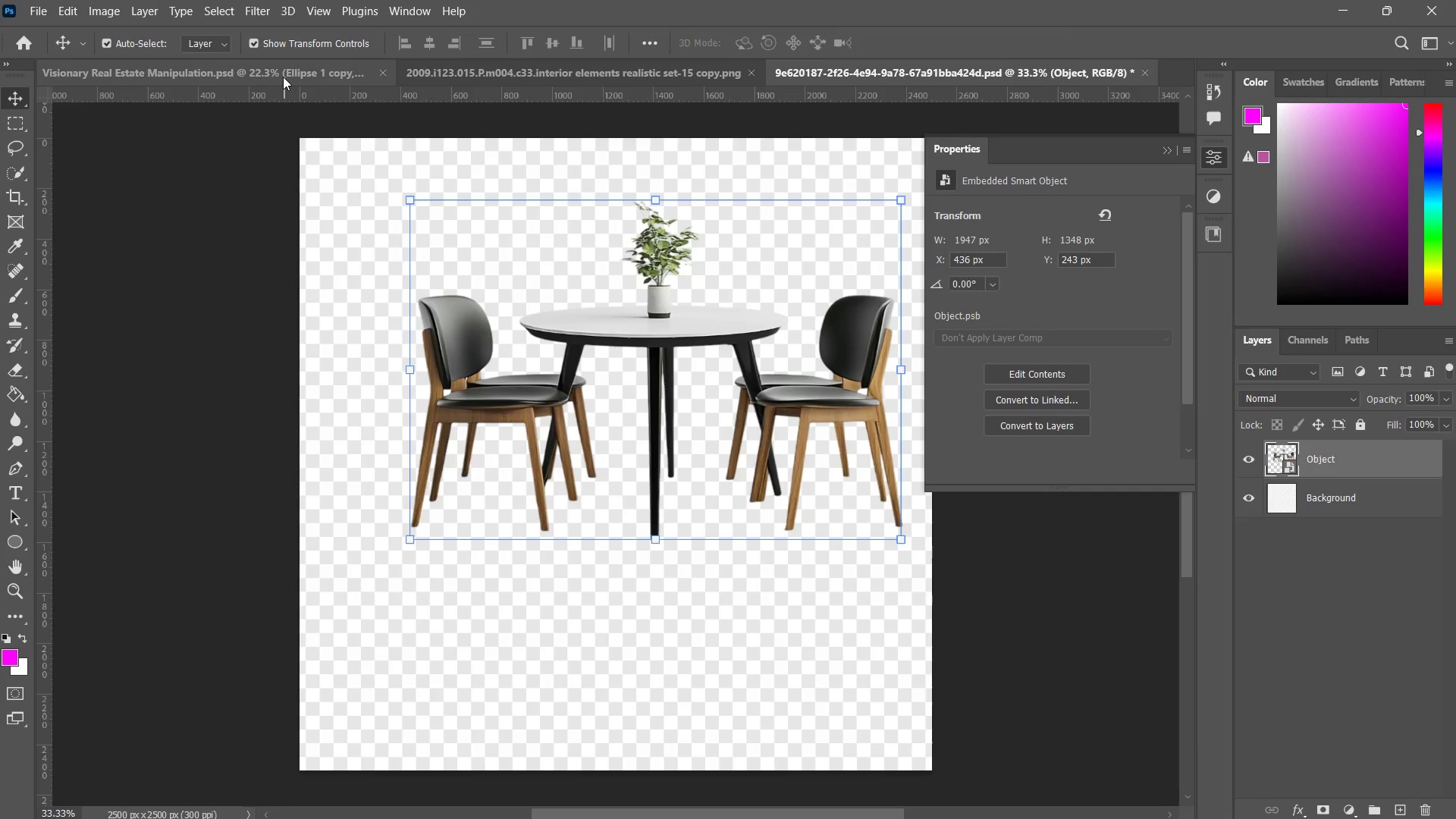 
left_click([282, 76])
 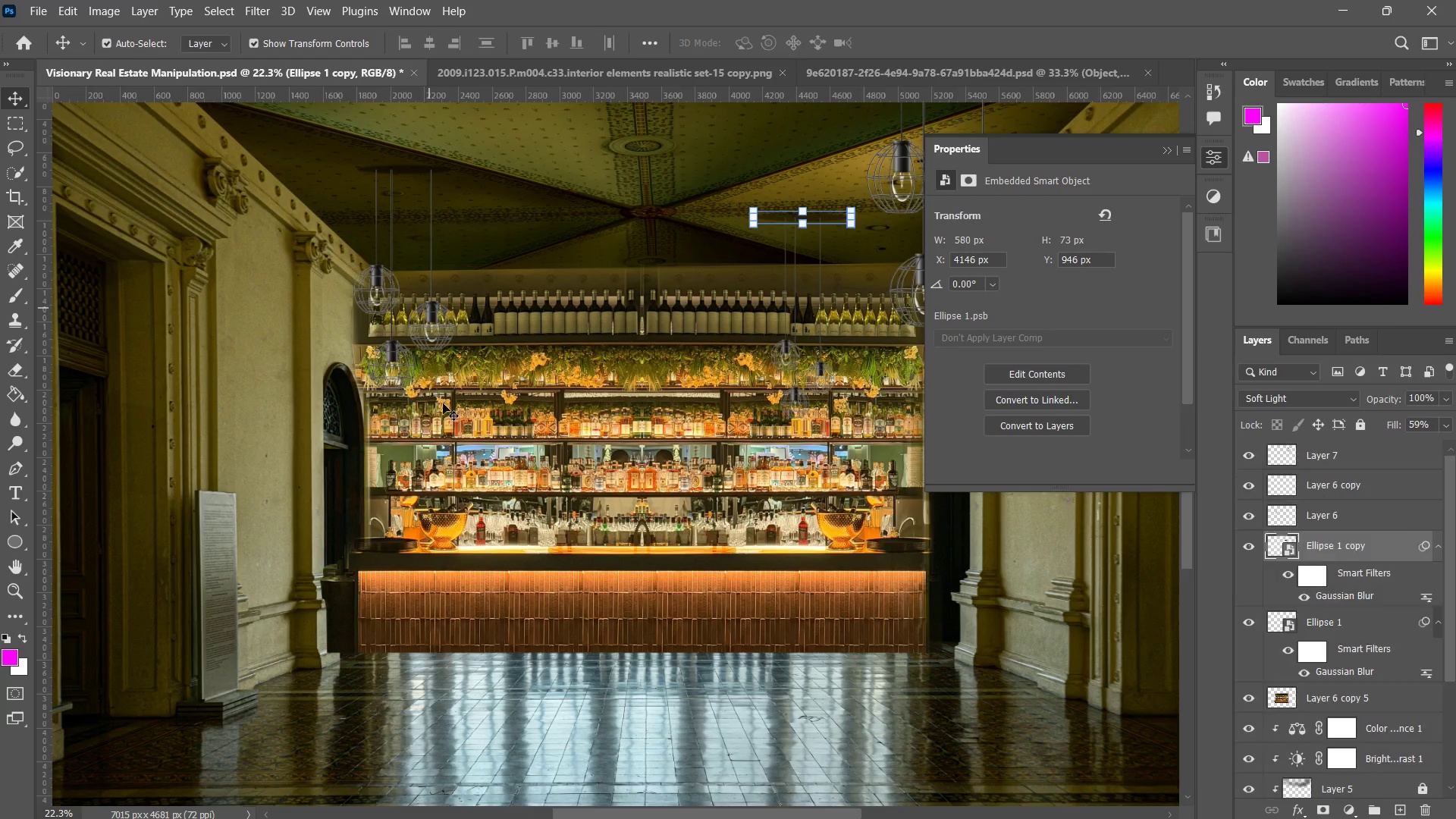 
type(z zv)
 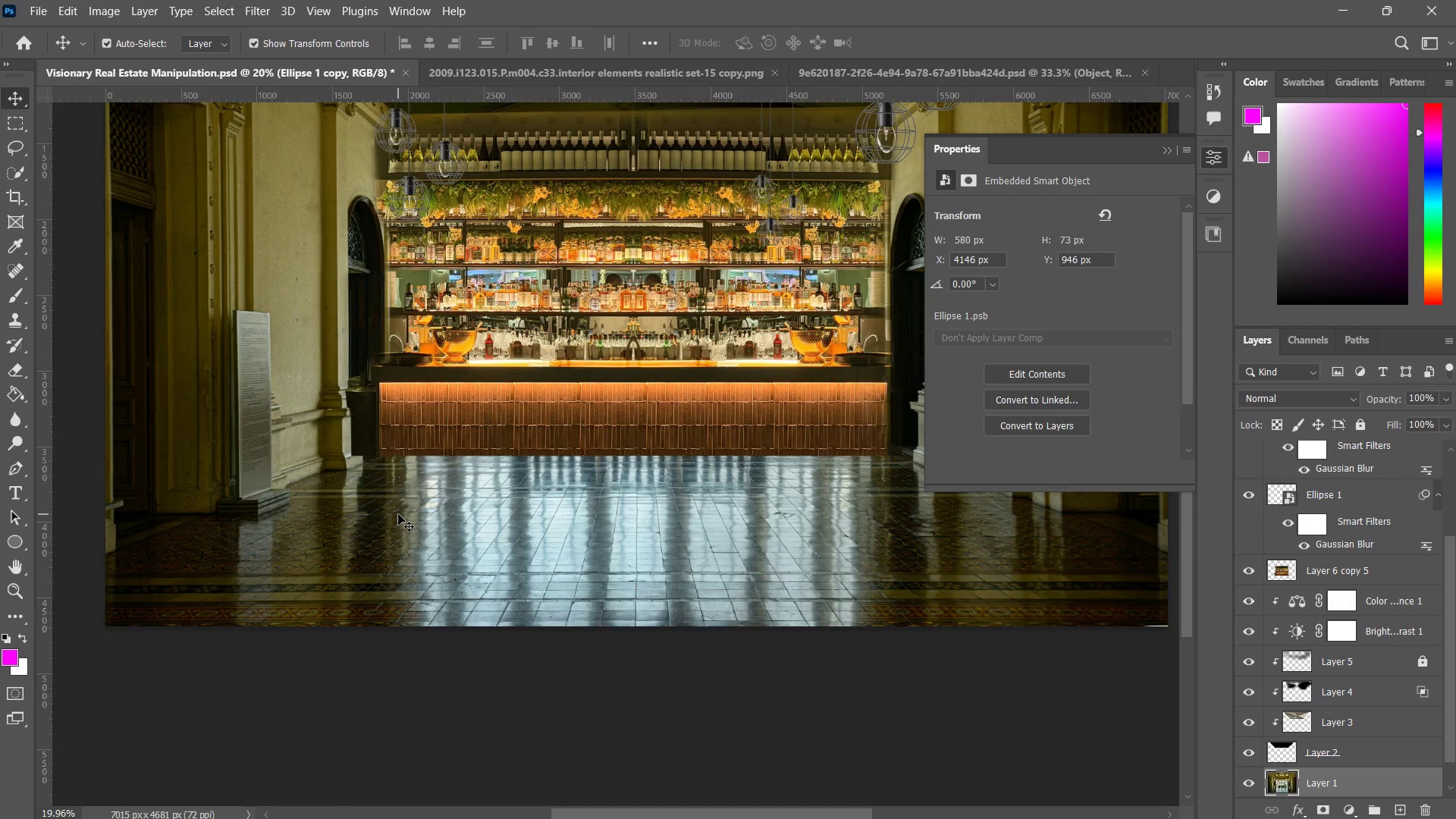 
left_click_drag(start_coordinate=[425, 465], to_coordinate=[413, 509])
 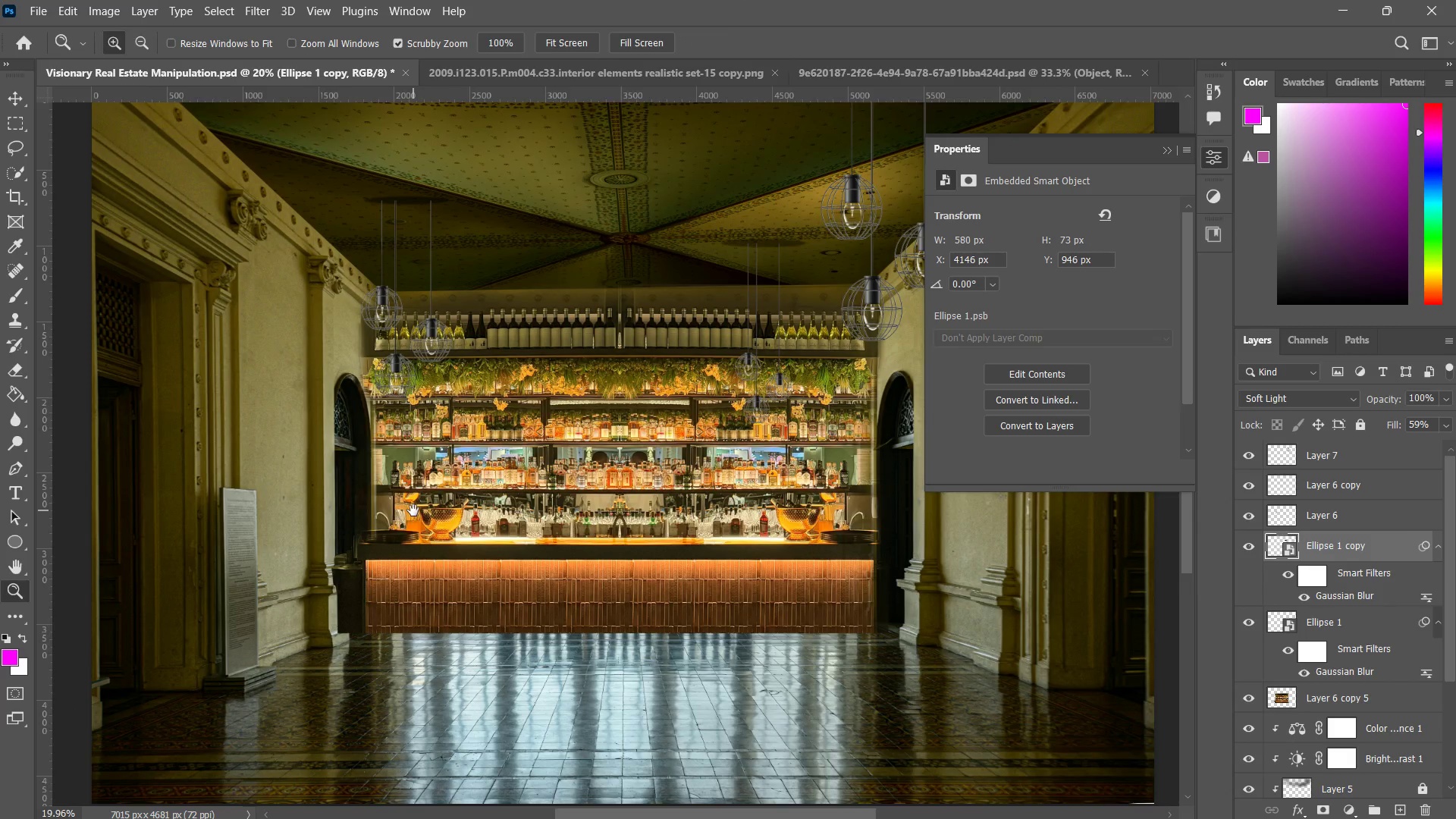 
left_click_drag(start_coordinate=[413, 510], to_coordinate=[419, 434])
 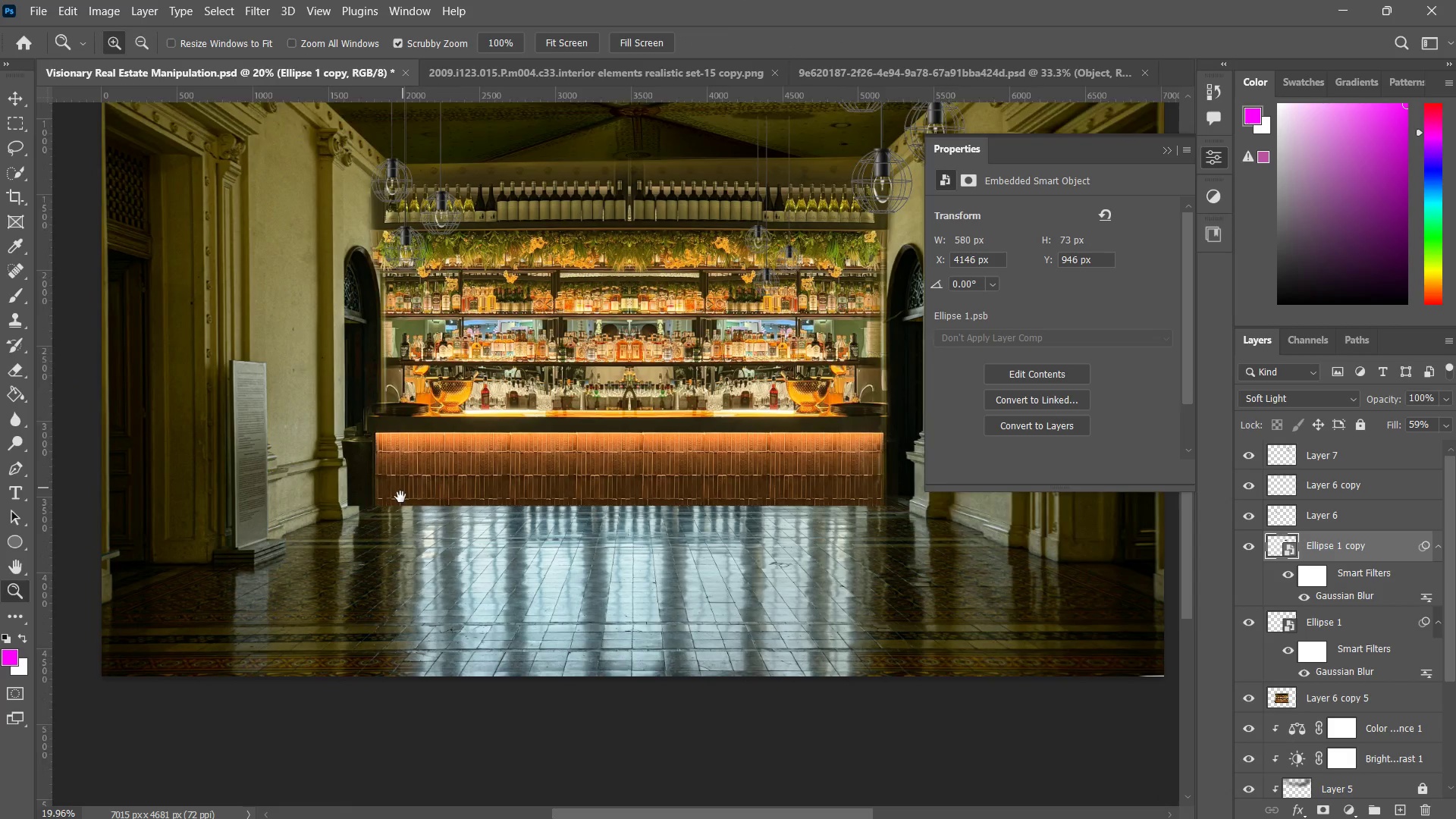 
left_click_drag(start_coordinate=[398, 504], to_coordinate=[407, 496])
 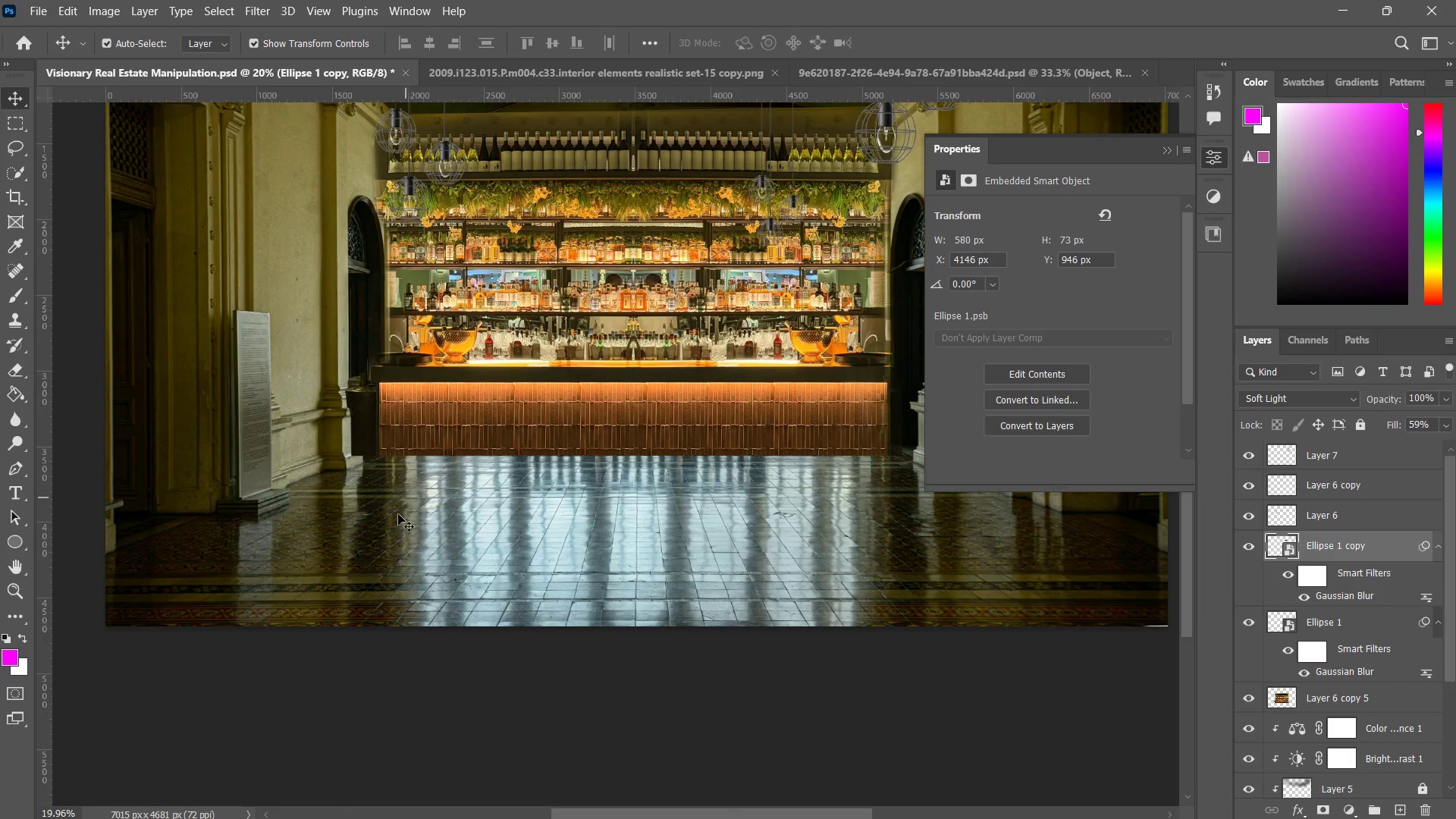 
left_click([398, 514])
 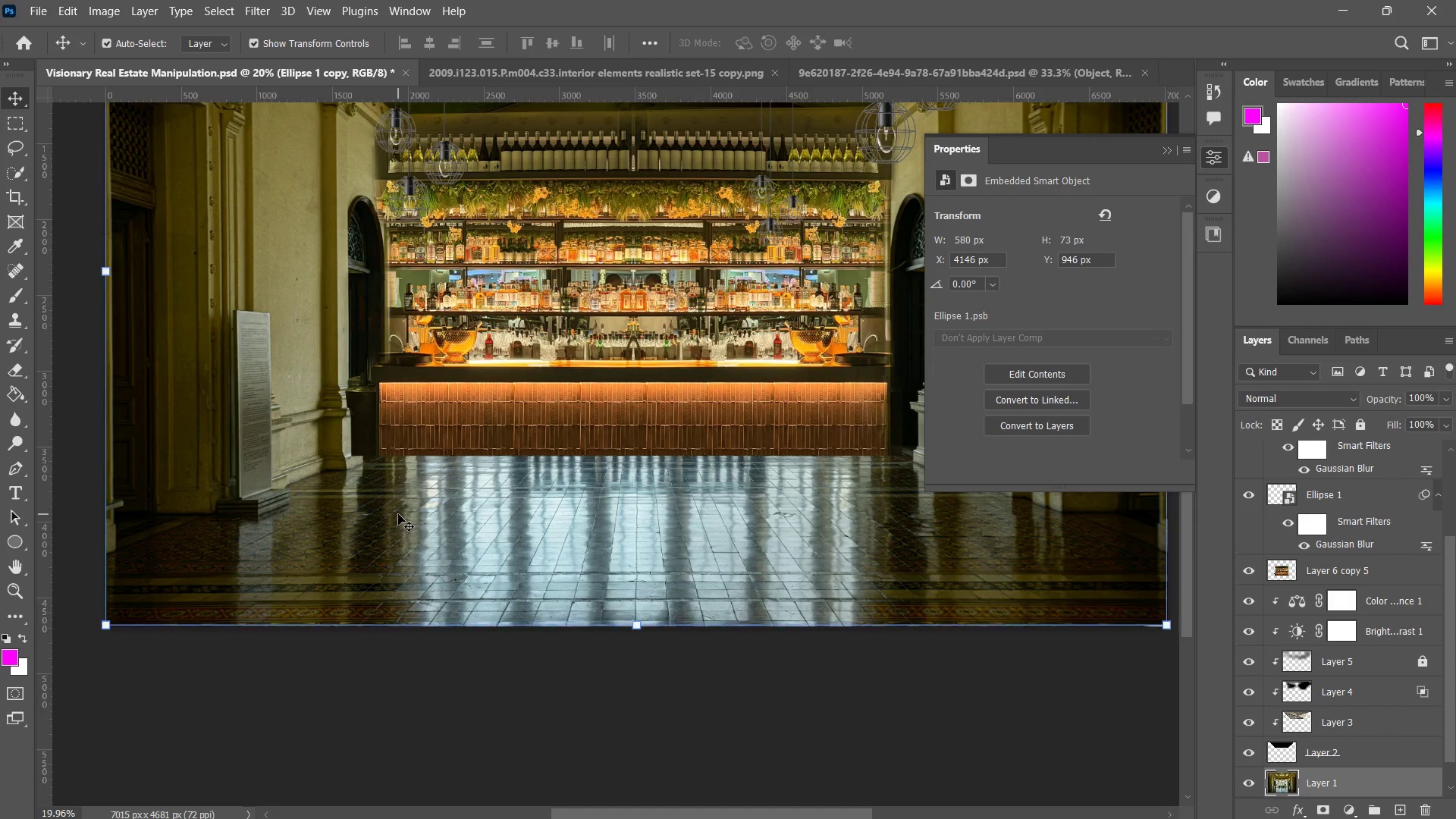 
key(Control+V)
 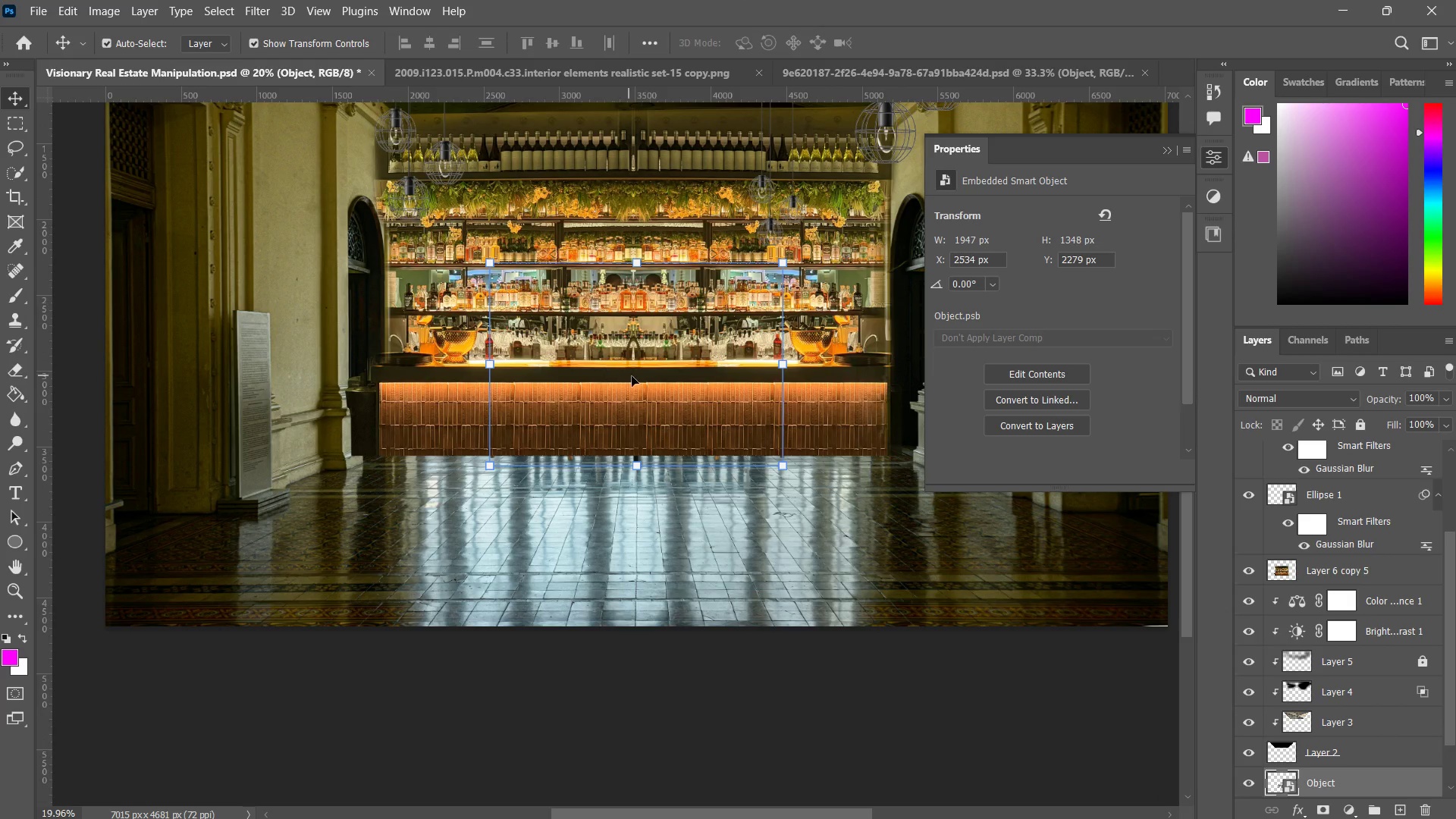 
key(Control+ControlLeft)
 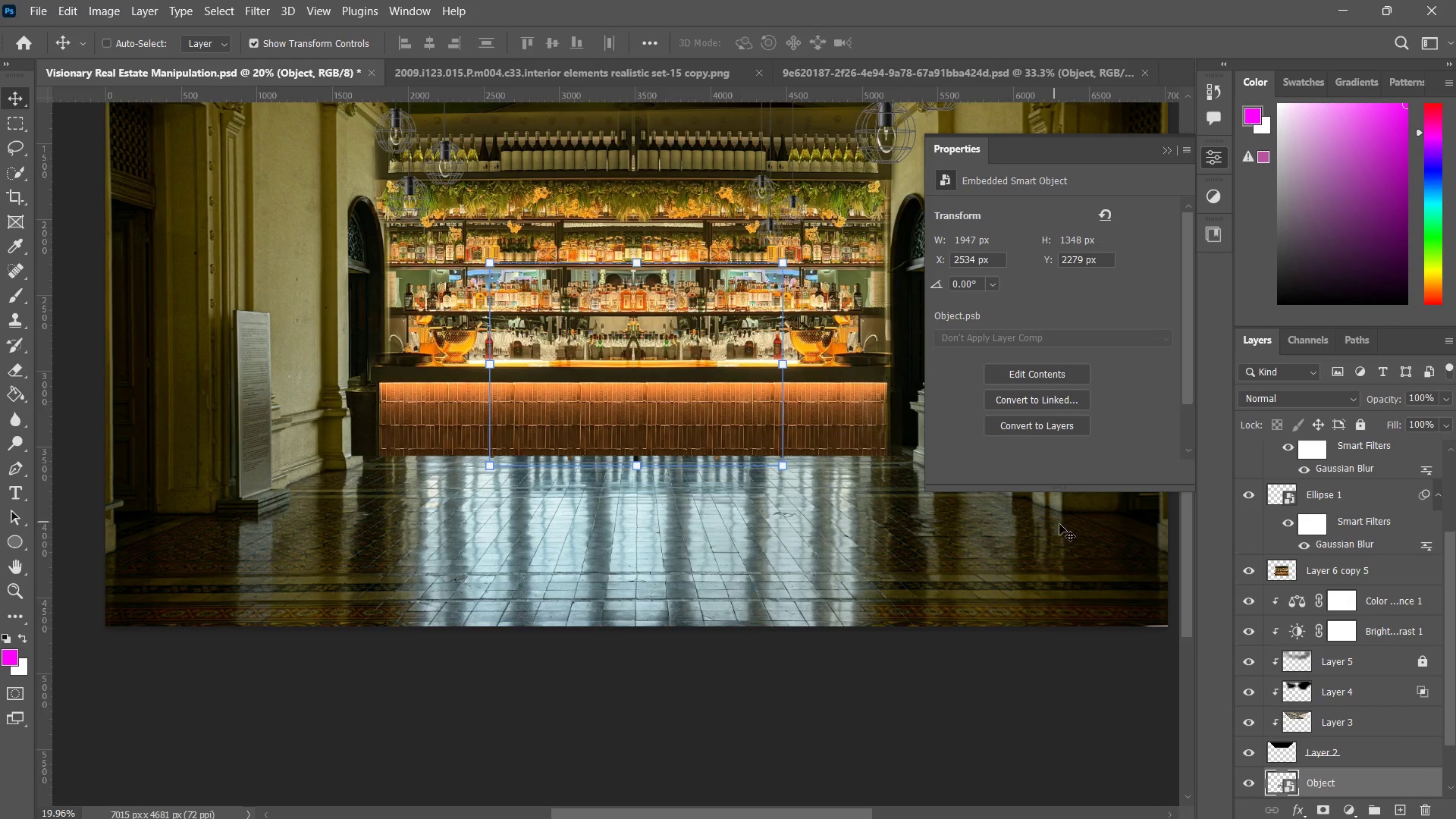 
key(Control+Z)
 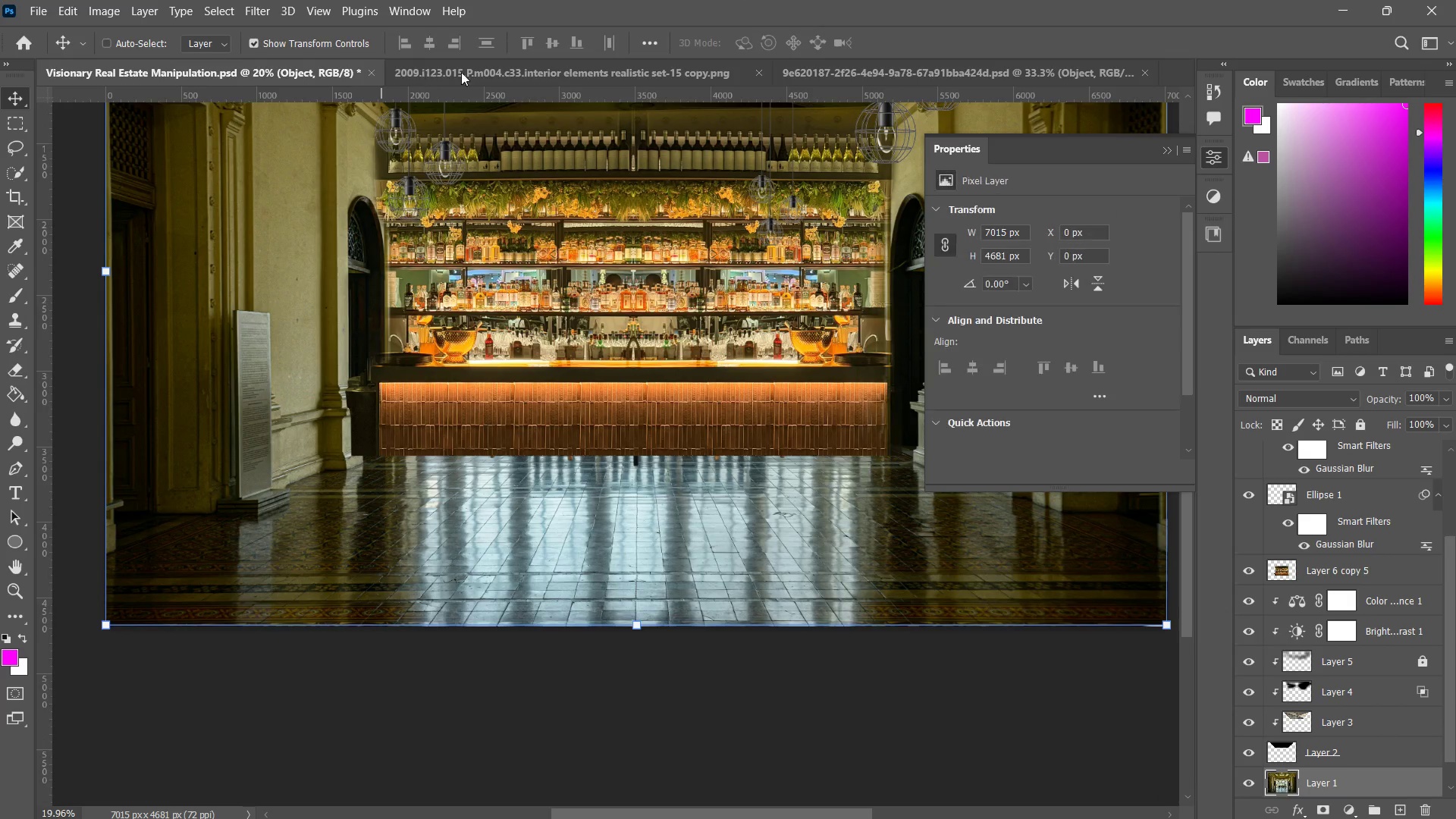 
scroll: coordinate [563, 64], scroll_direction: up, amount: 2.0
 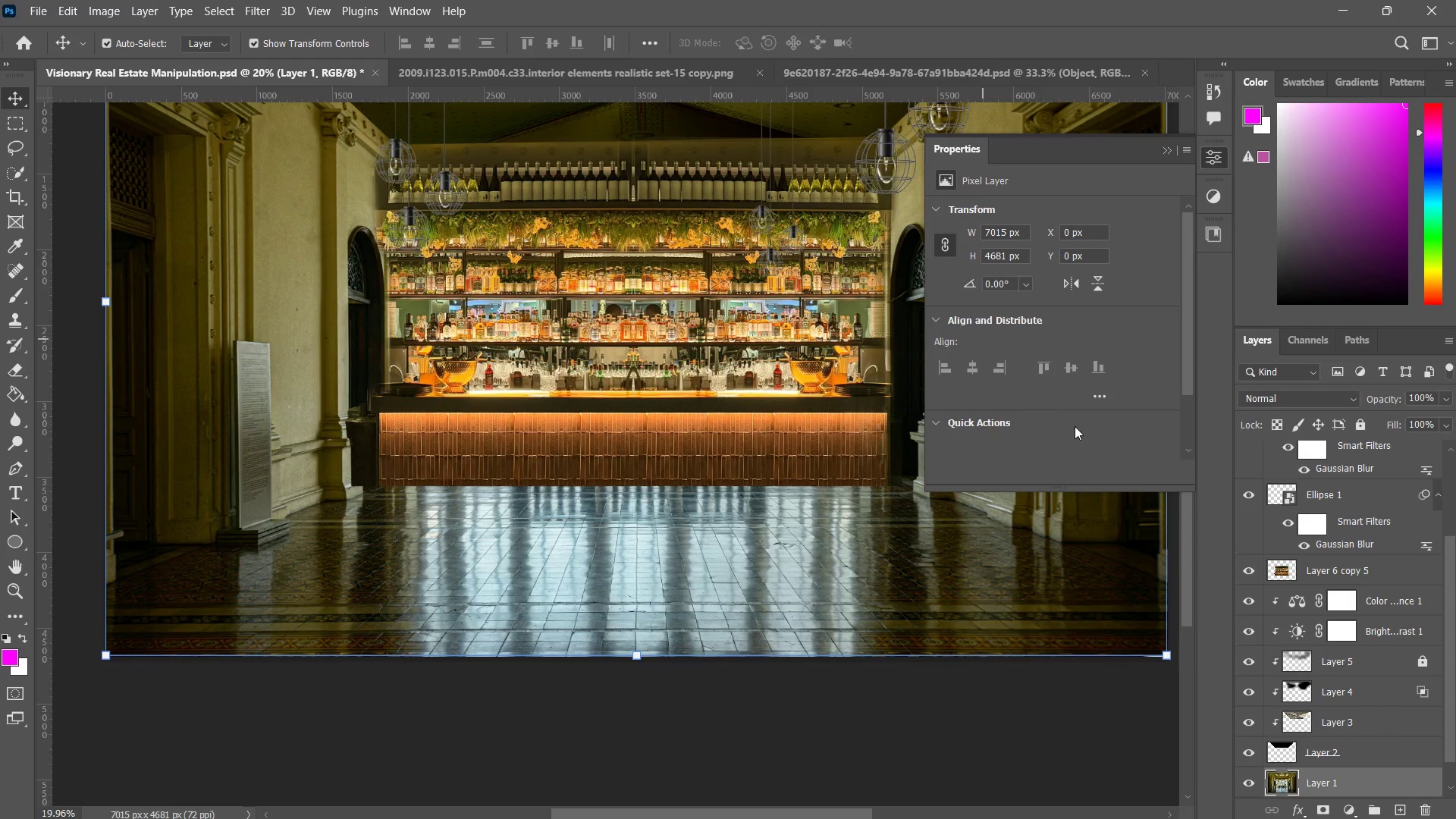 
left_click([1345, 461])
 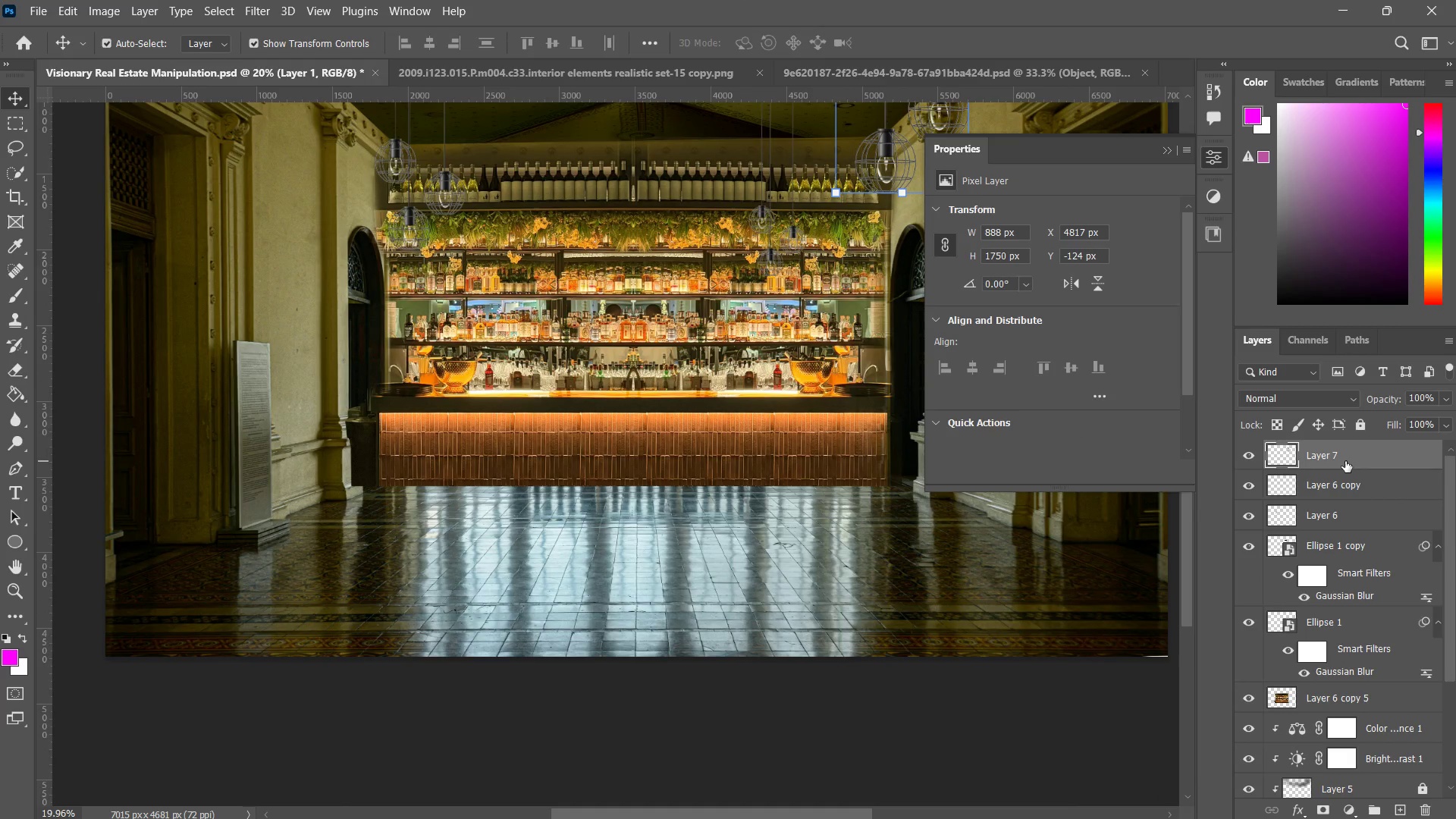 
scroll: coordinate [1342, 535], scroll_direction: up, amount: 12.0
 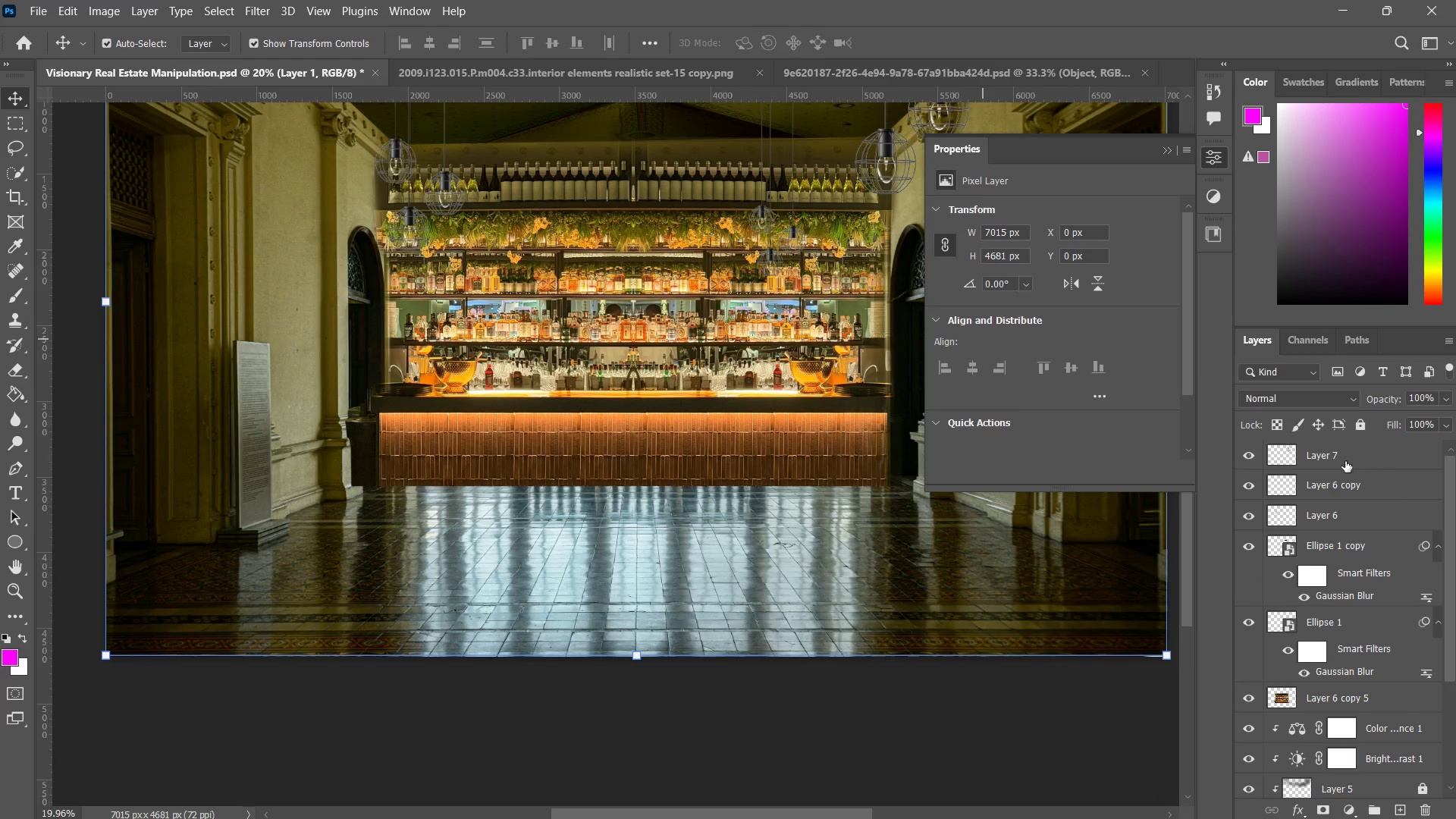 
key(Control+V)
 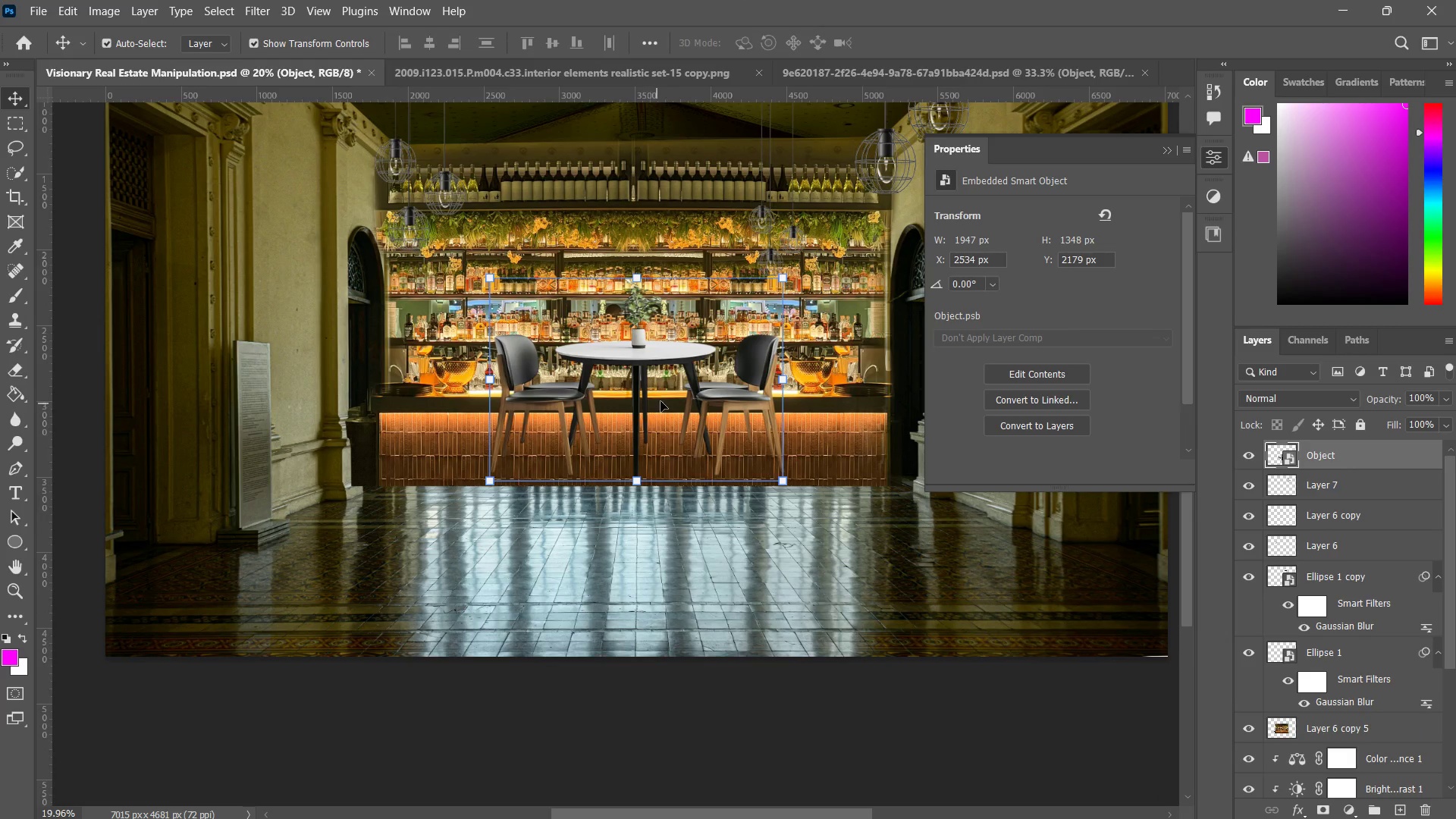 
left_click_drag(start_coordinate=[667, 366], to_coordinate=[573, 466])
 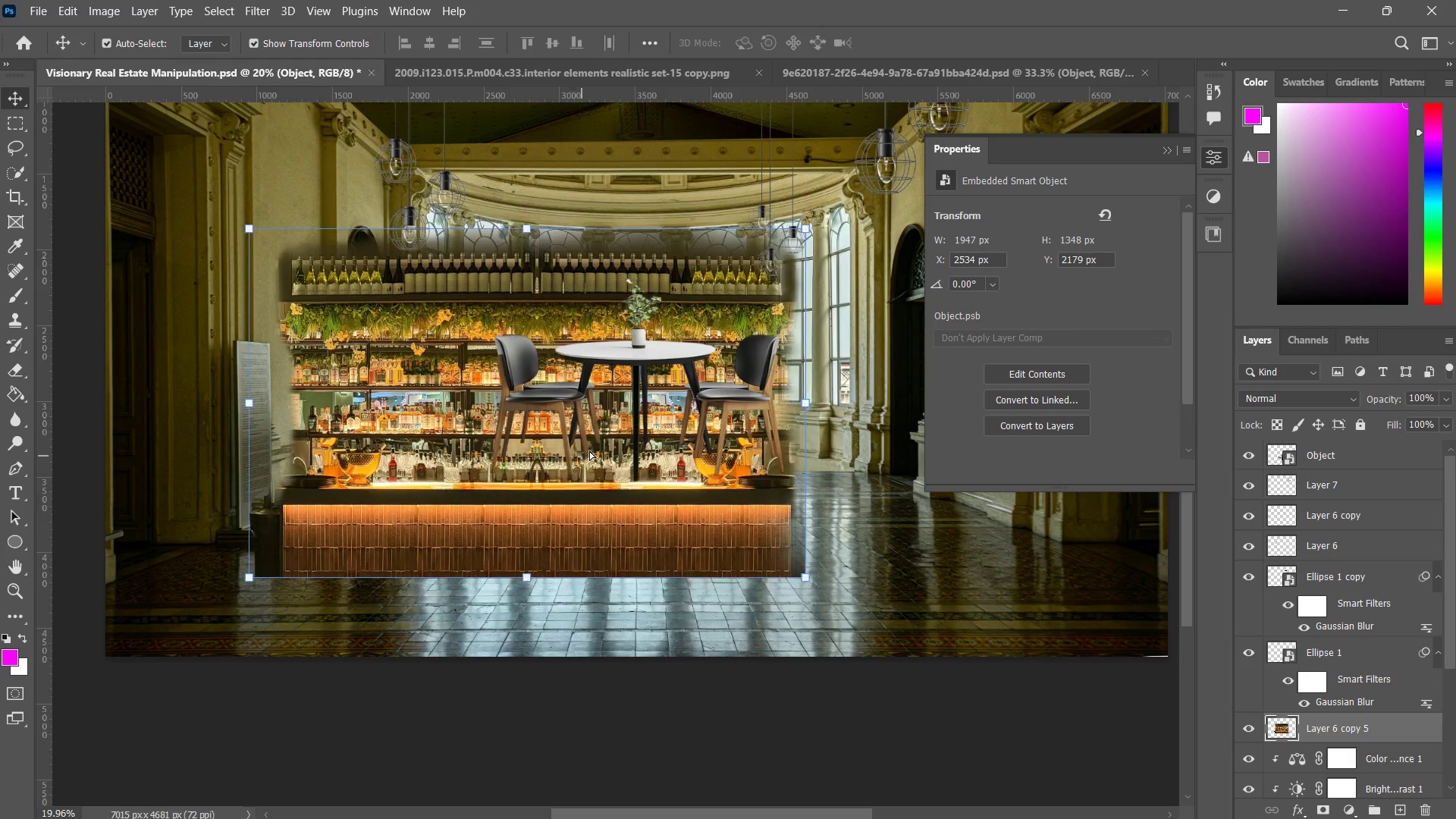 
key(Control+Z)
 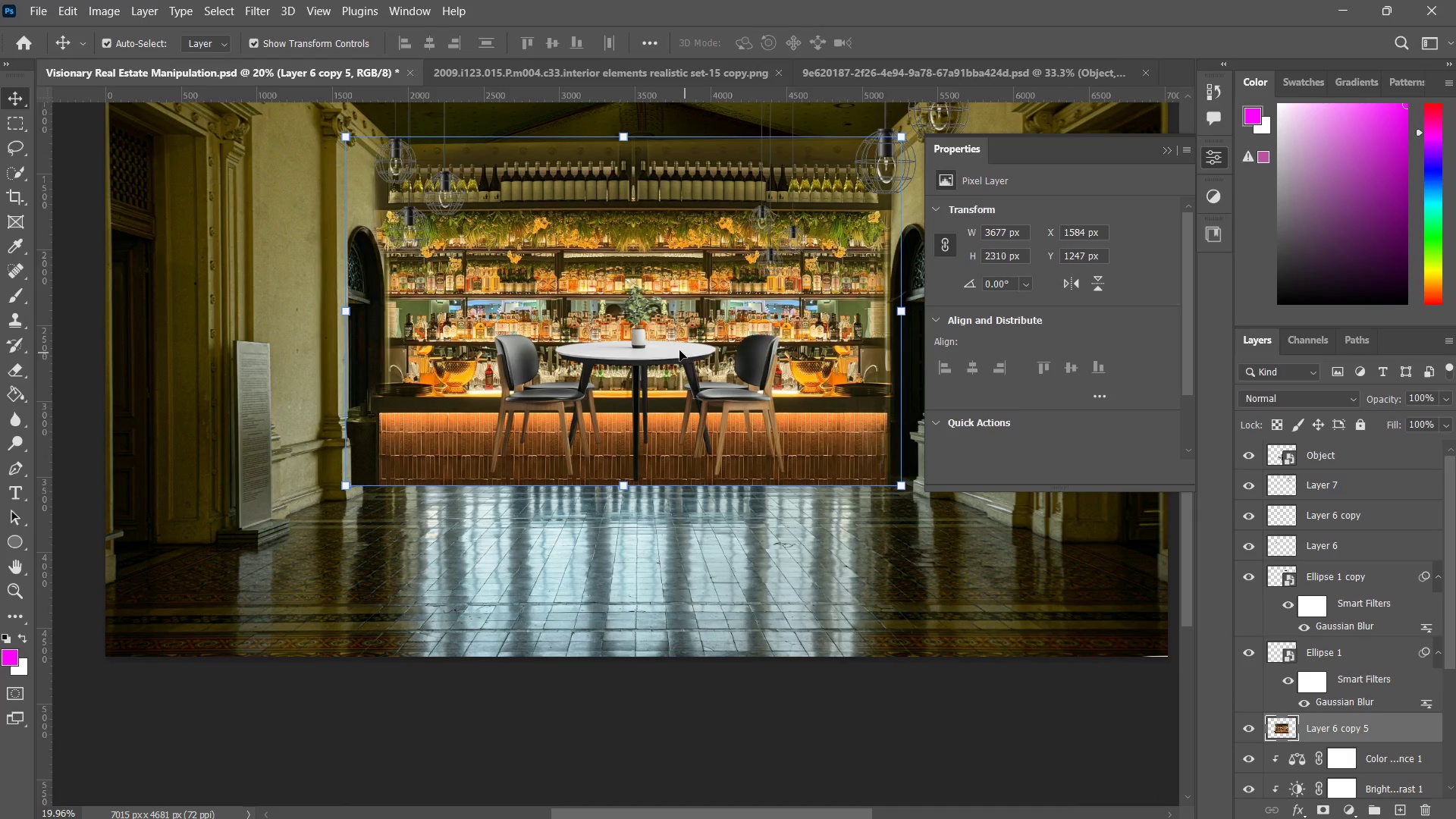 
left_click_drag(start_coordinate=[676, 350], to_coordinate=[467, 455])
 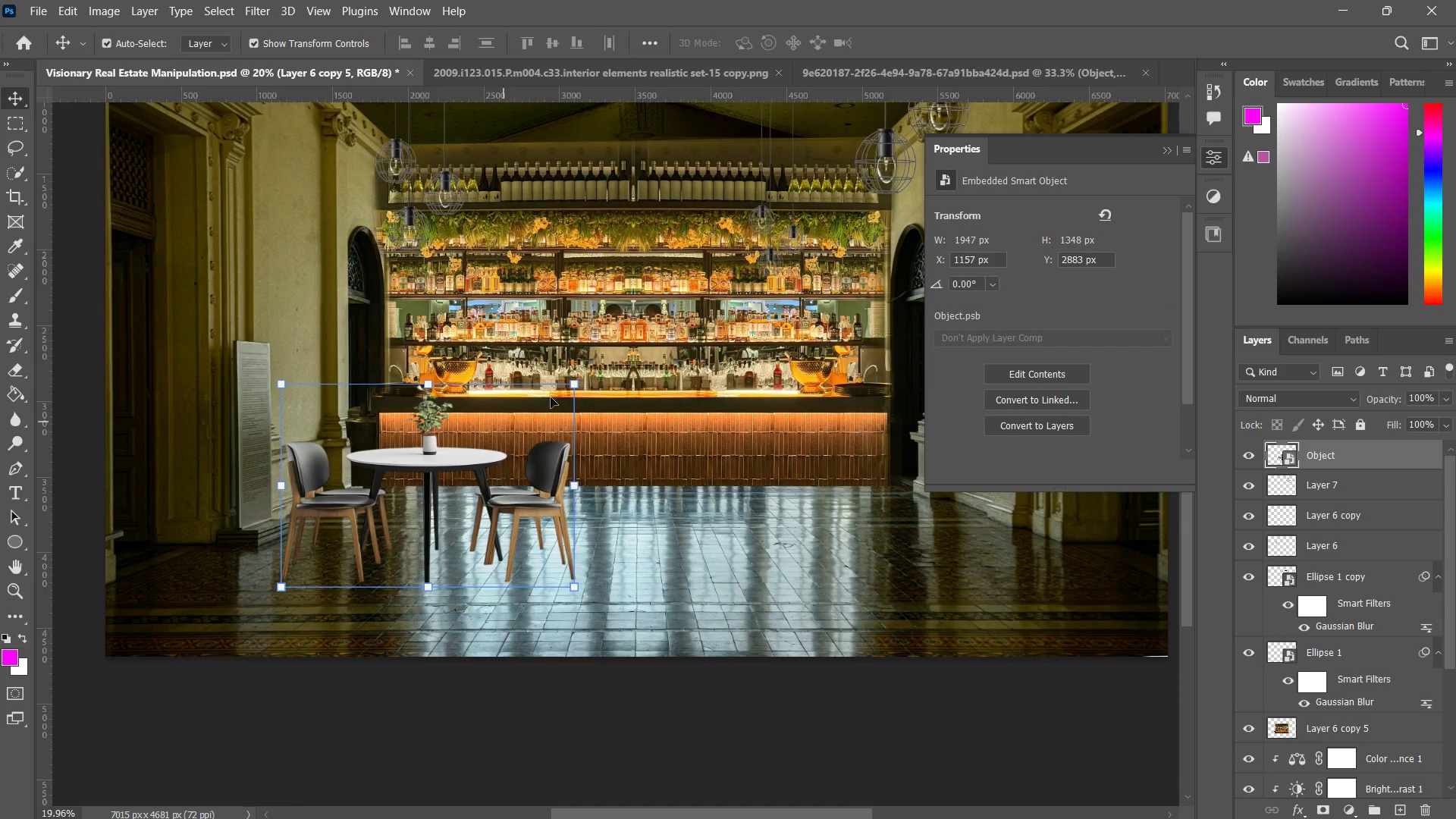 
hold_key(key=AltLeft, duration=5.83)
left_click_drag(start_coordinate=[578, 380], to_coordinate=[560, 397])
 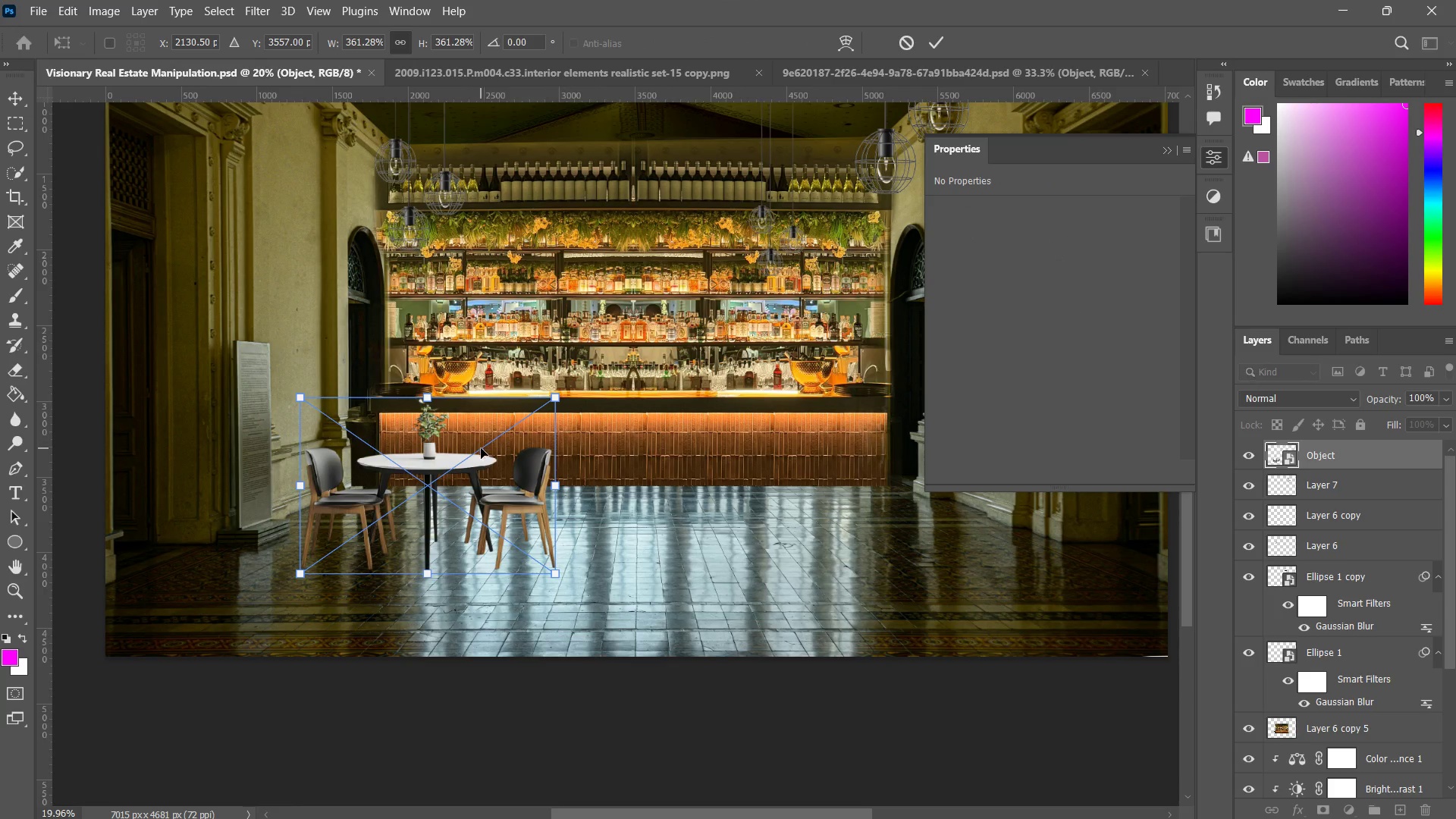 
left_click_drag(start_coordinate=[475, 453], to_coordinate=[475, 441])
 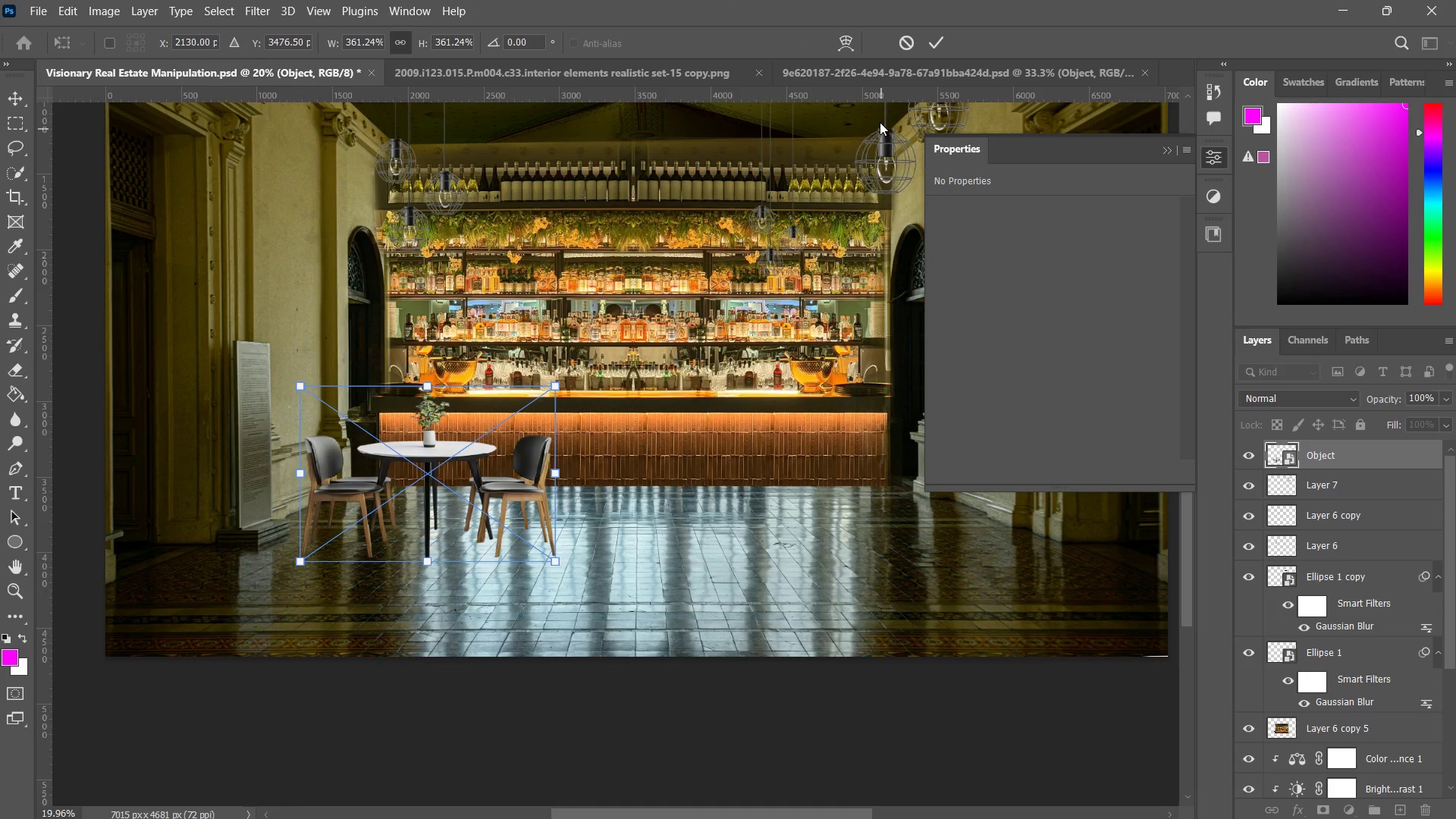 
hold_key(key=ShiftLeft, duration=0.58)
 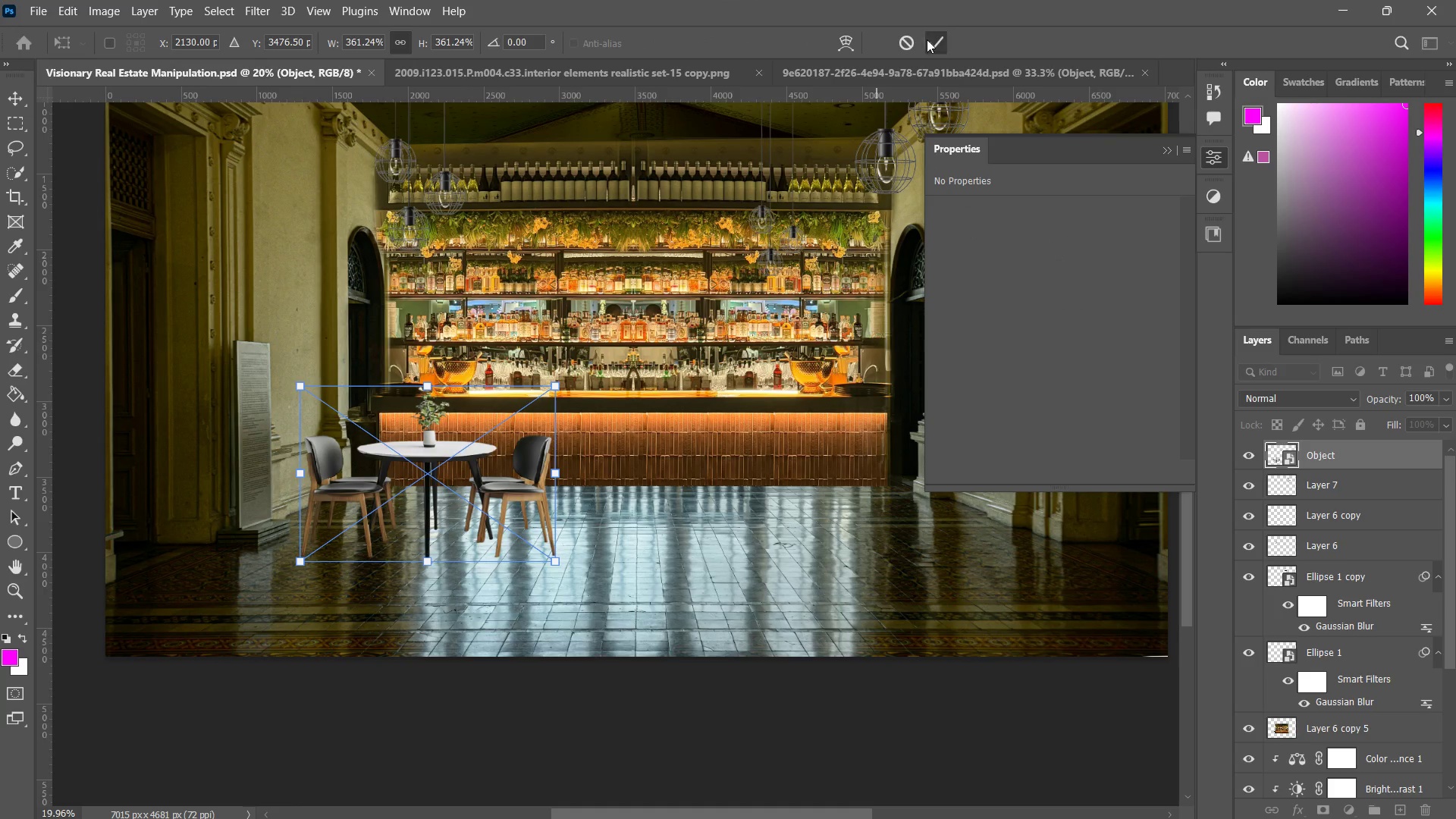 
type(zzz)
 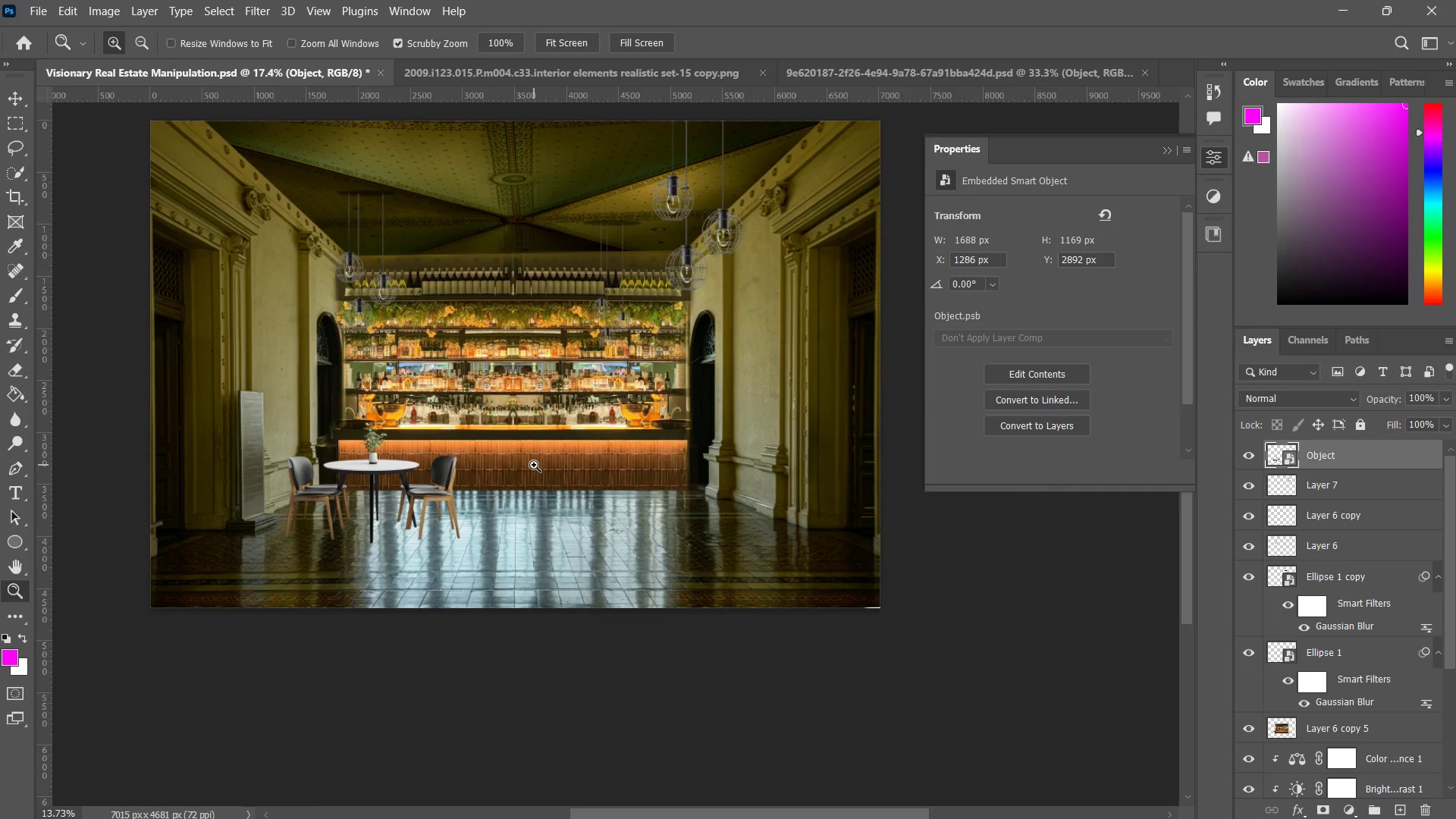 
left_click_drag(start_coordinate=[707, 378], to_coordinate=[667, 417])
 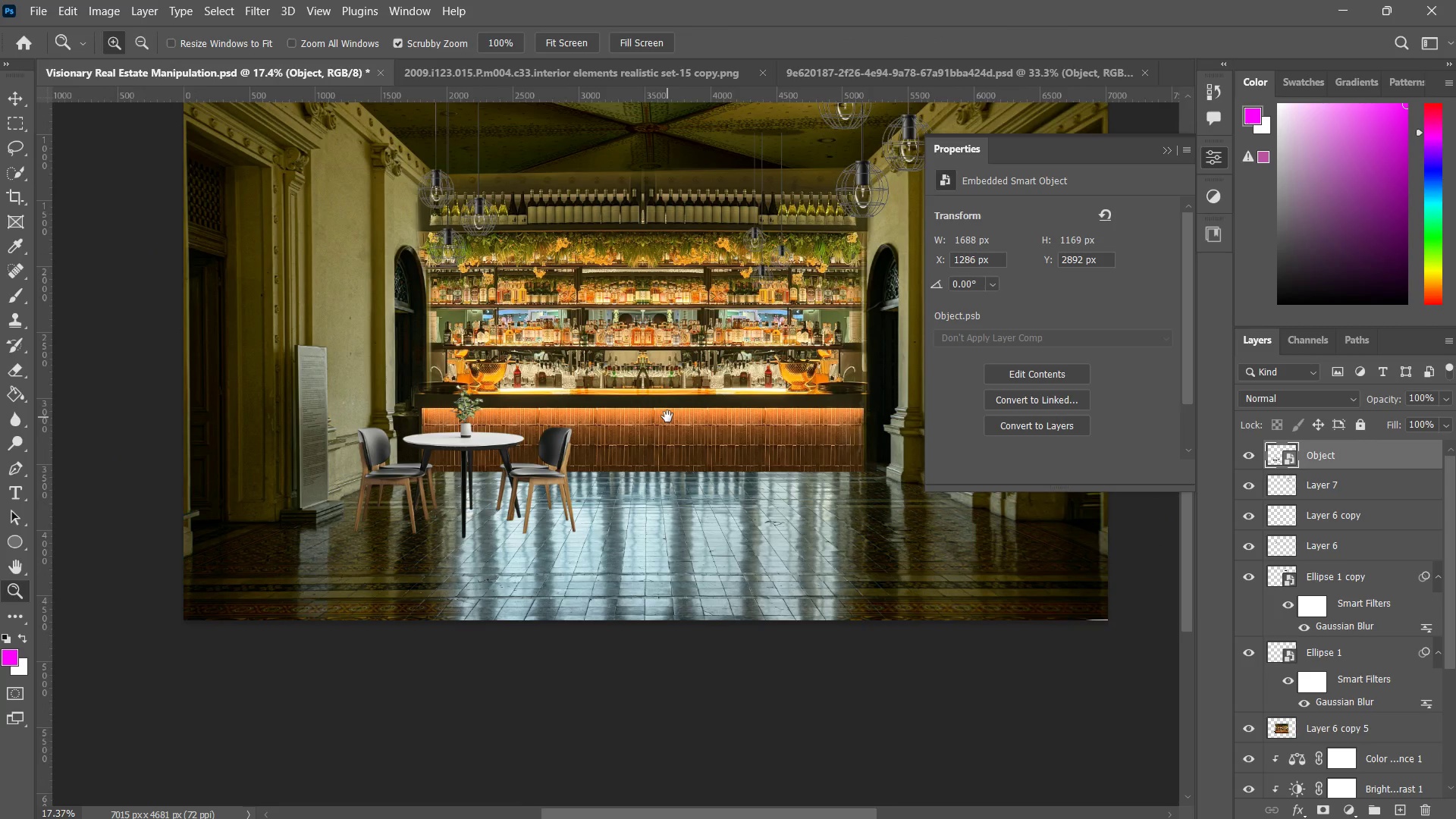 
hold_key(key=Space, duration=0.38)
 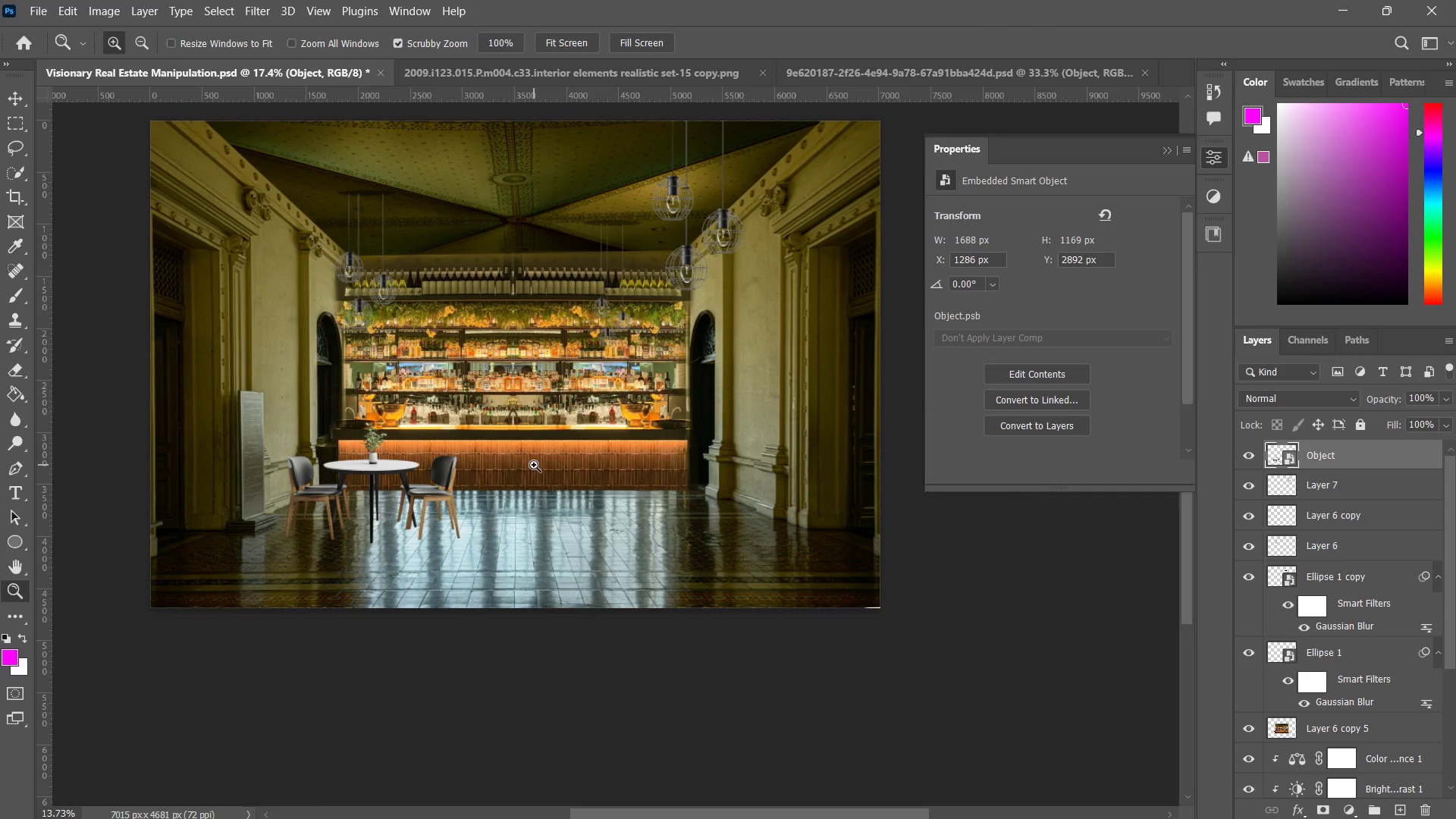 
left_click_drag(start_coordinate=[667, 416], to_coordinate=[538, 448])
 